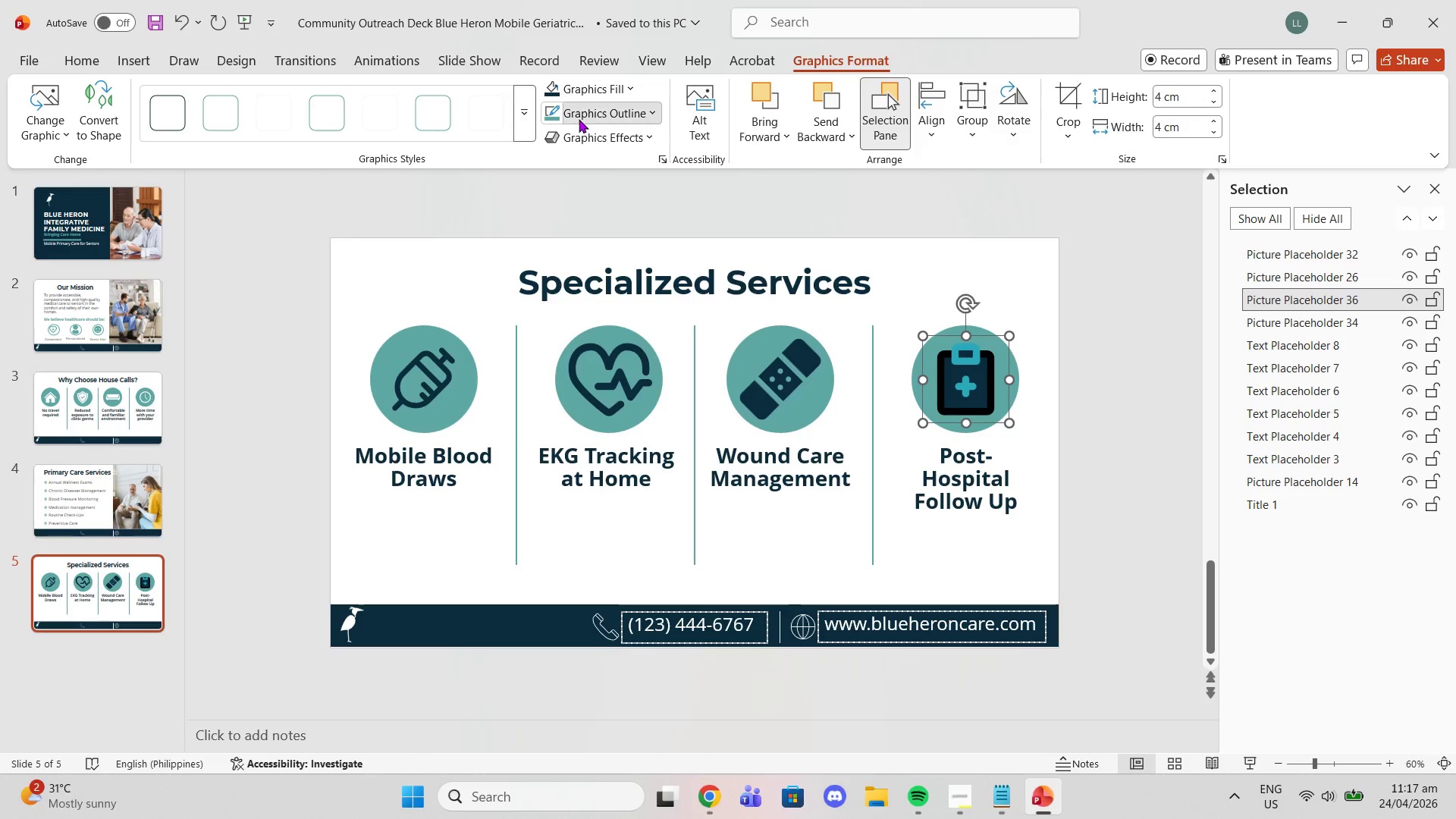 
double_click([579, 119])
 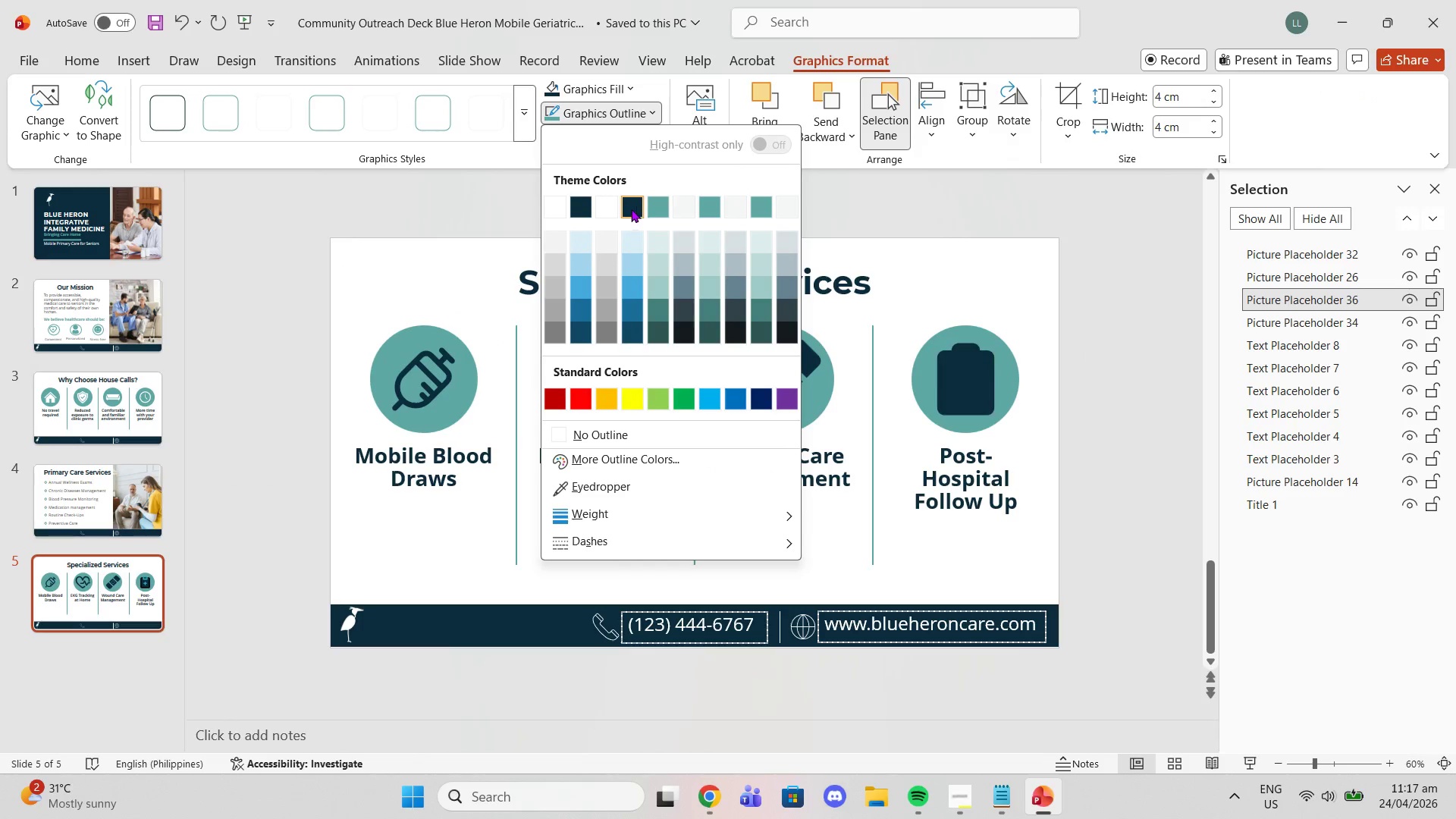 
left_click([629, 208])
 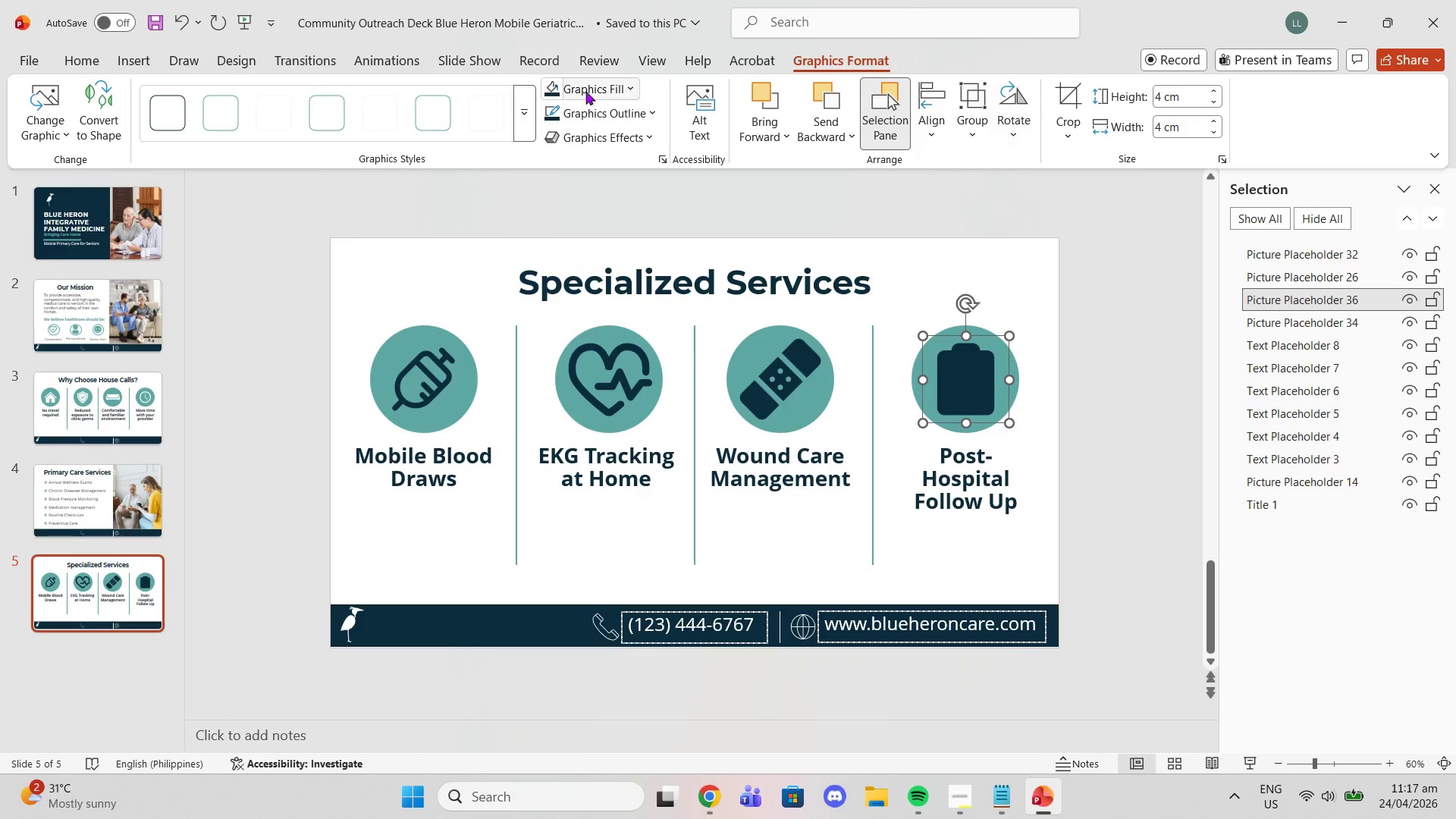 
left_click([585, 90])
 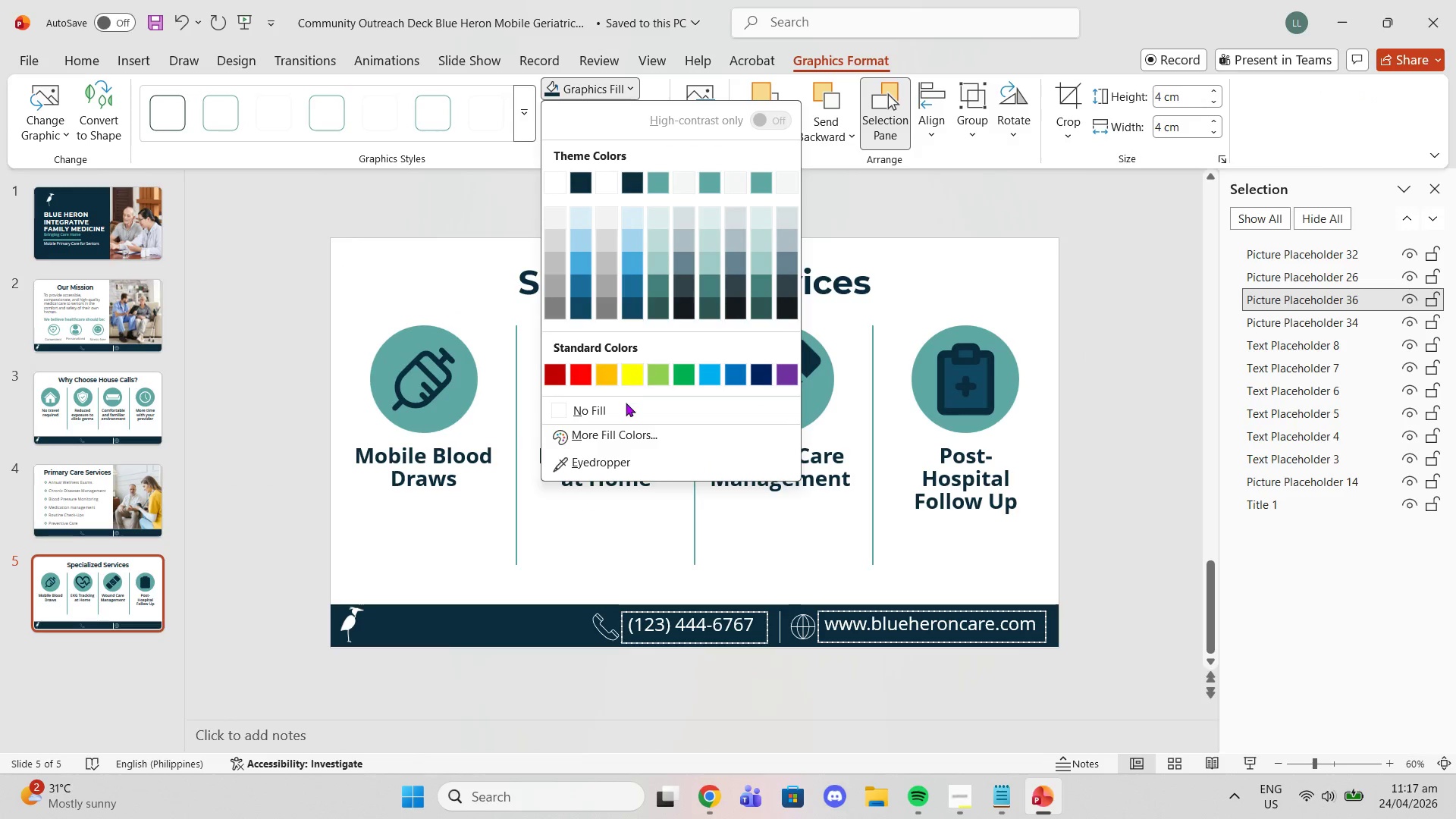 
left_click([626, 405])
 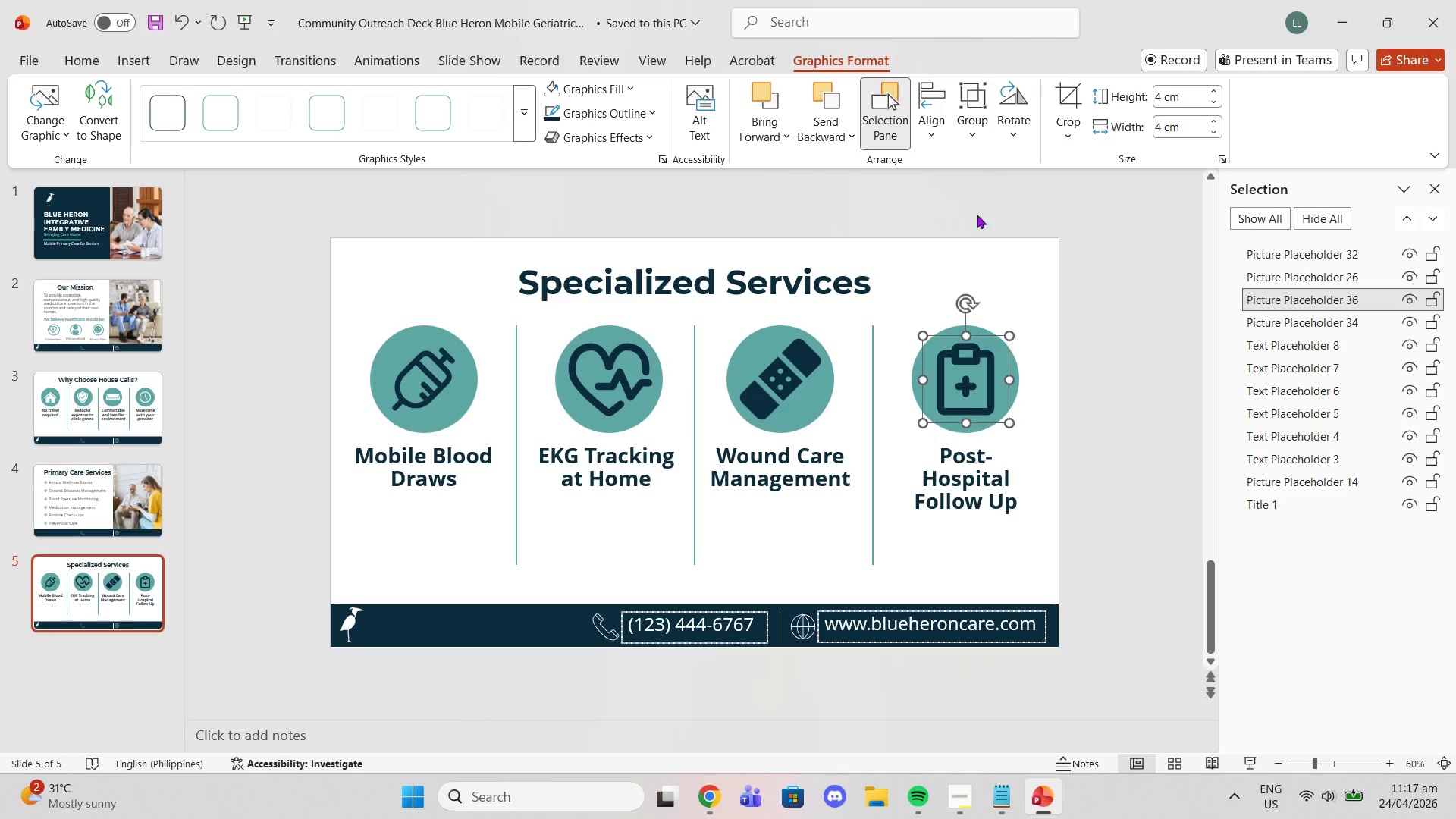 
left_click([963, 190])
 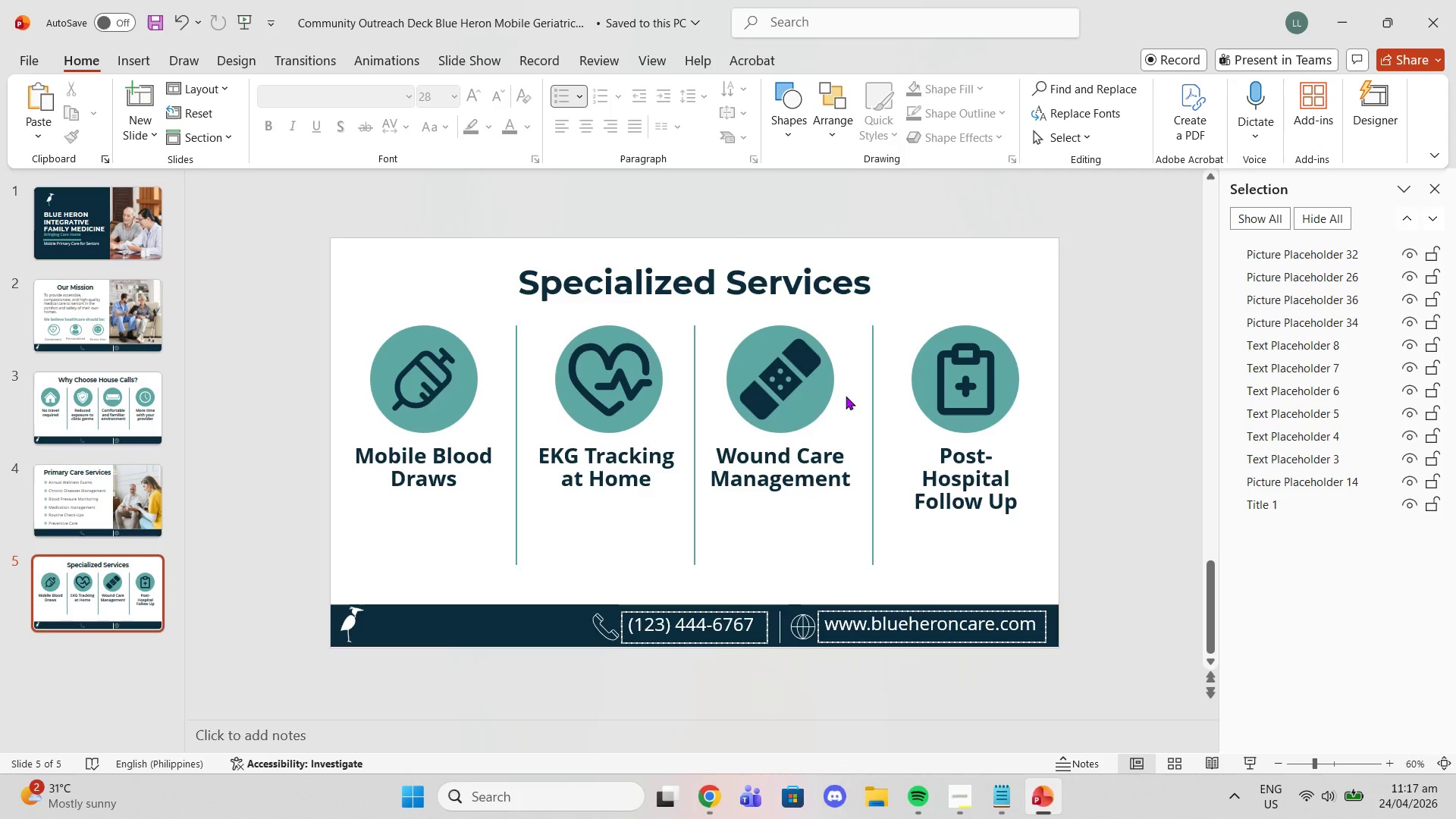 
left_click([787, 379])
 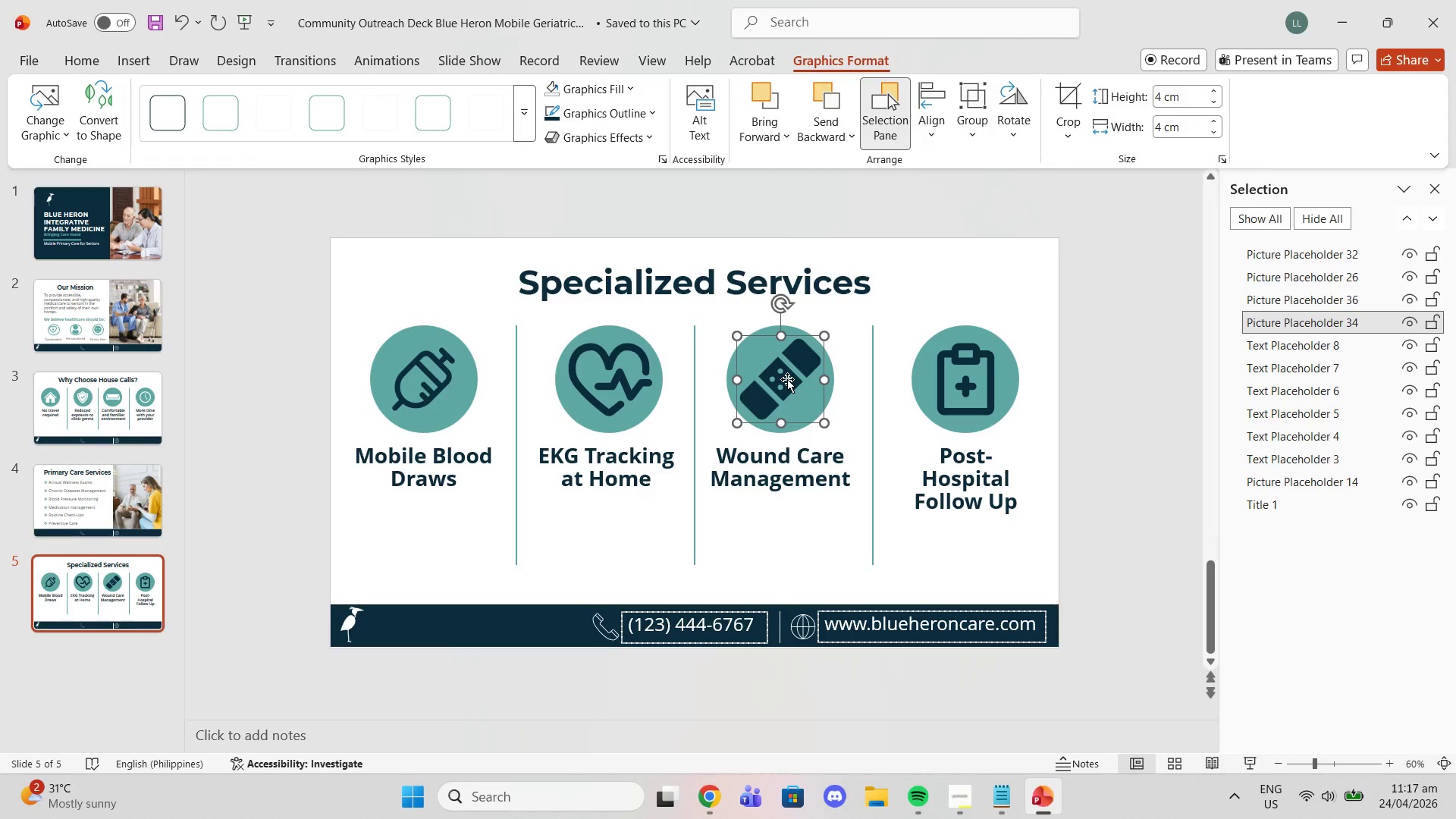 
key(Delete)
 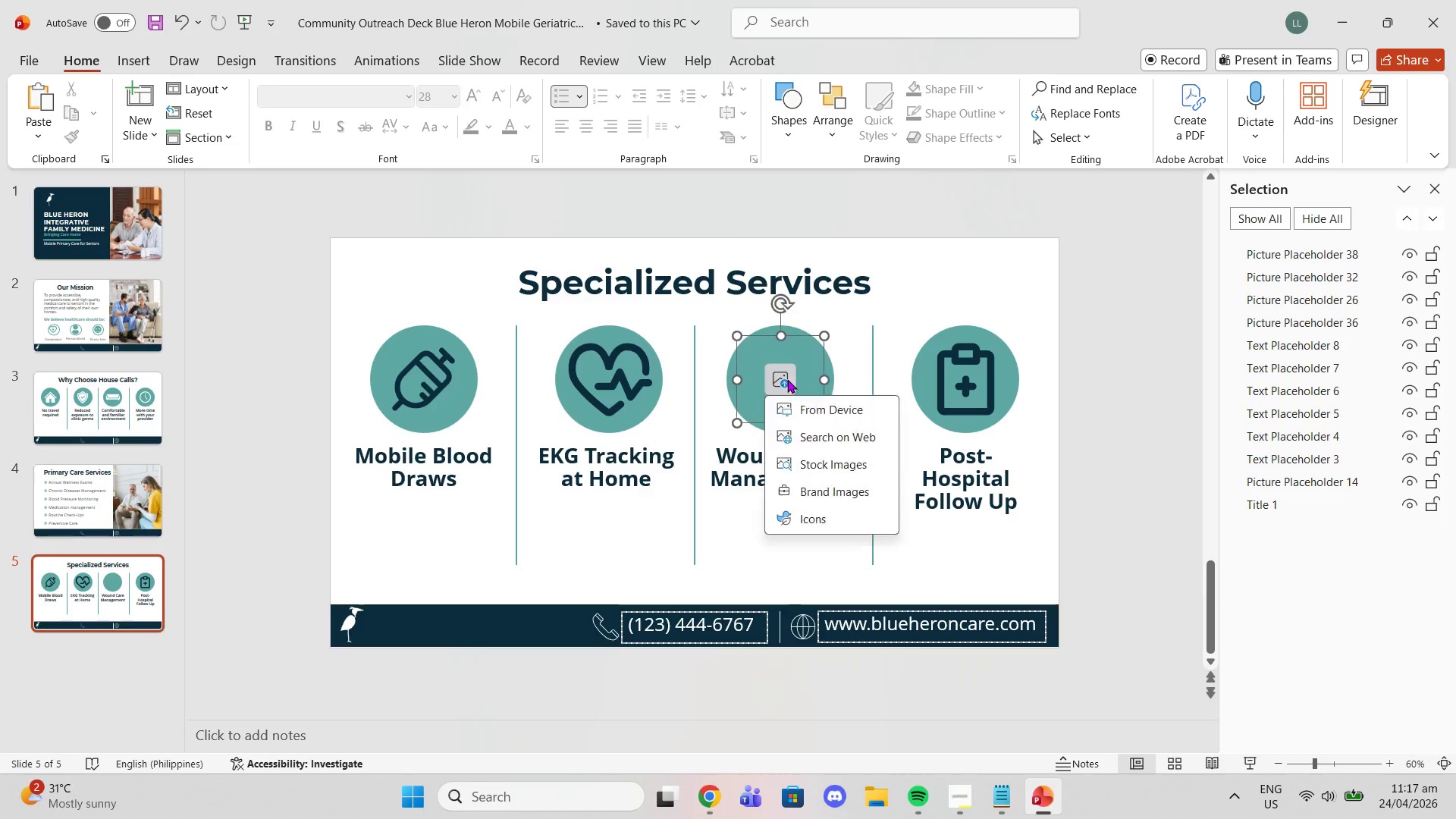 
double_click([787, 379])
 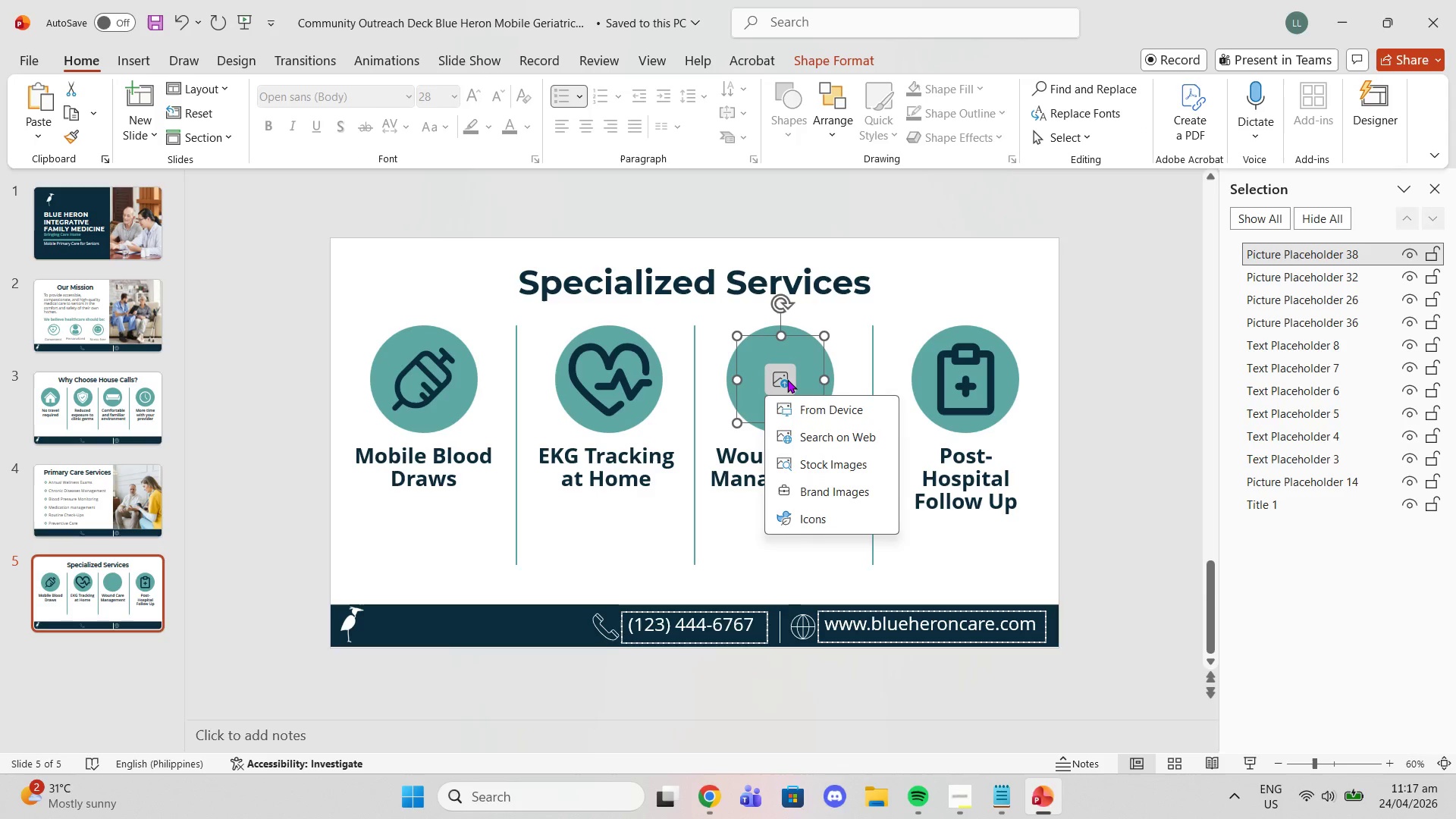 
left_click([787, 379])
 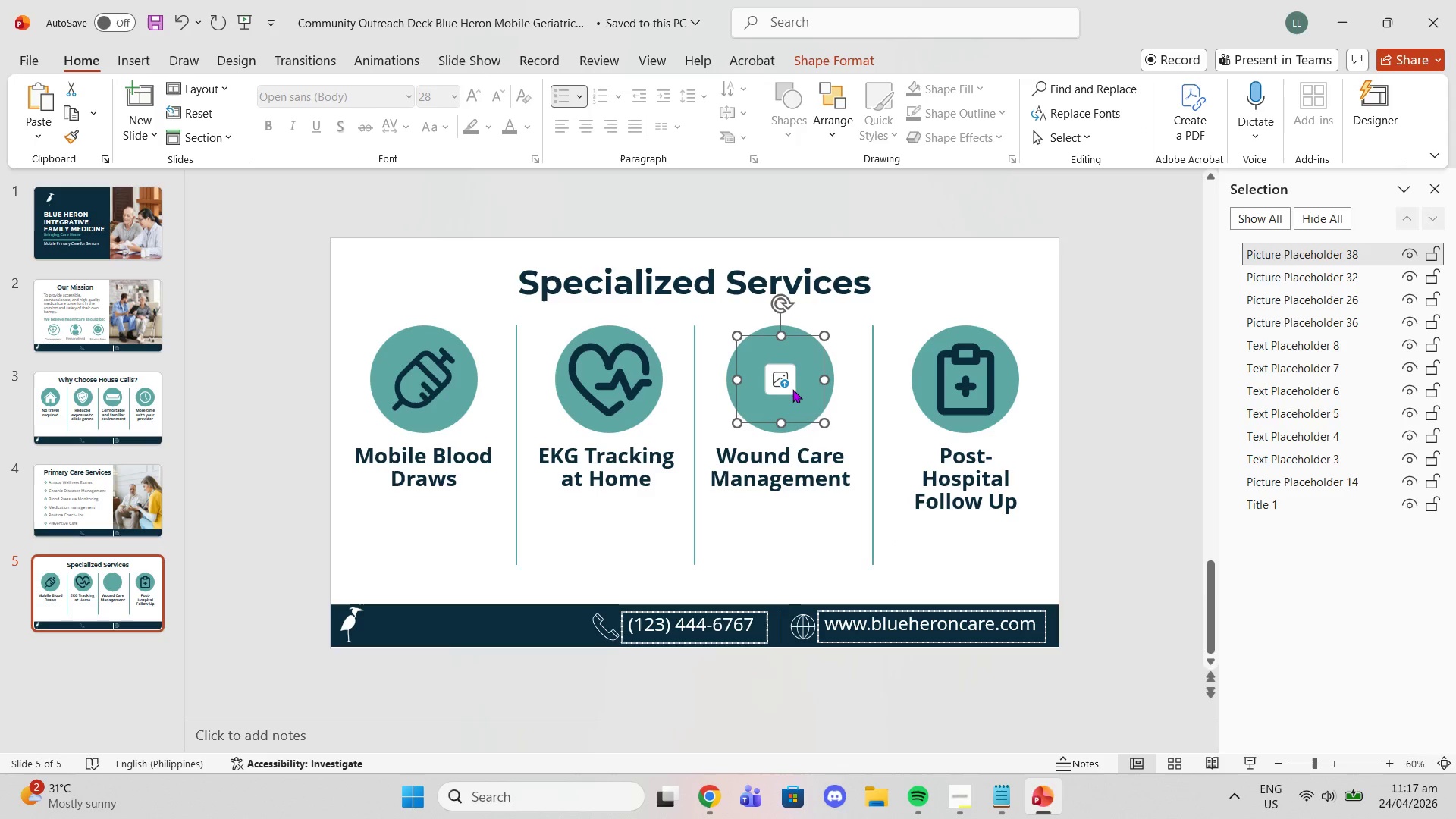 
left_click([790, 367])
 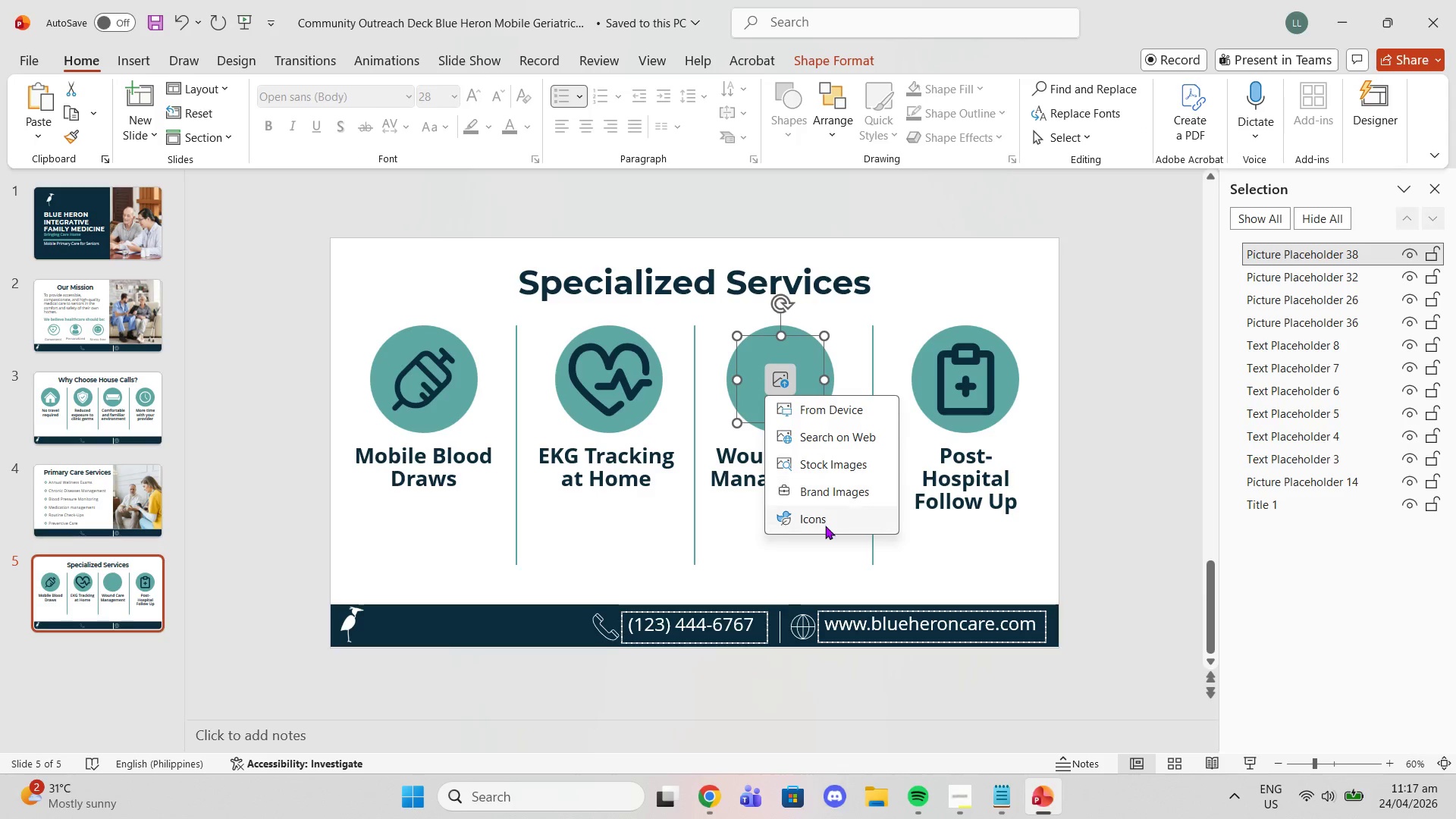 
left_click([825, 526])
 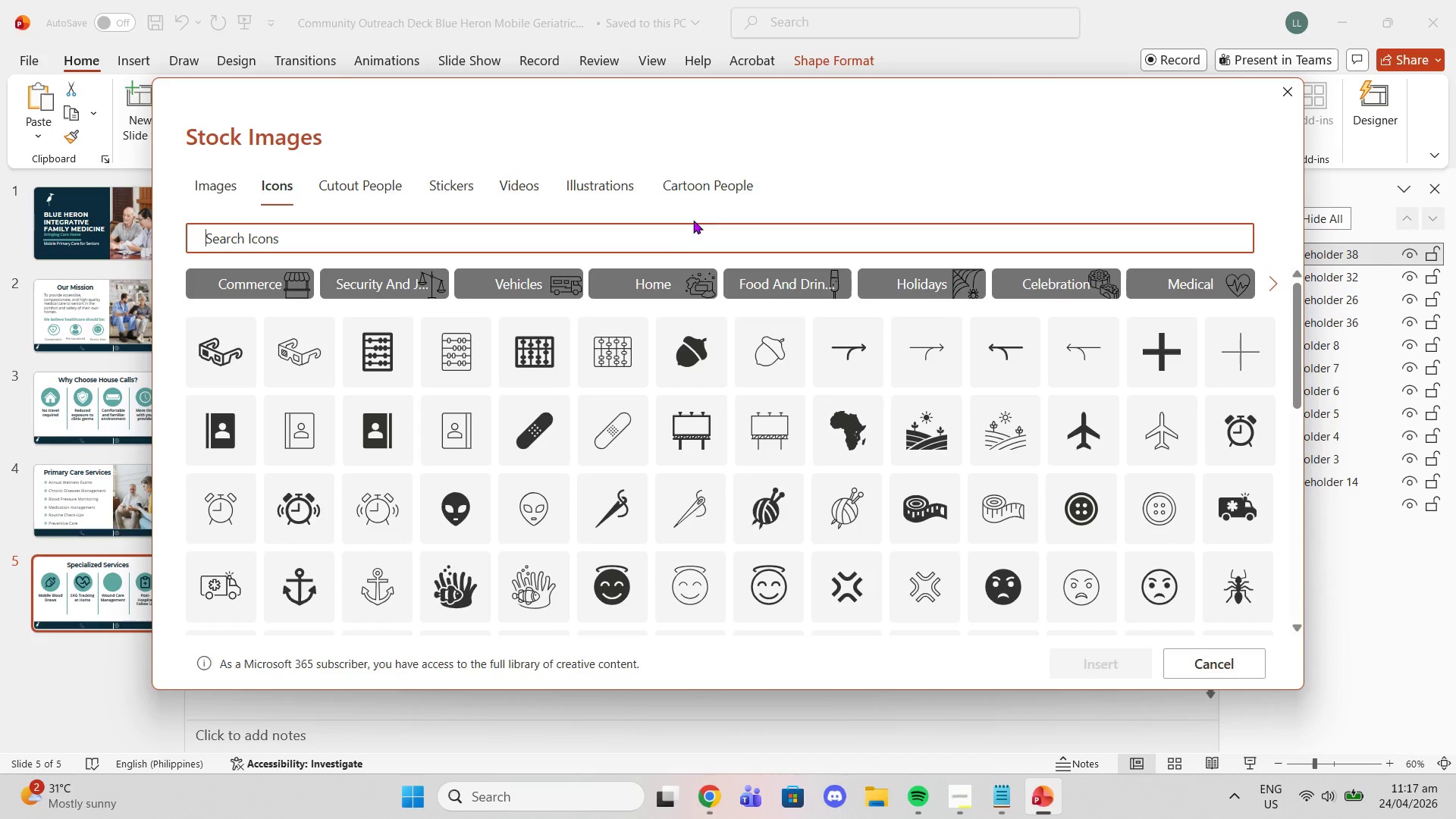 
left_click([607, 444])
 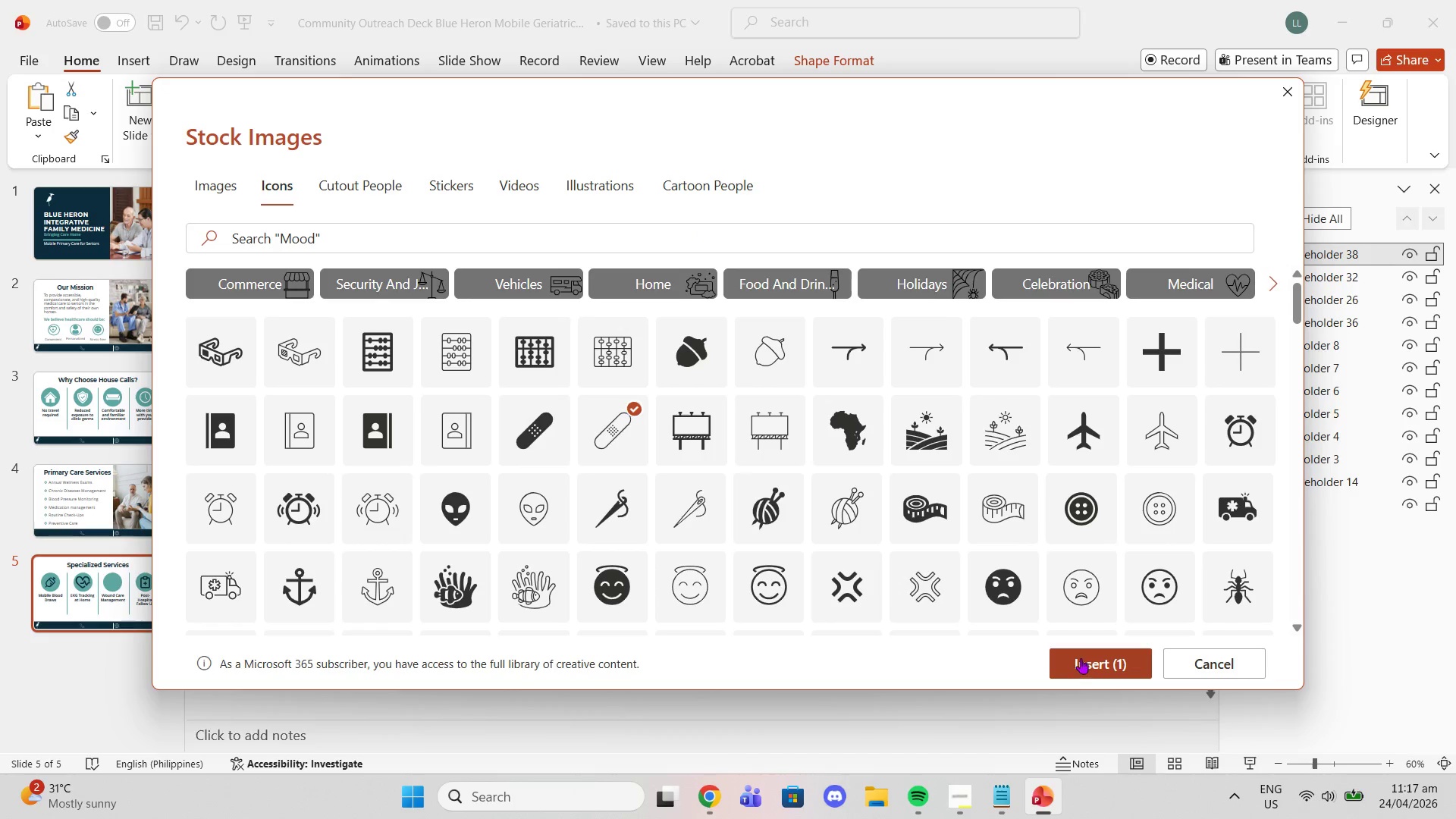 
left_click([1081, 658])
 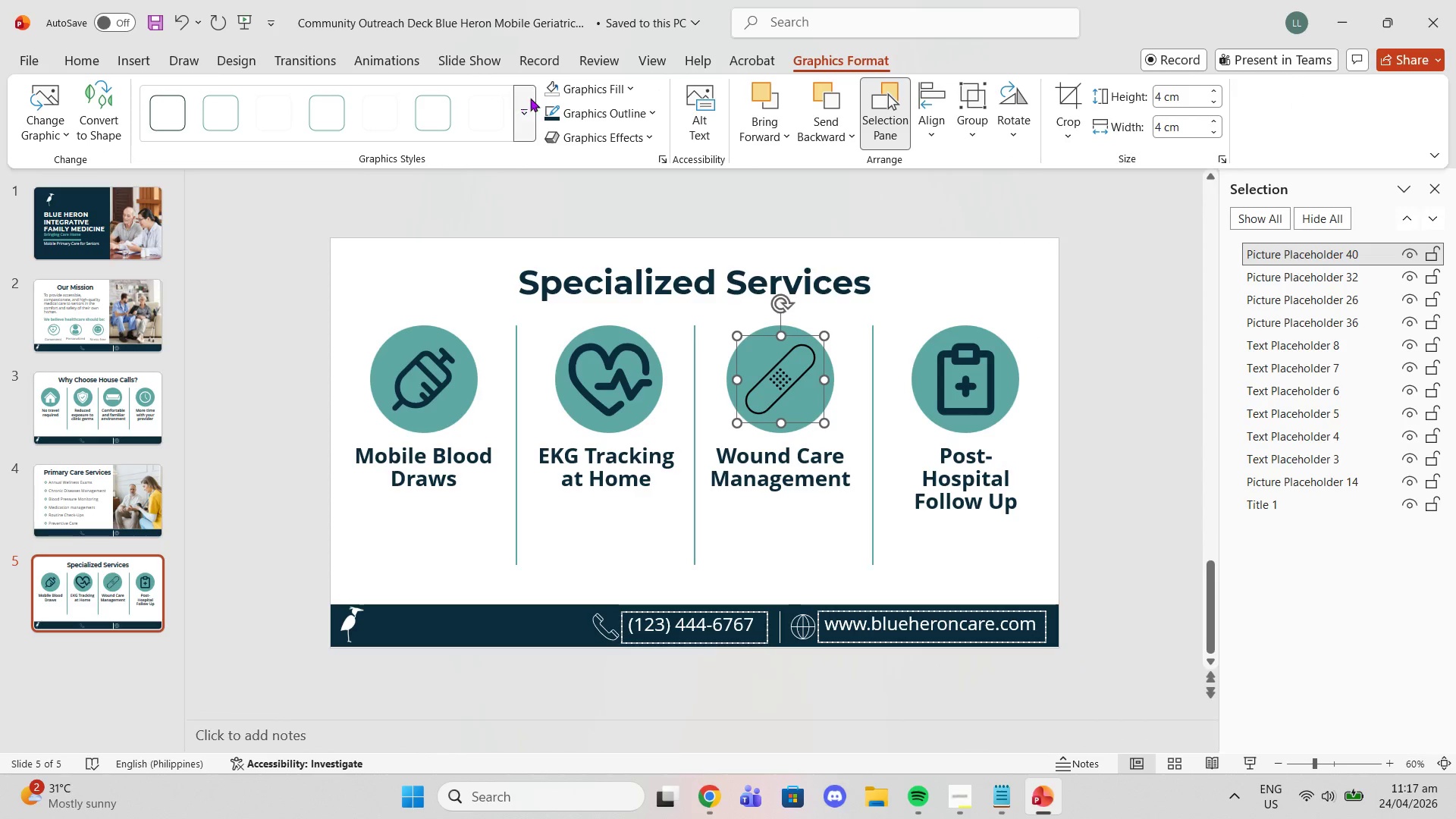 
left_click([588, 92])
 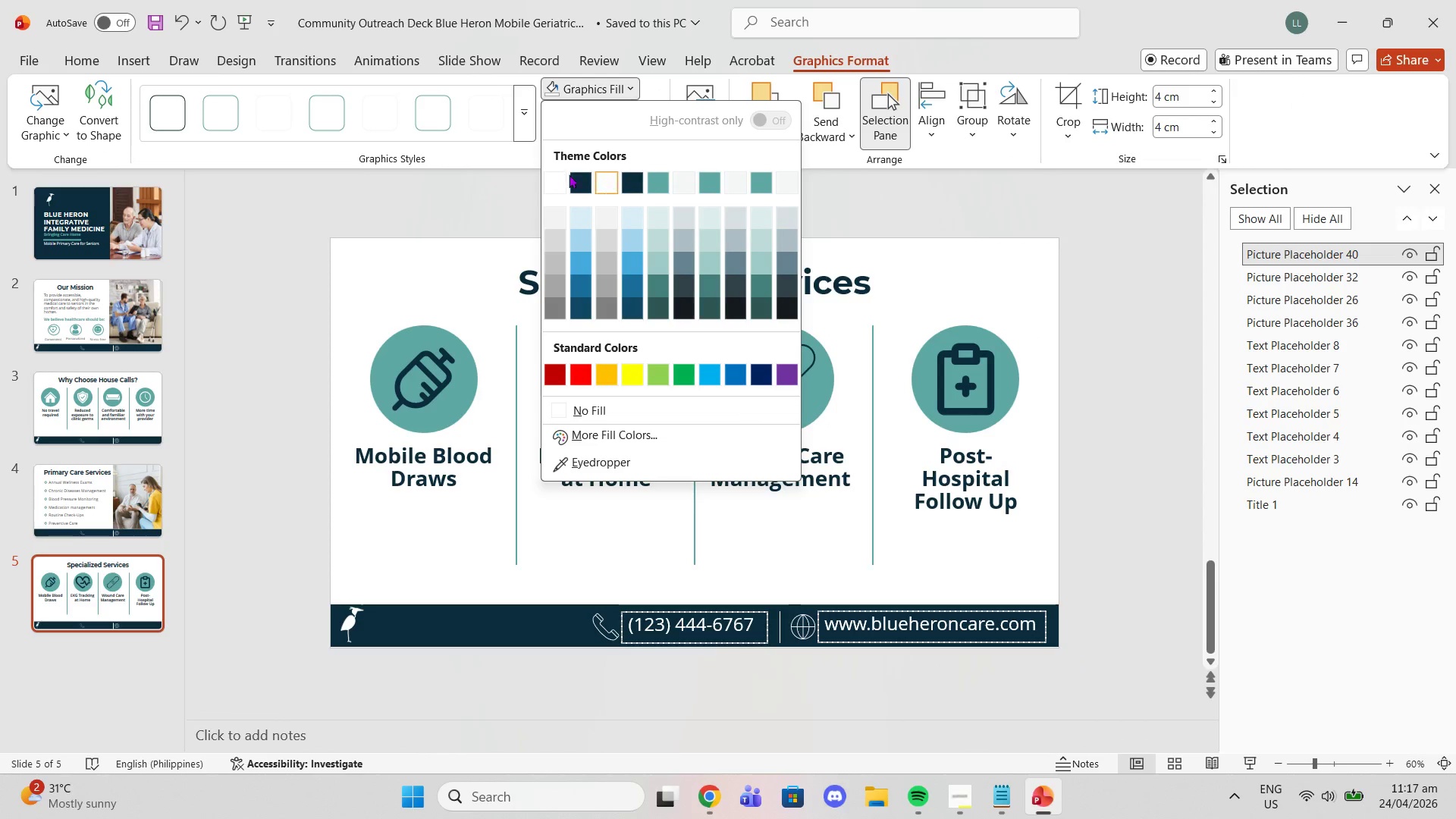 
left_click([581, 180])
 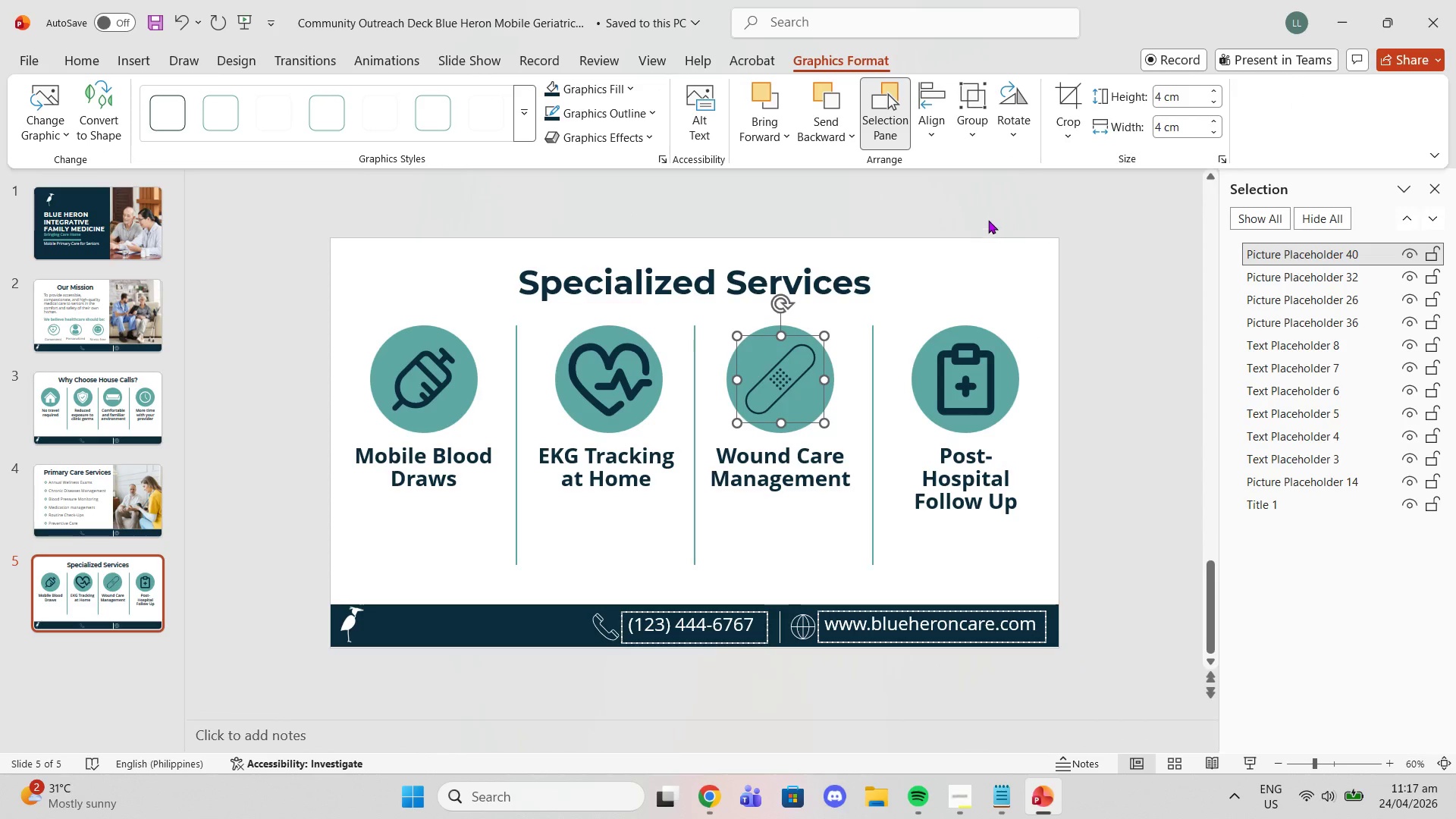 
left_click([999, 214])
 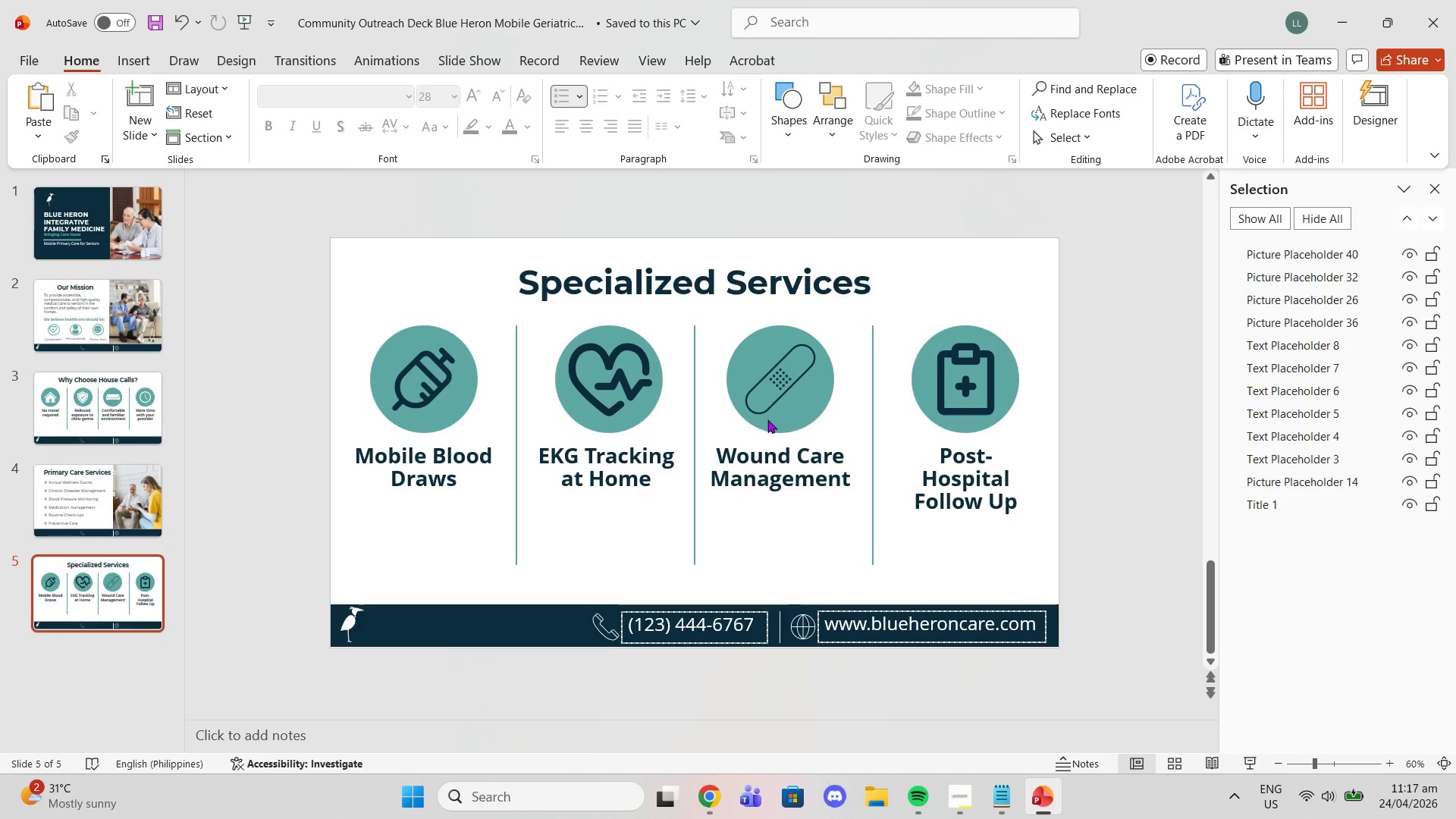 
left_click_drag(start_coordinate=[759, 403], to_coordinate=[761, 408])
 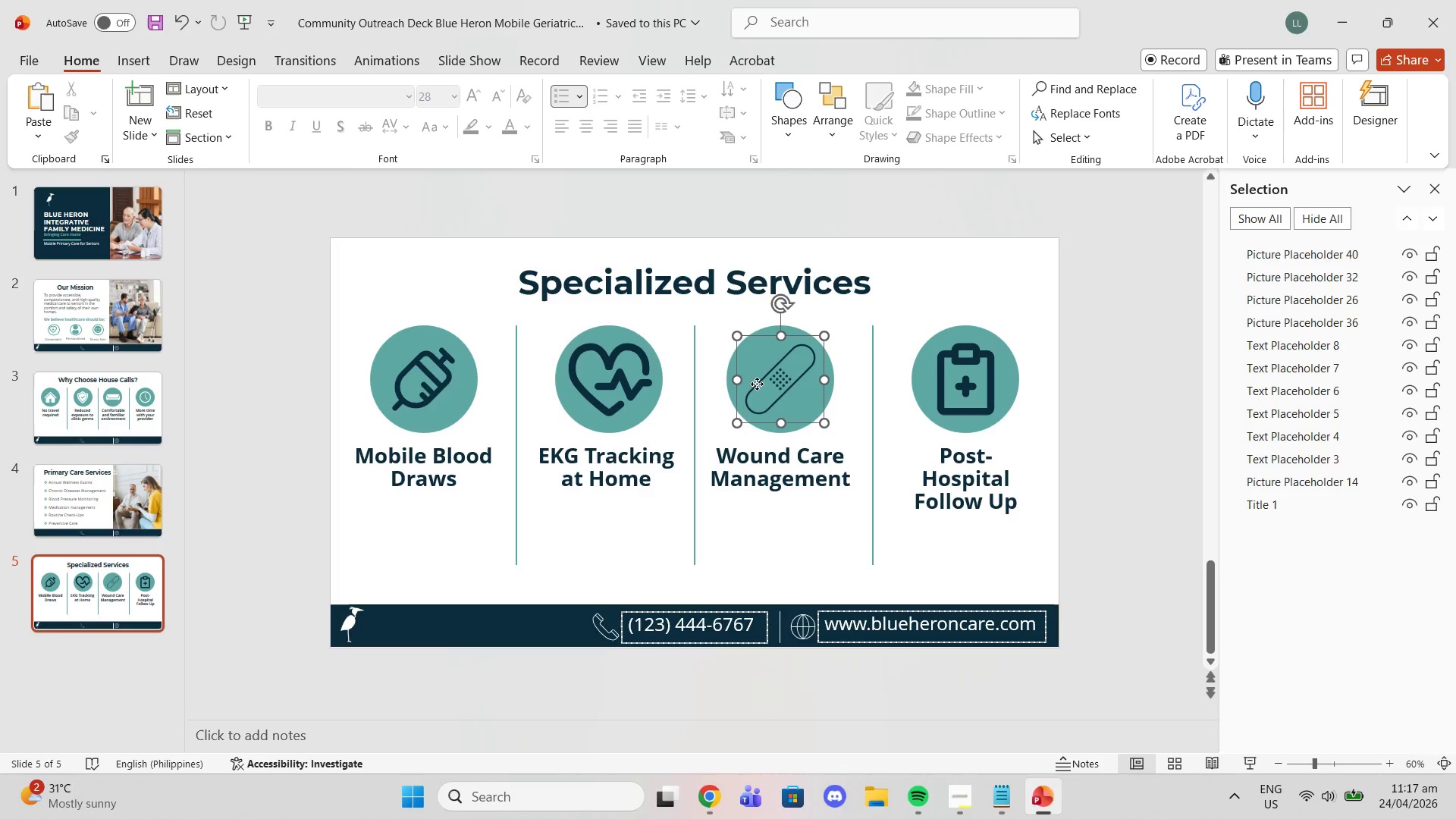 
left_click([757, 384])
 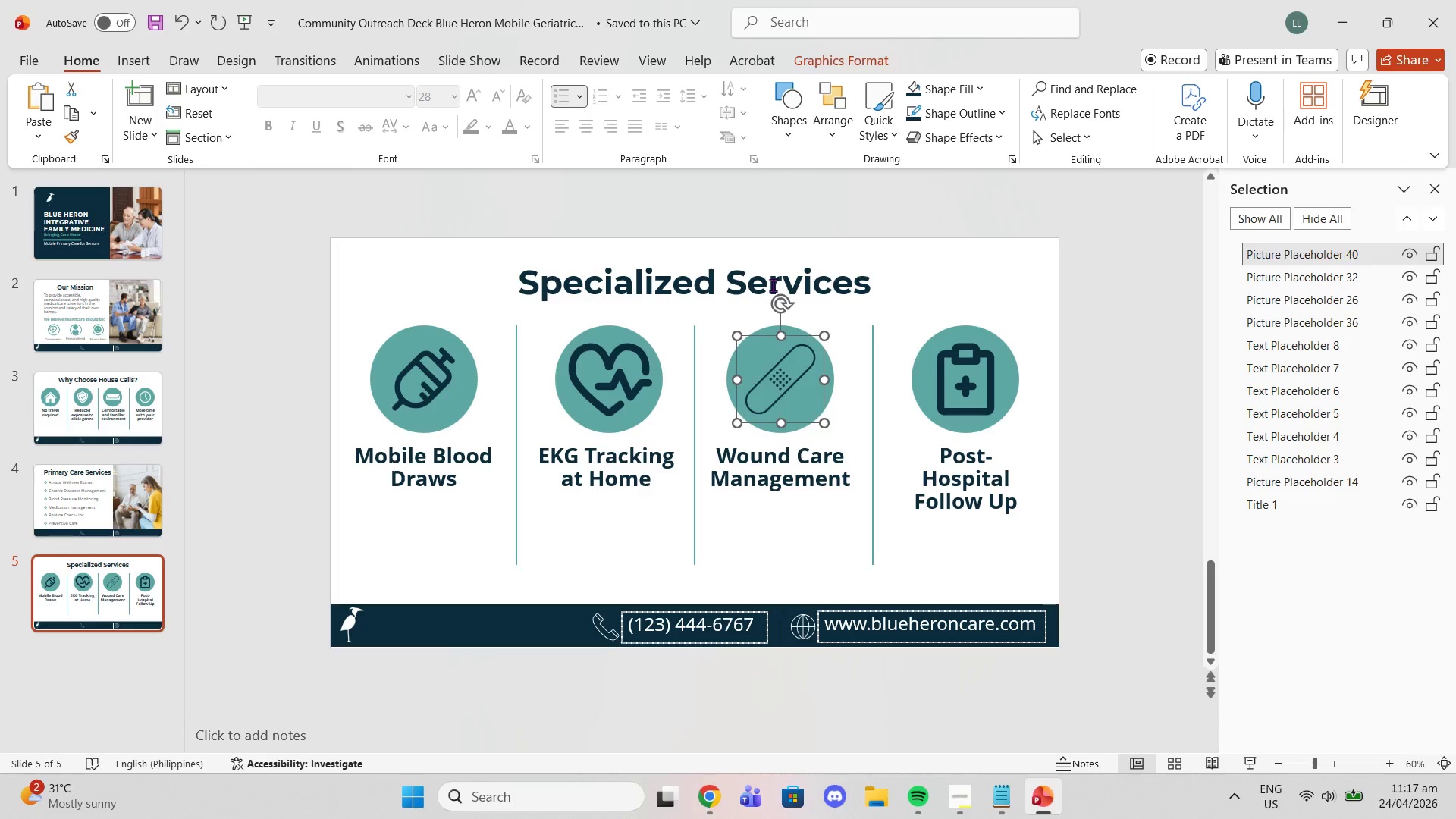 
key(Delete)
 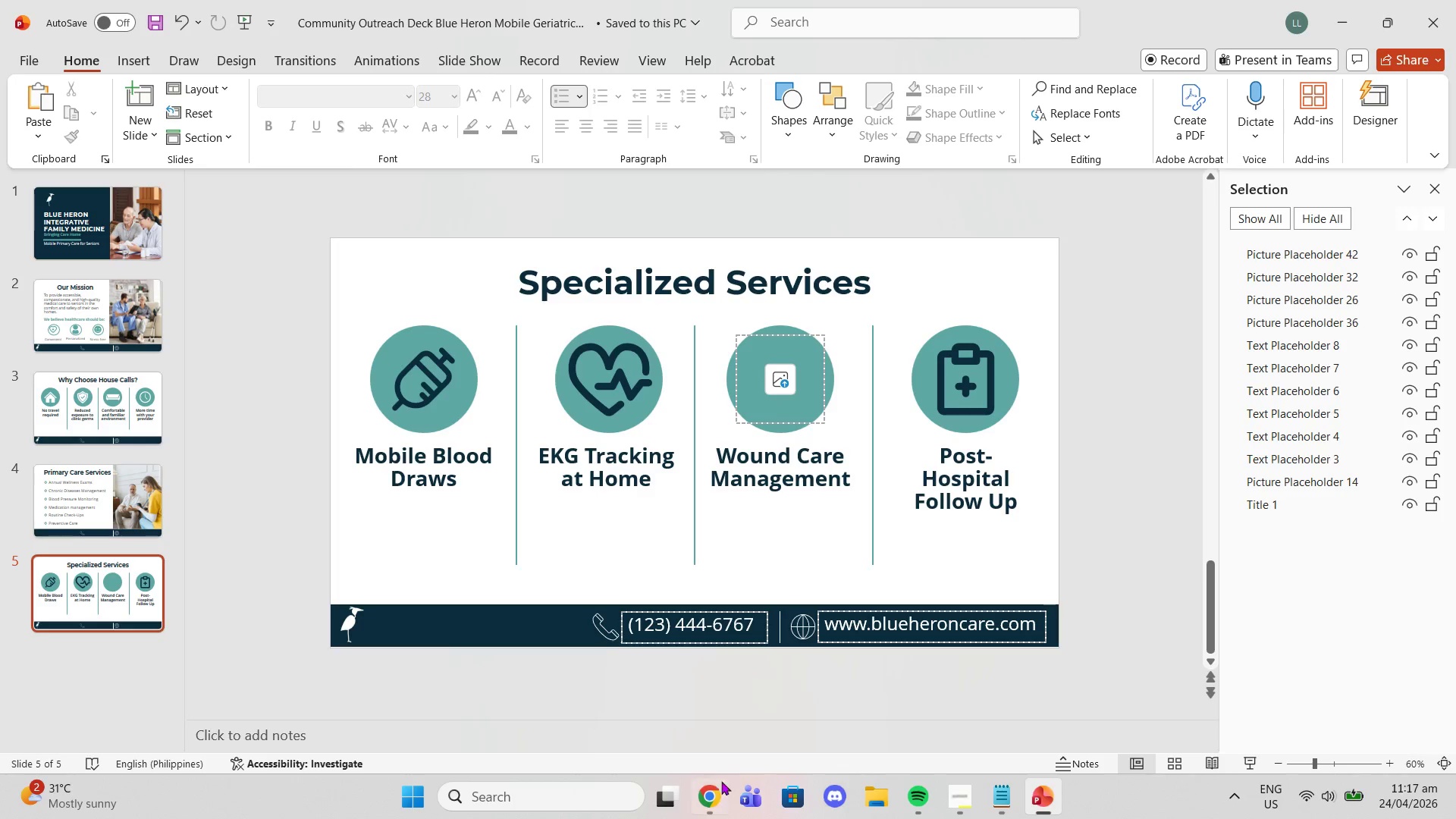 
left_click([720, 796])
 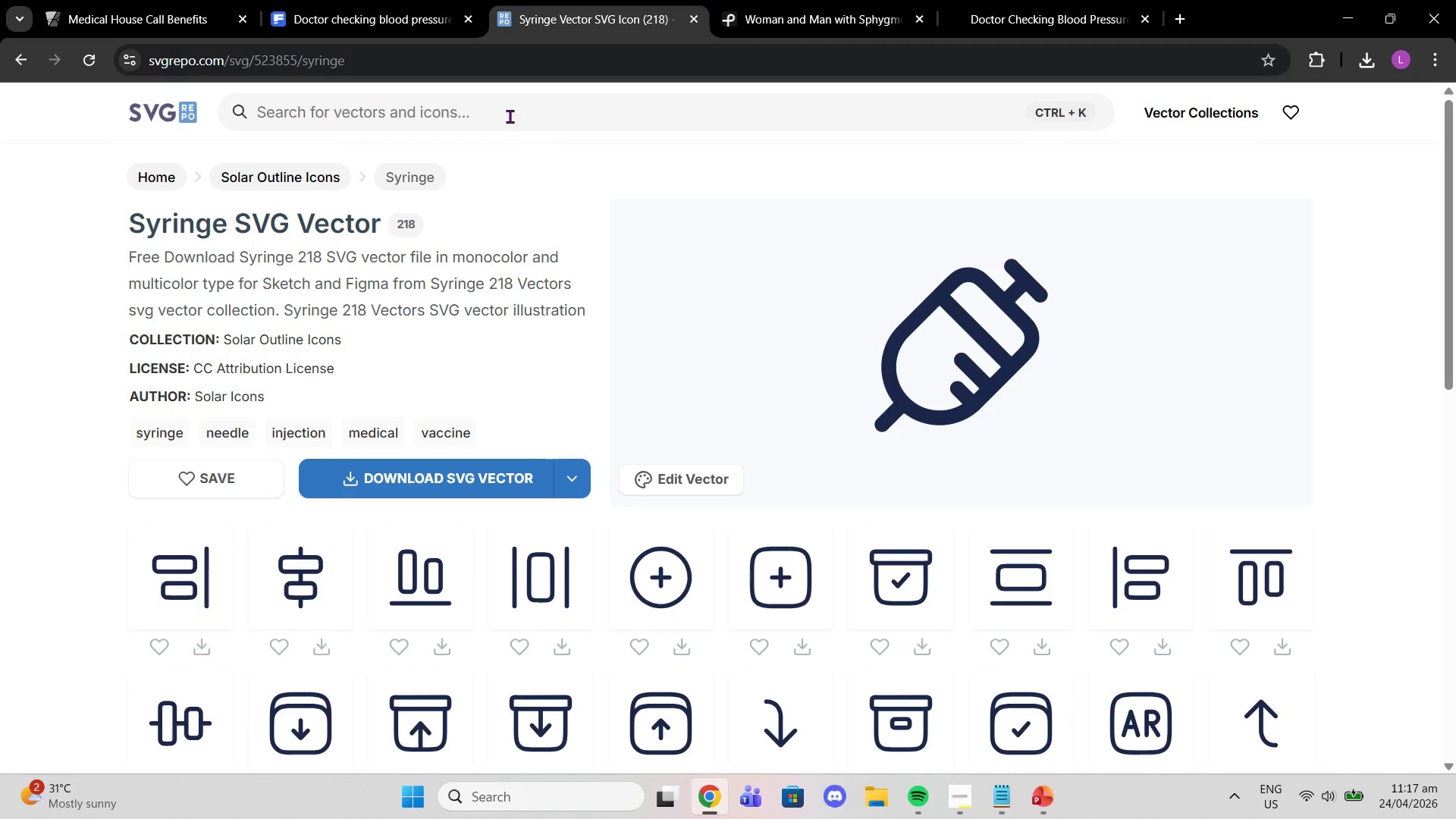 
left_click([510, 116])
 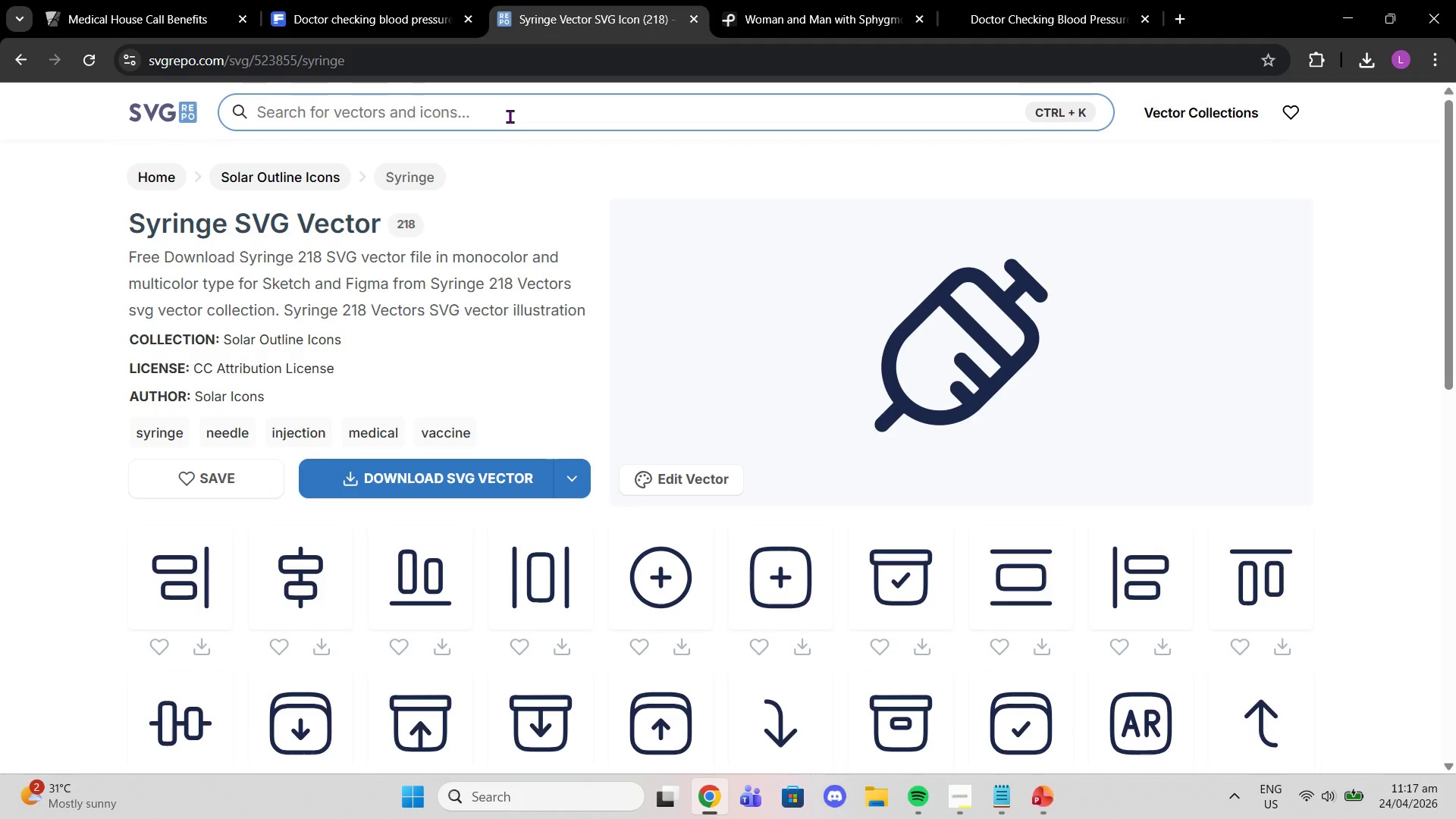 
type(bandager)
 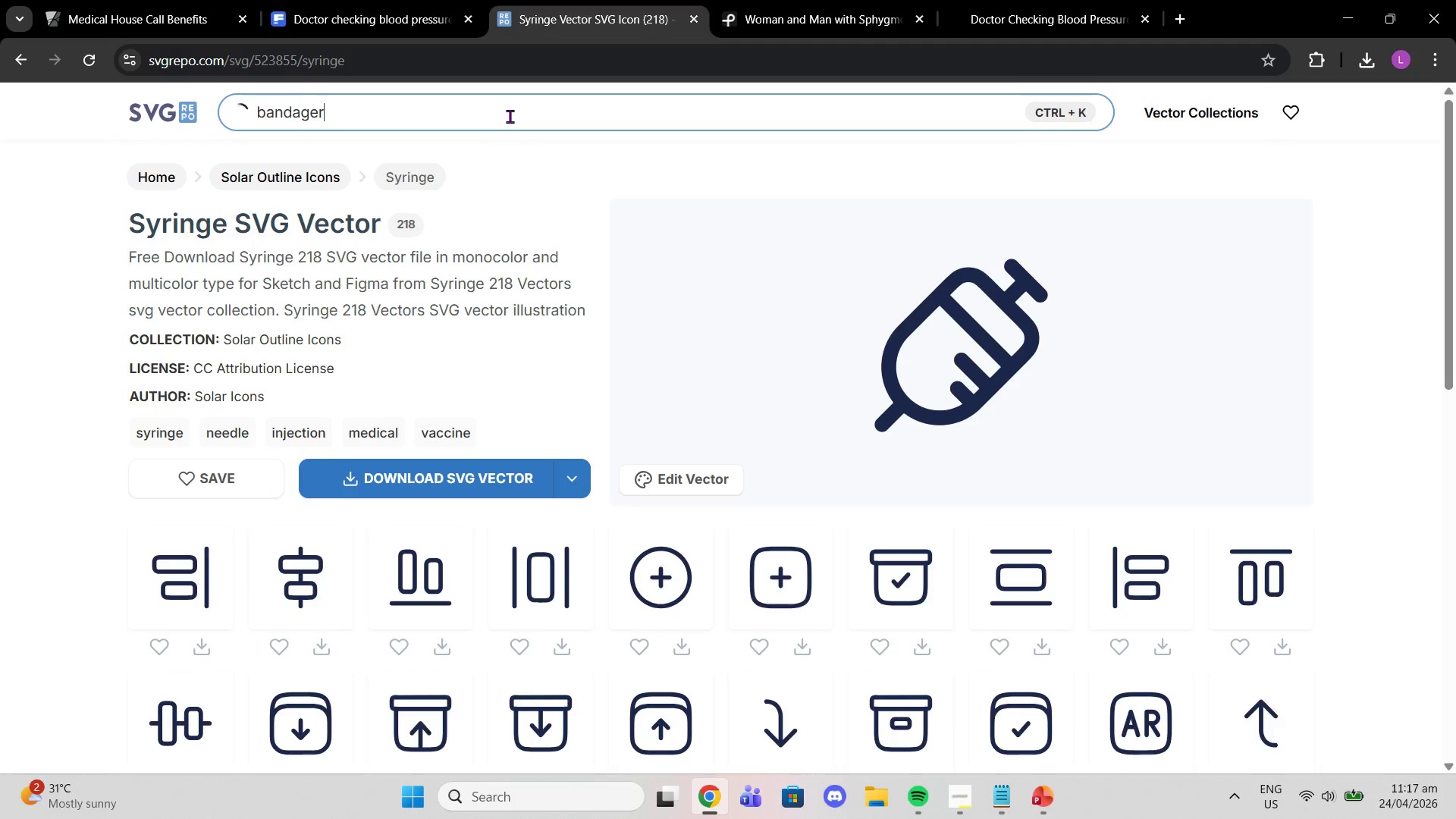 
key(Enter)
 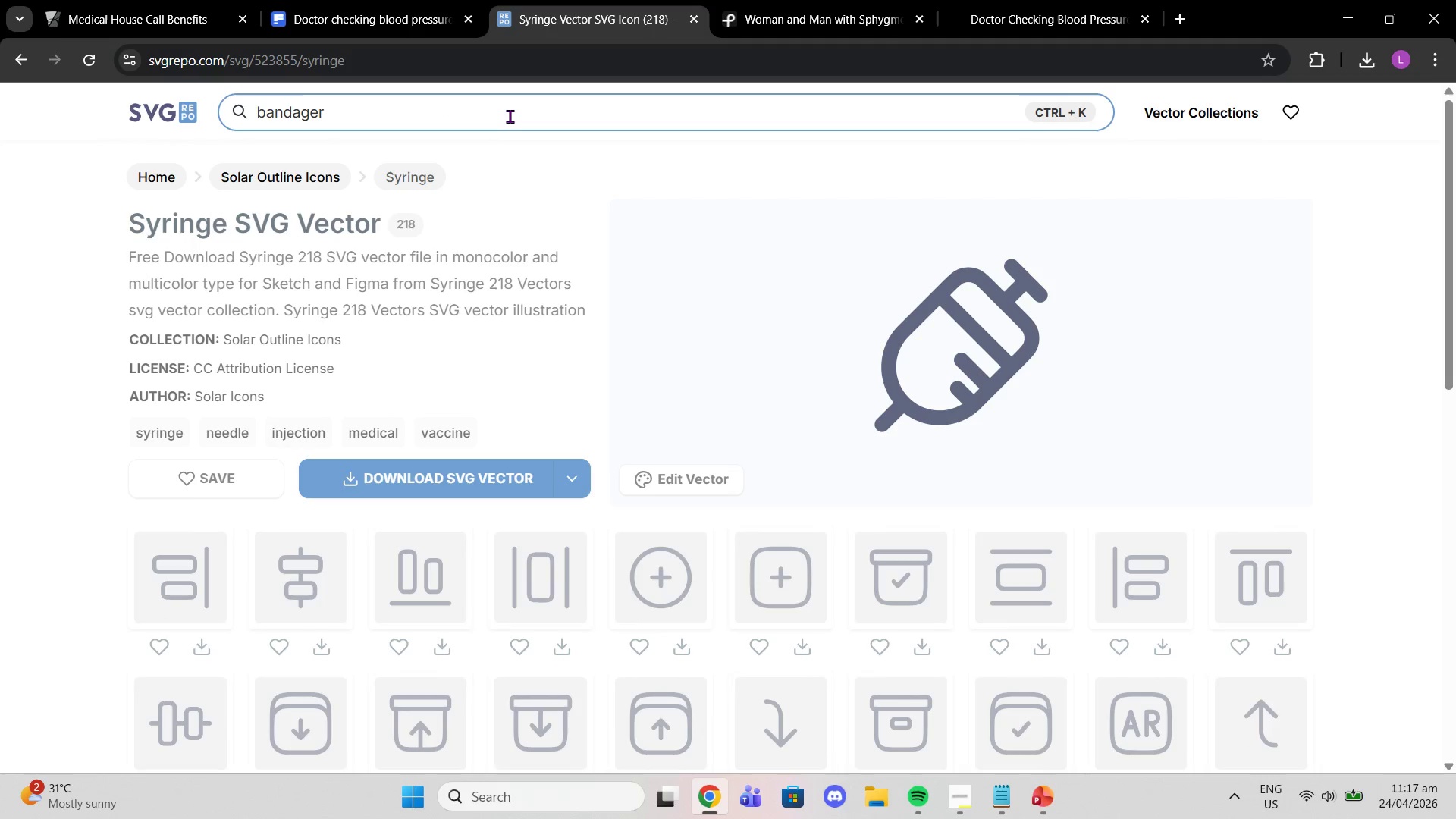 
key(Backspace)
 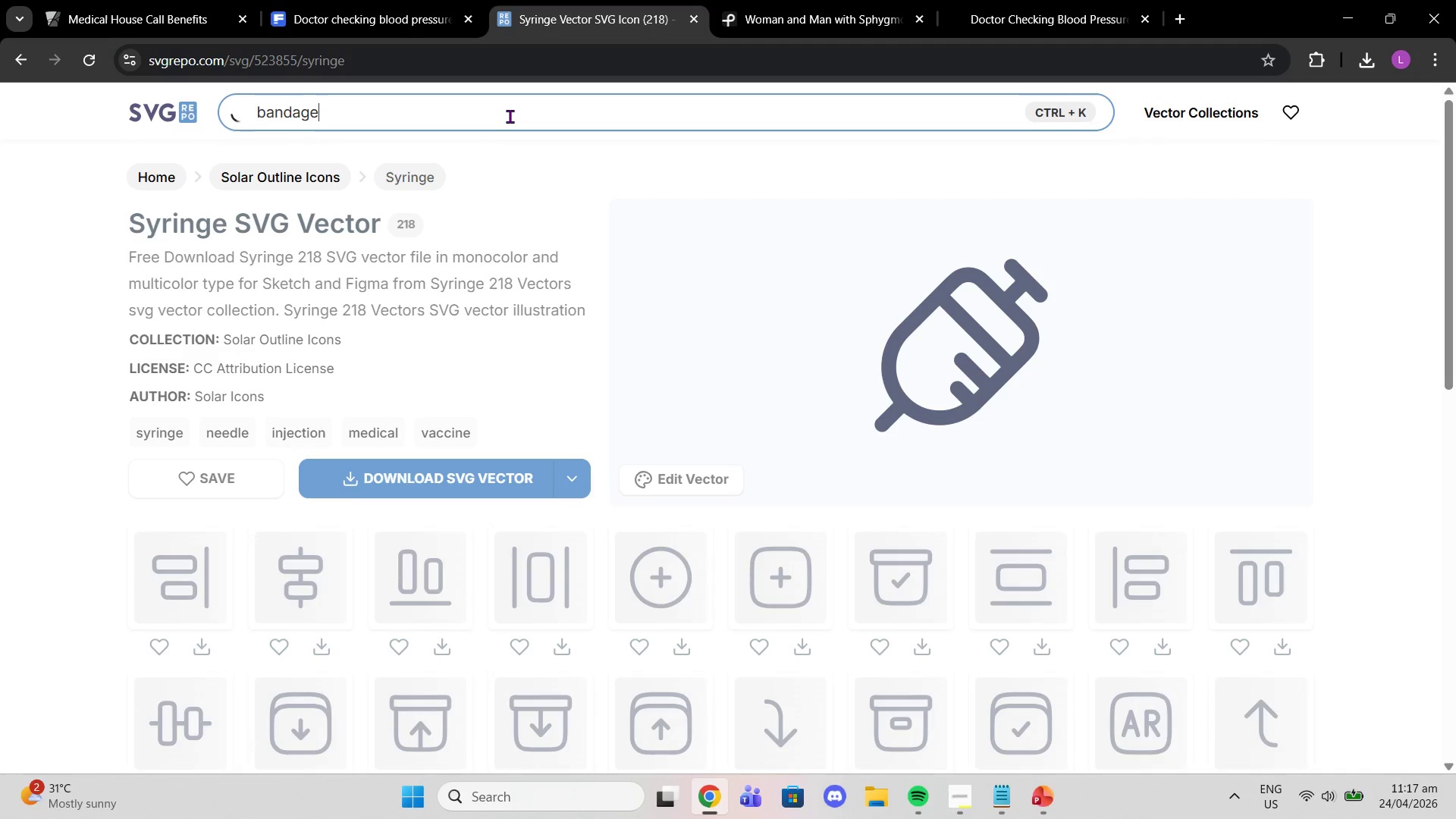 
key(Enter)
 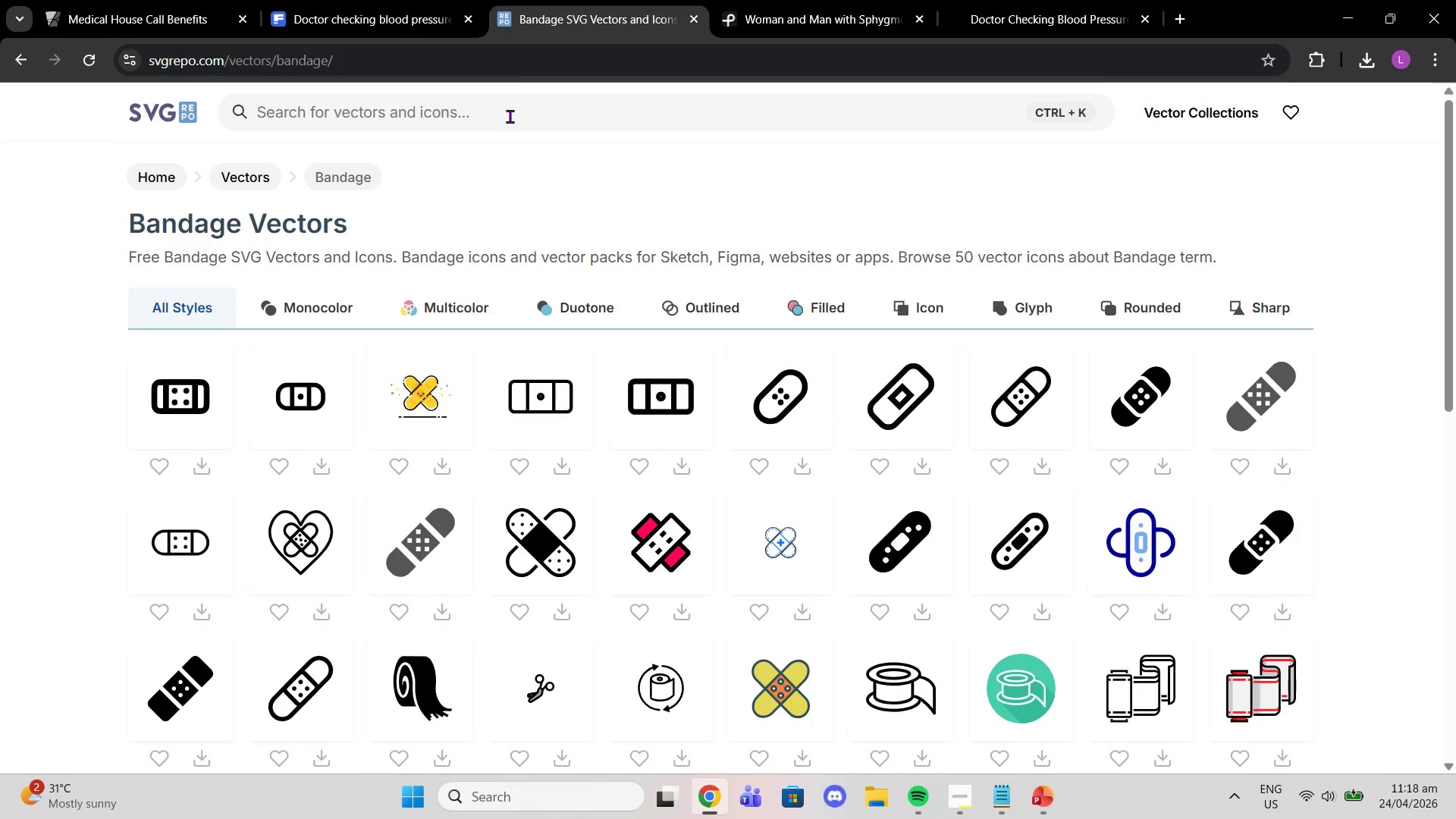 
wait(25.88)
 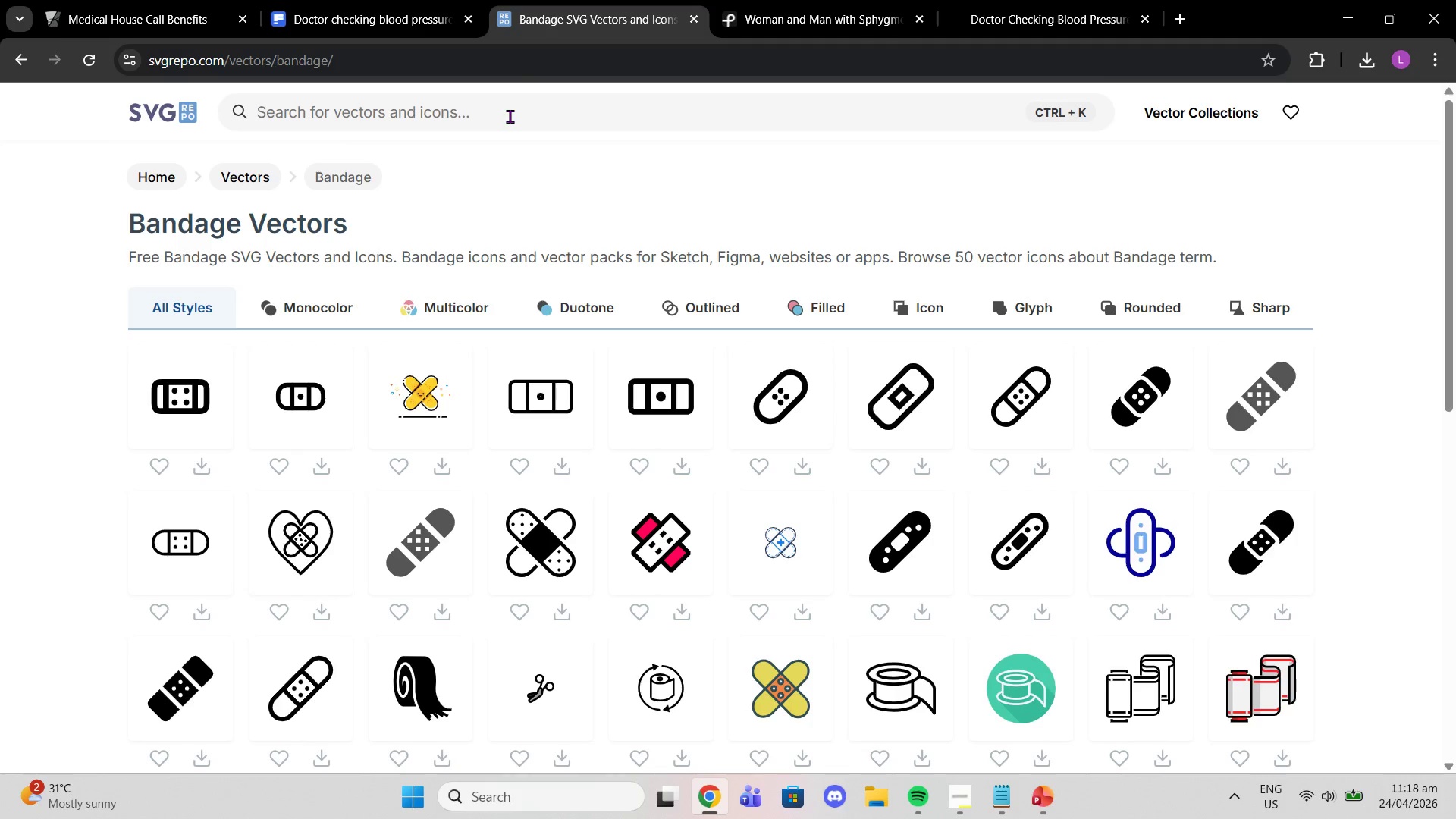 
left_click([1012, 406])
 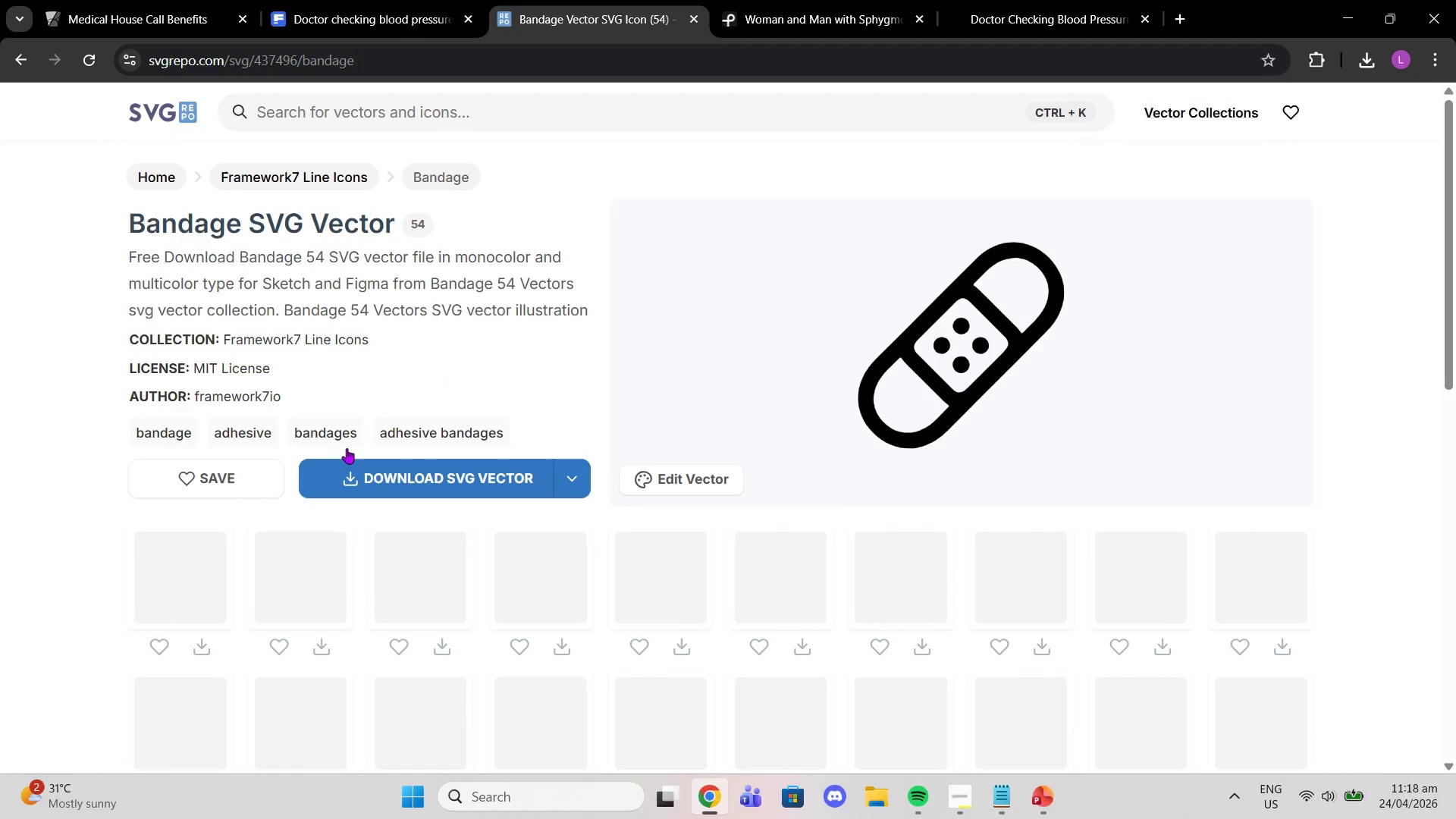 
left_click([385, 479])
 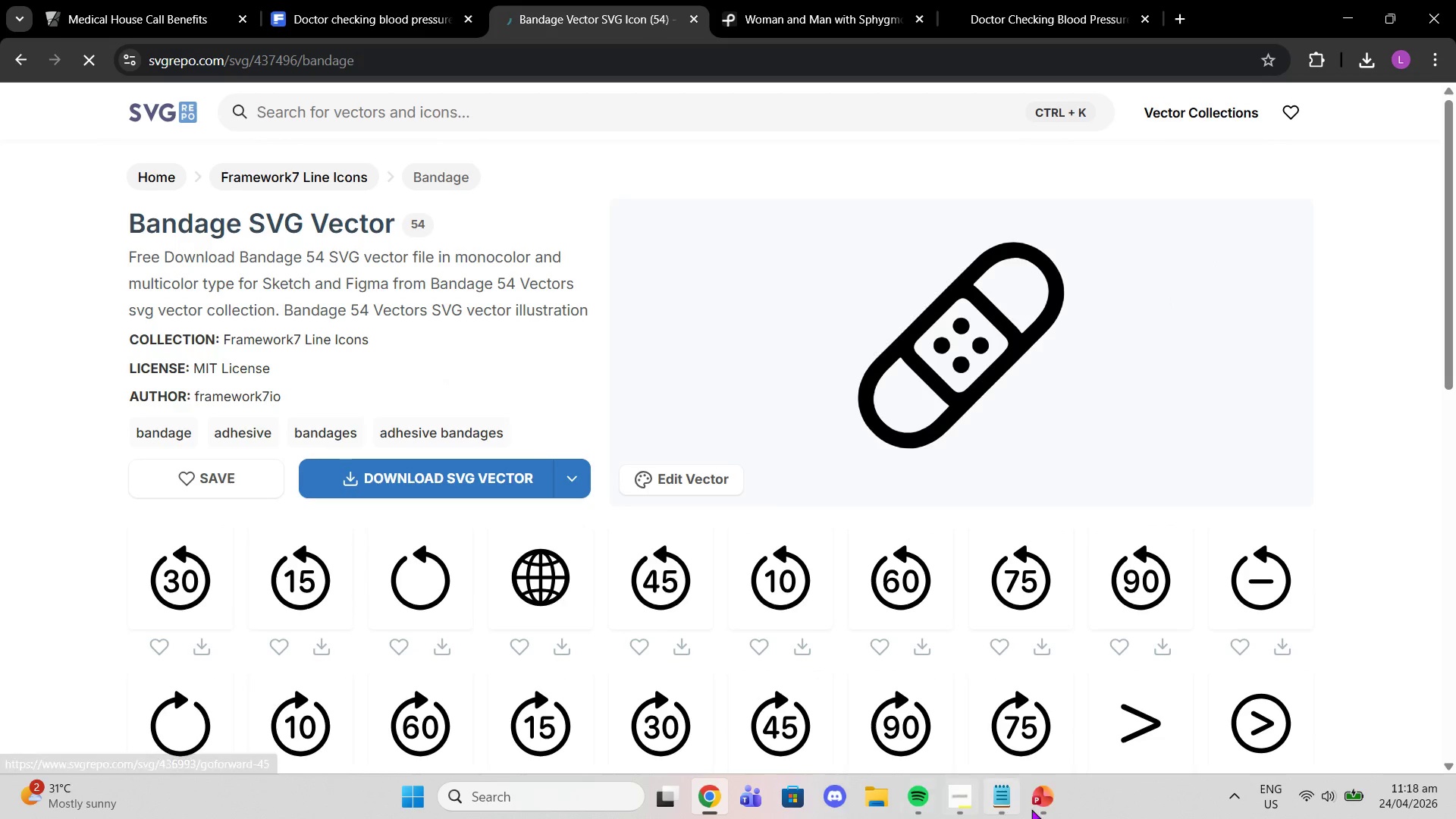 
left_click([1035, 810])
 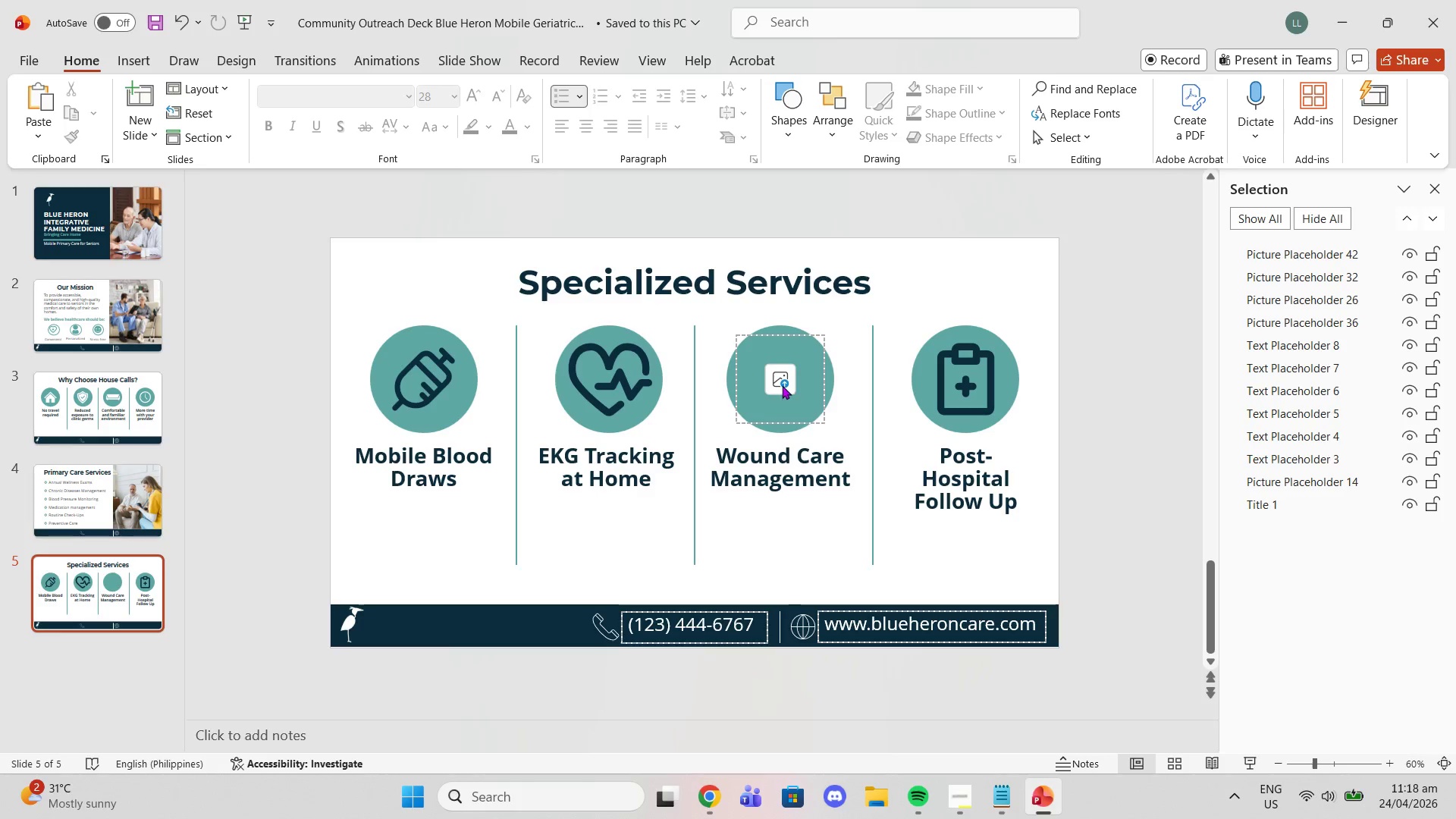 
left_click([782, 385])
 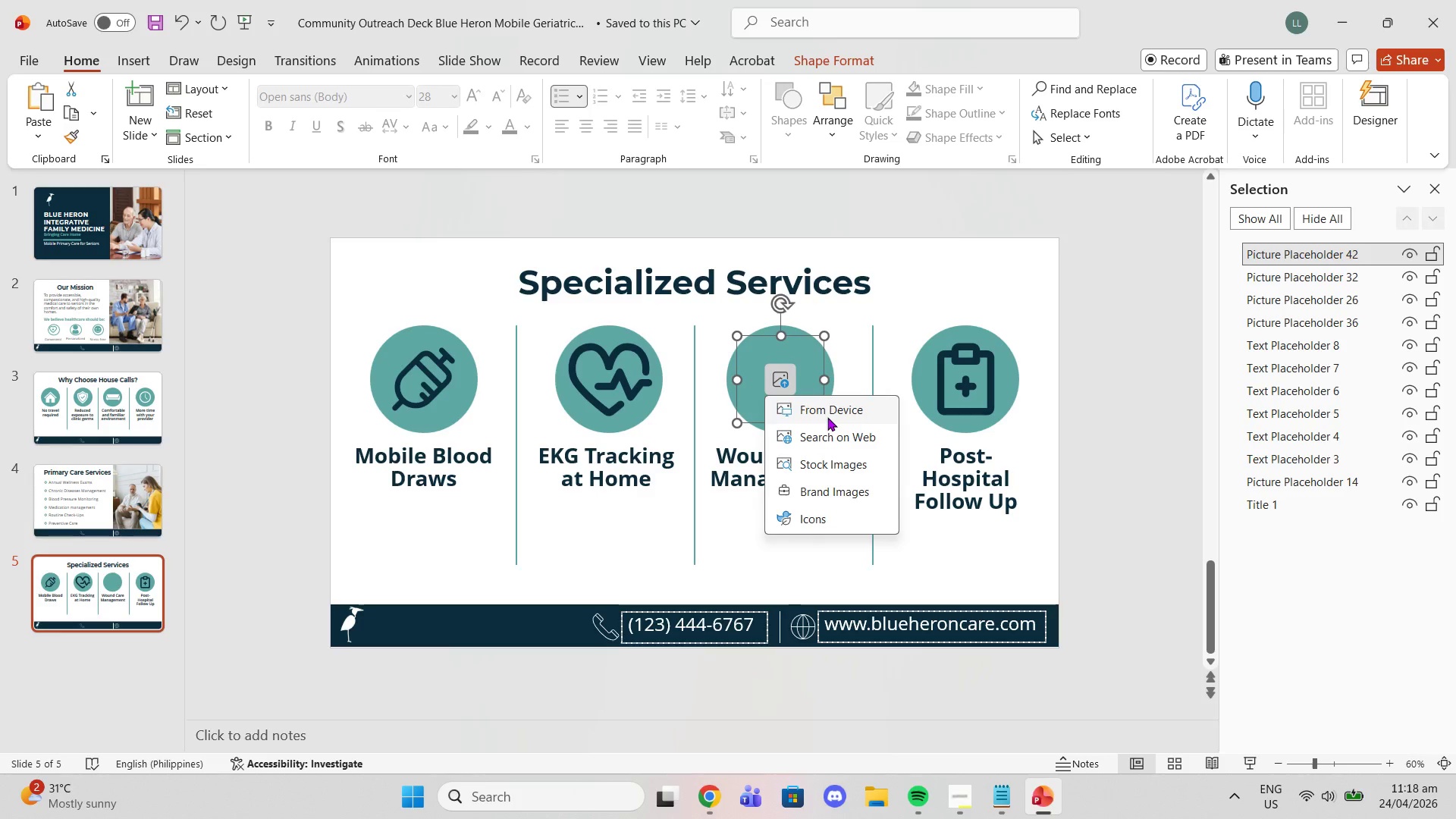 
left_click([827, 417])
 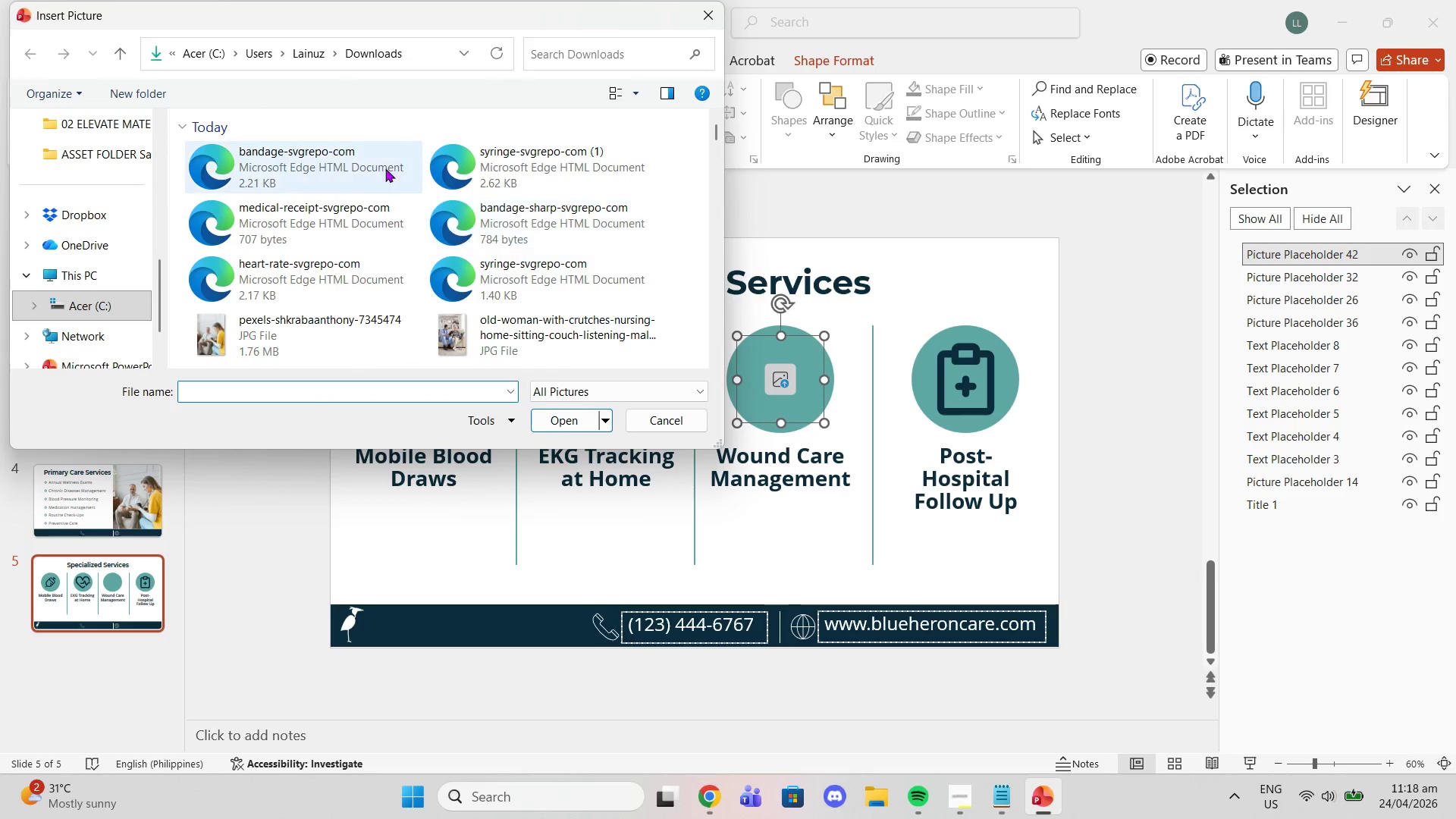 
left_click([373, 160])
 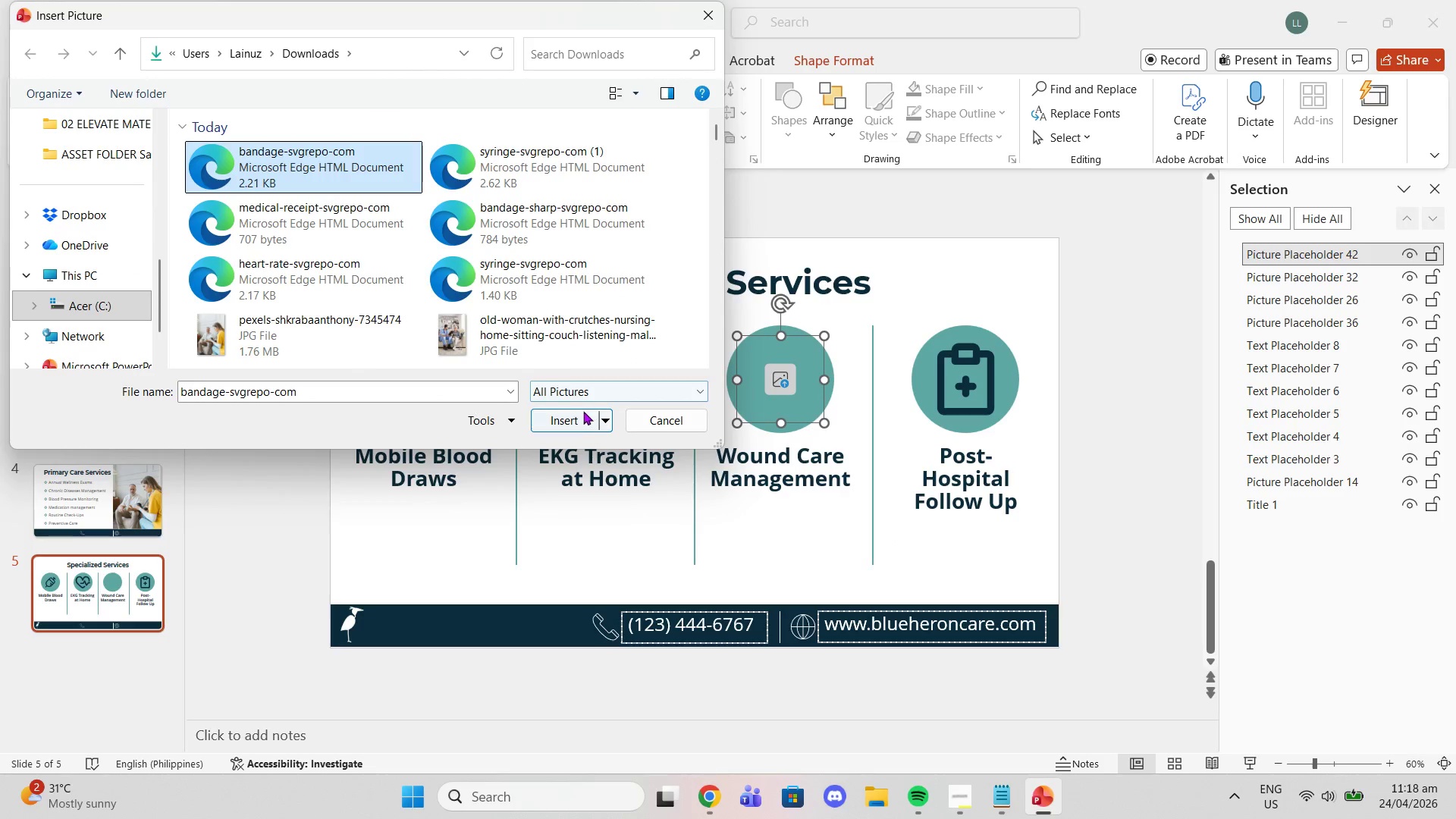 
left_click([582, 411])
 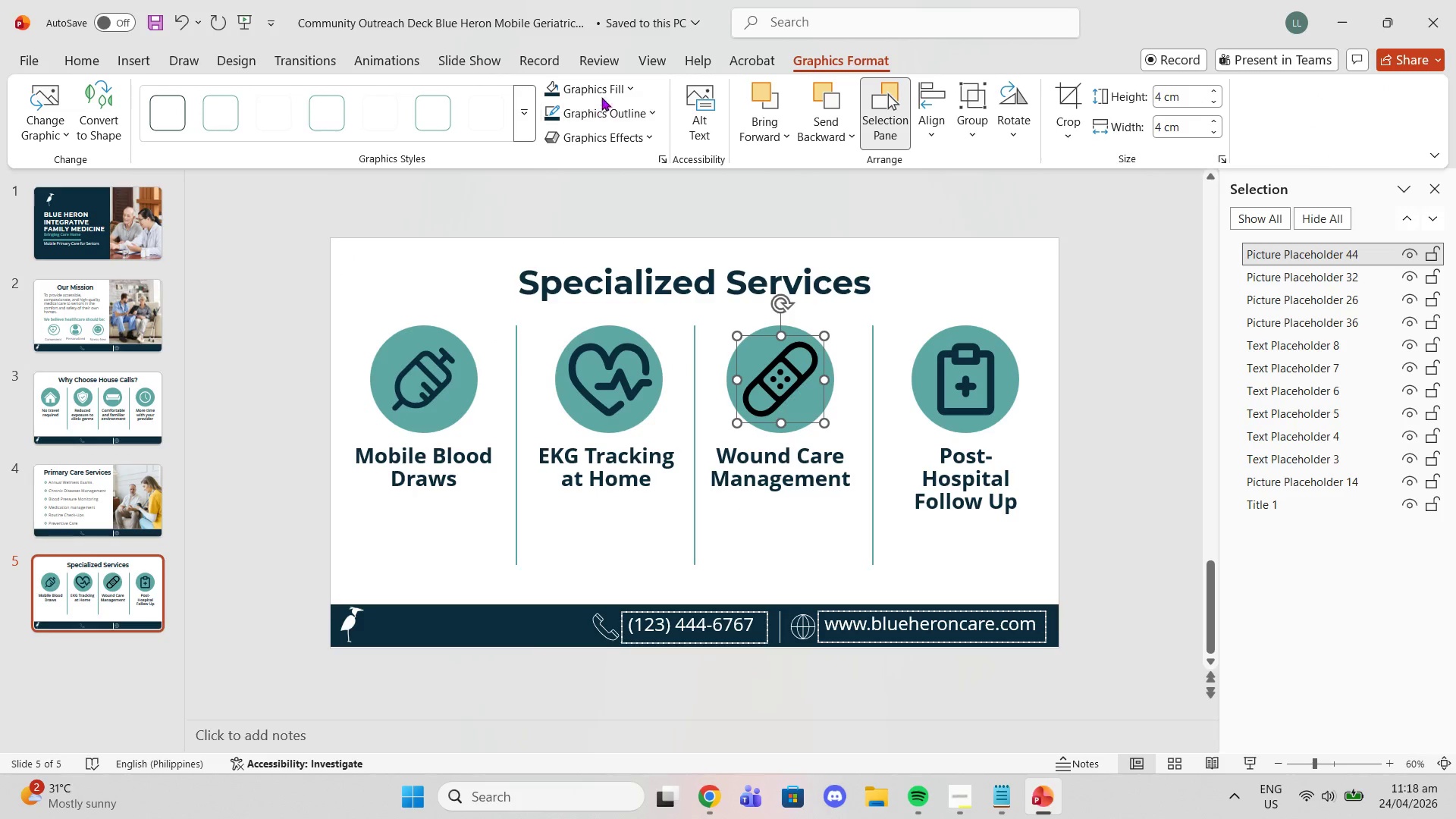 
left_click([549, 83])
 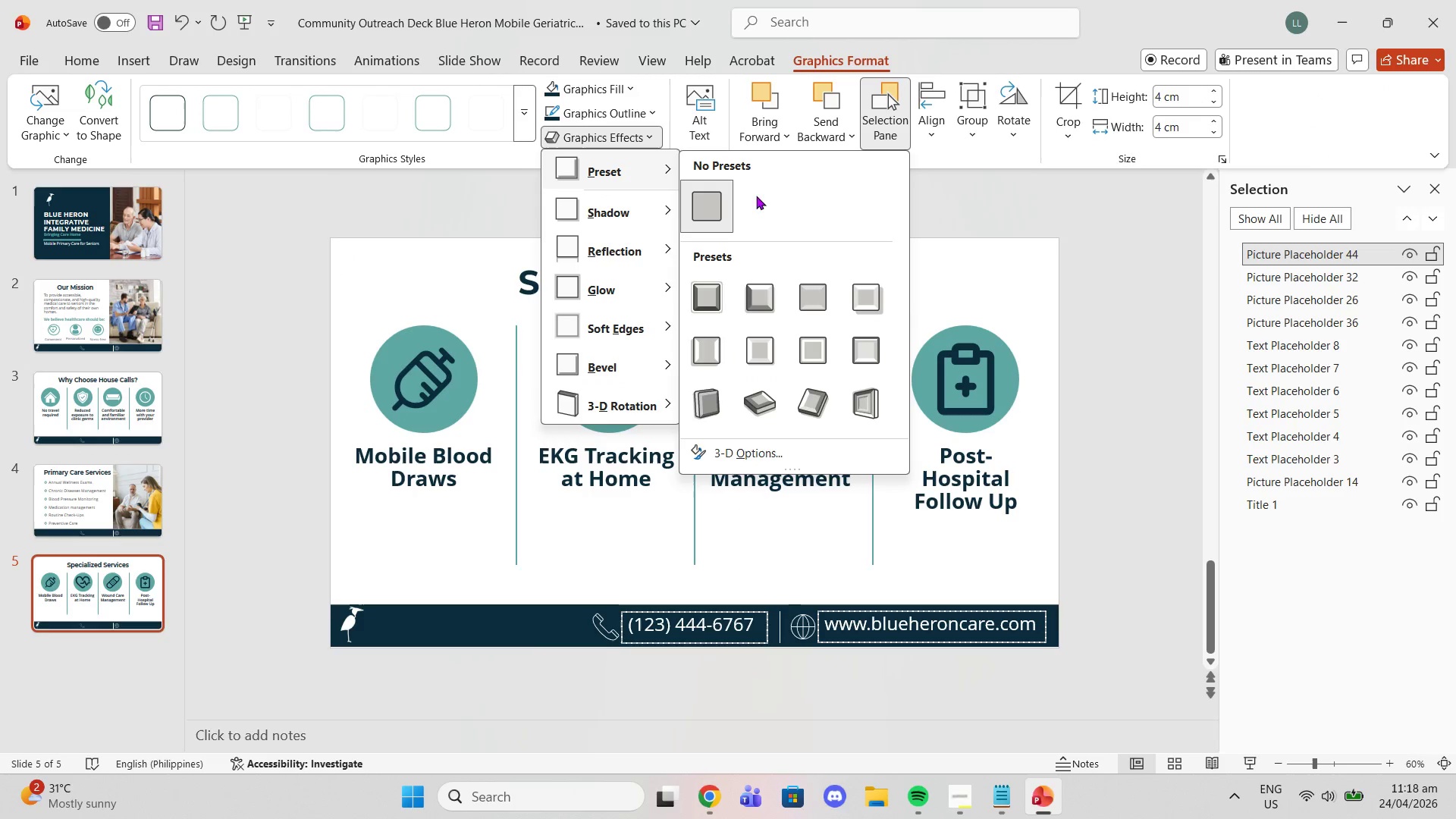 
left_click_drag(start_coordinate=[1004, 224], to_coordinate=[1008, 224])
 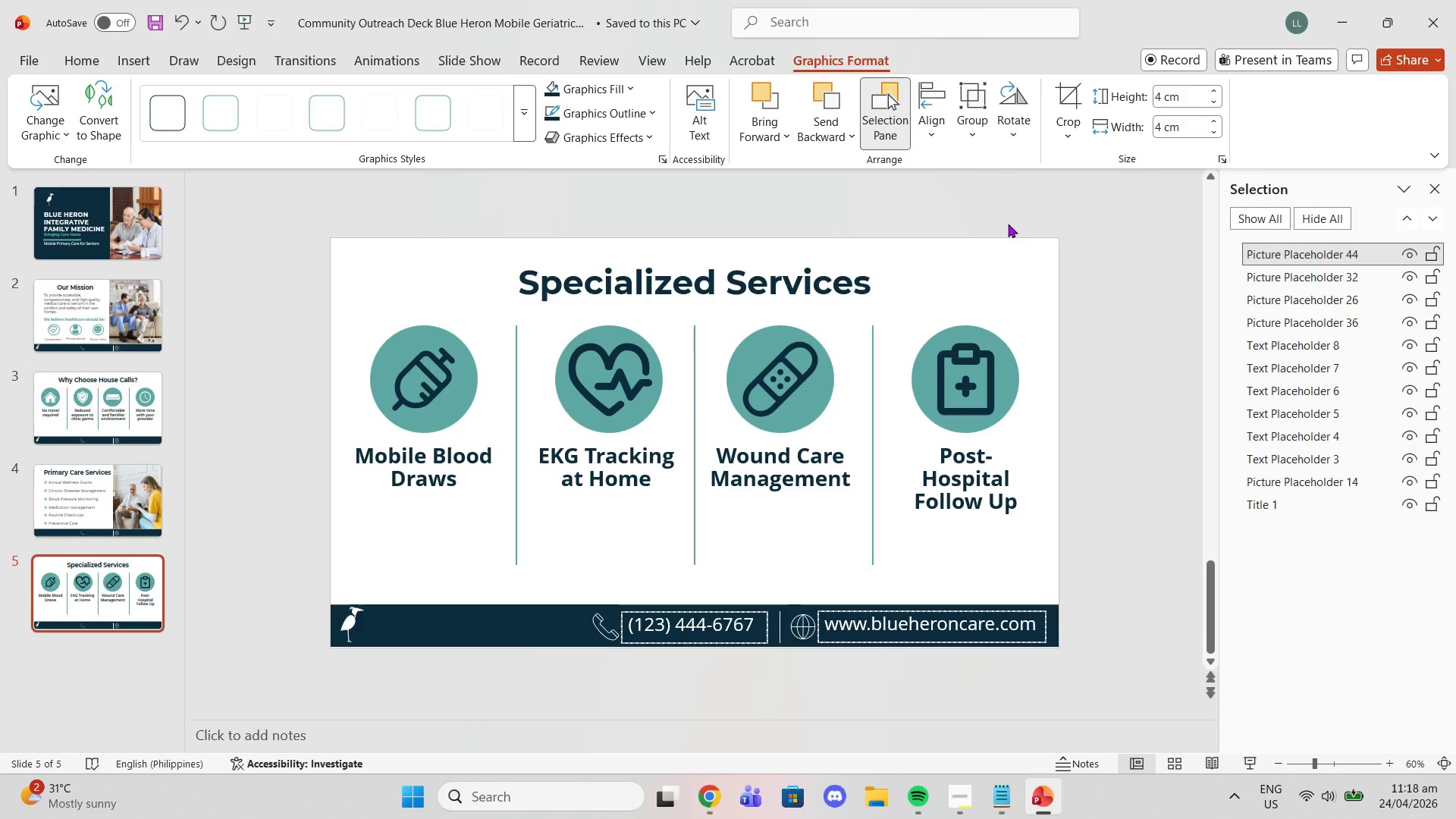 
double_click([1008, 224])
 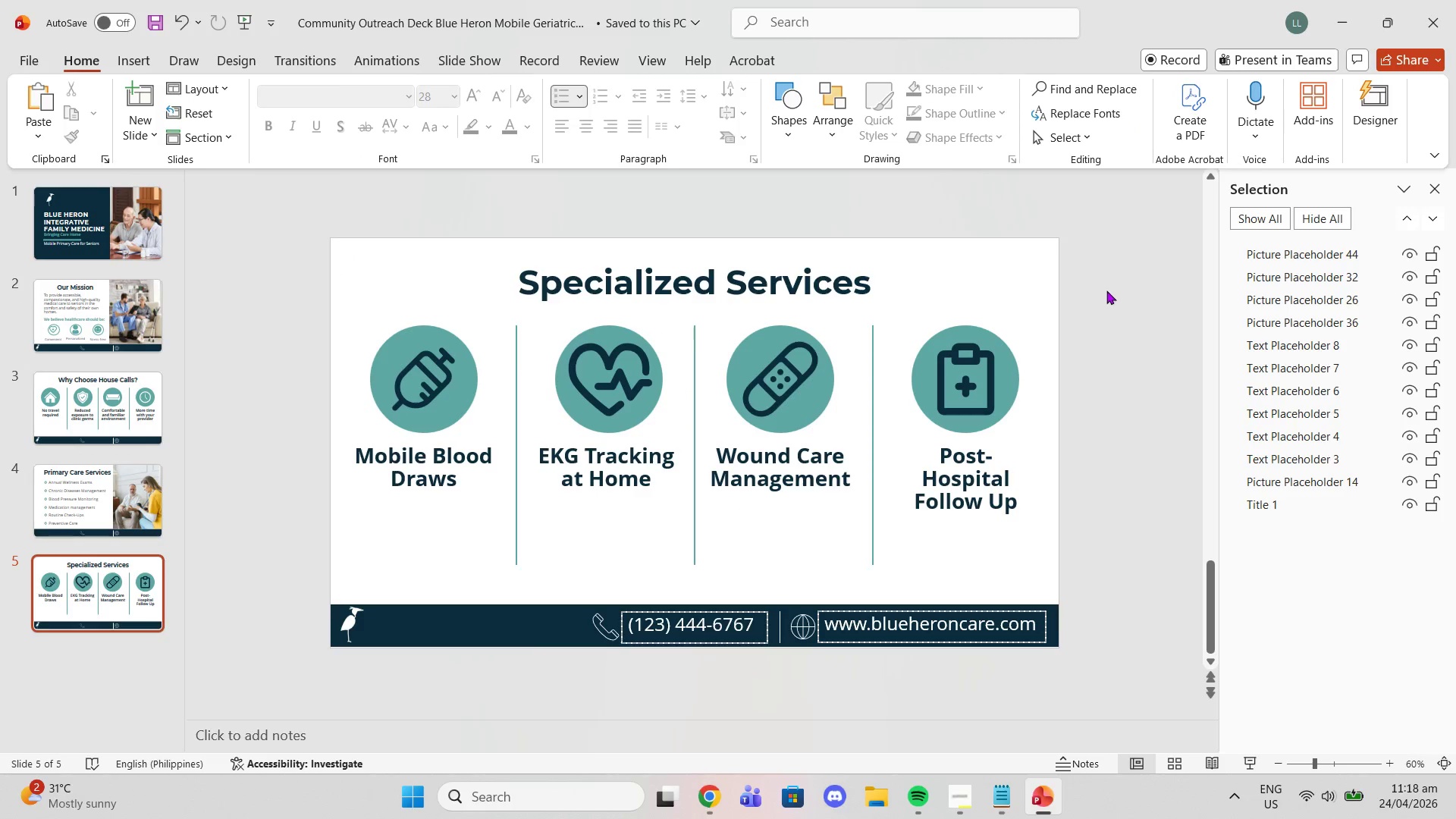 
scroll: coordinate [1096, 309], scroll_direction: up, amount: 1.0
 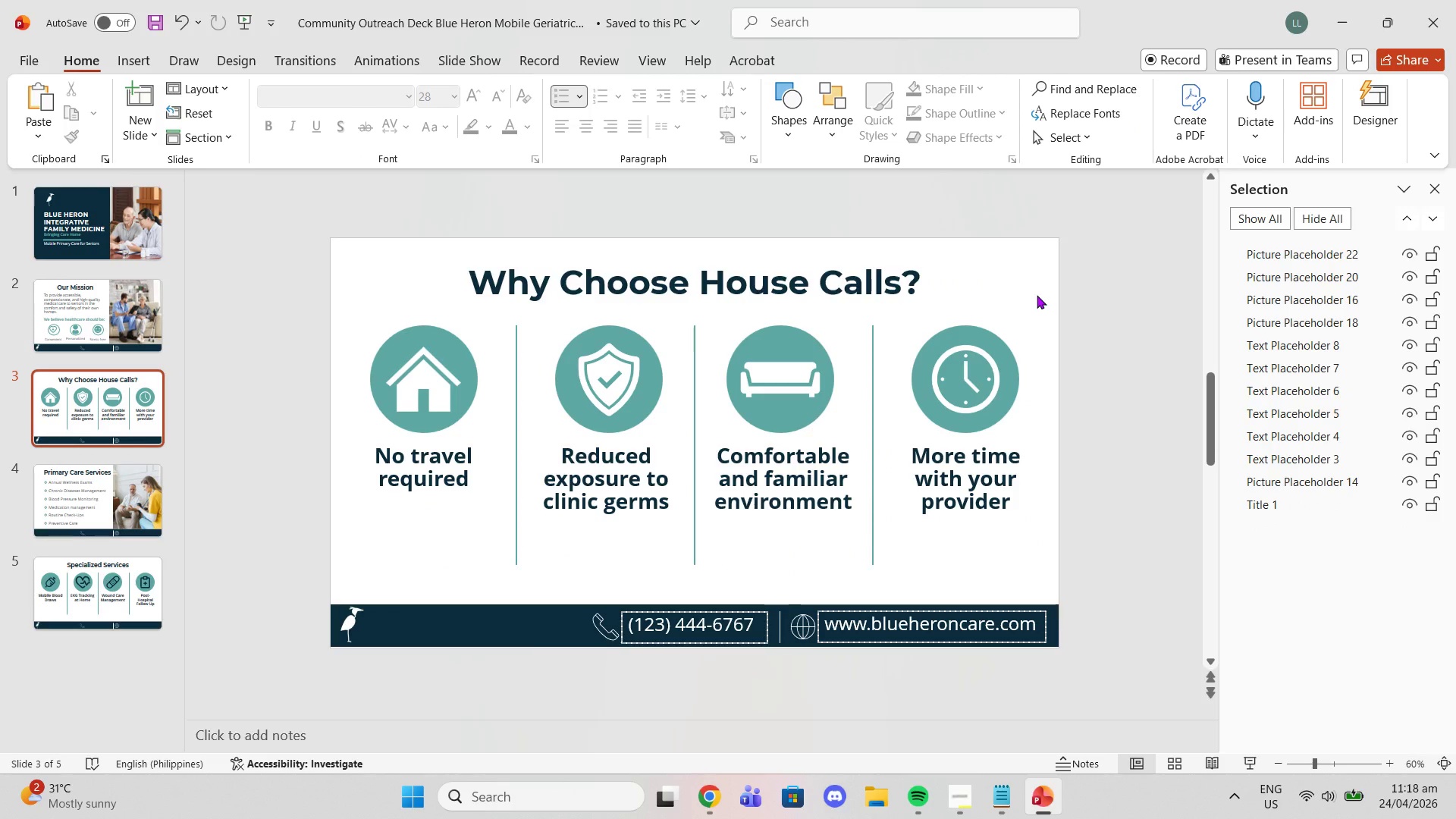 
wait(10.64)
 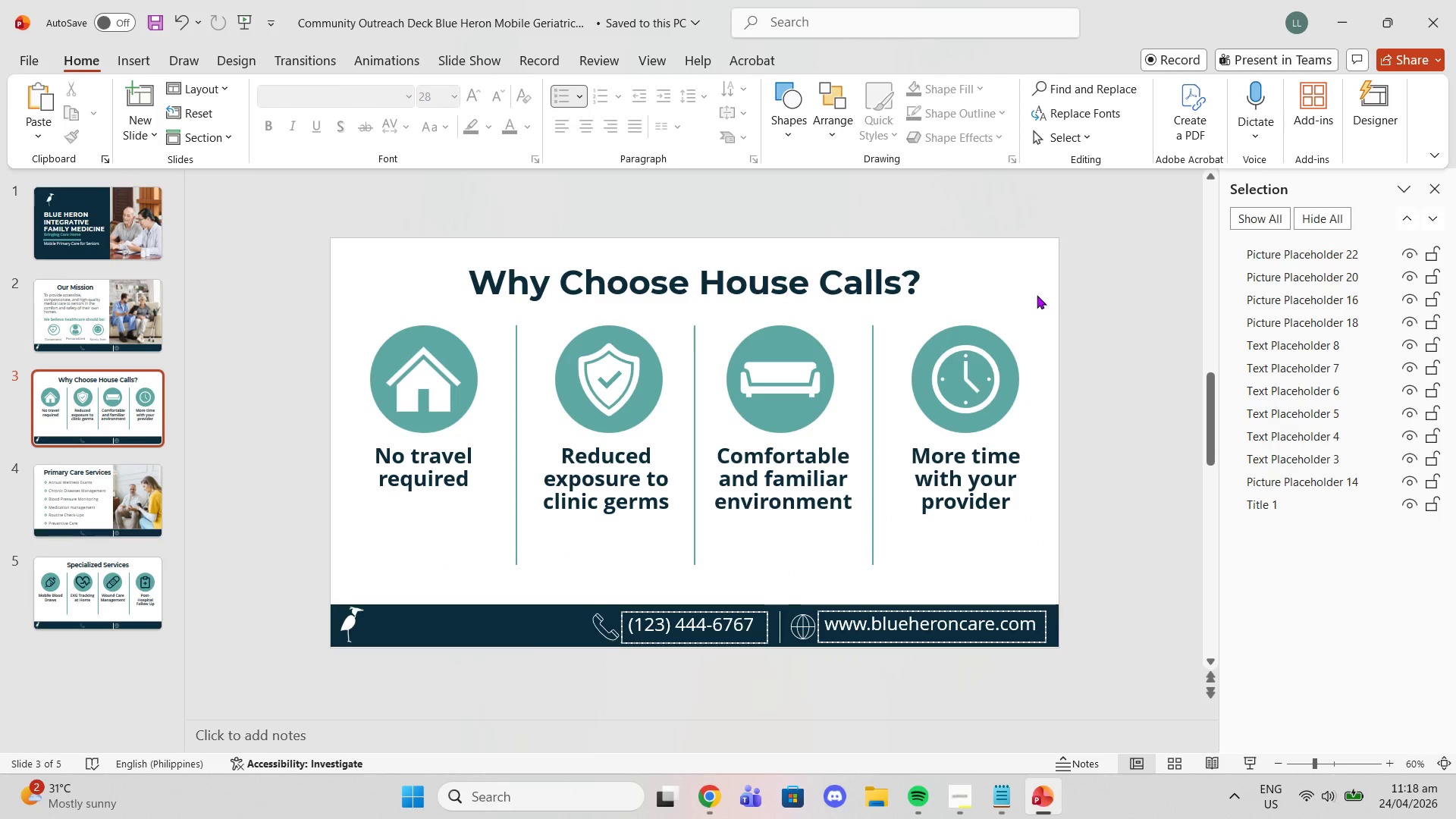 
scroll: coordinate [1028, 310], scroll_direction: down, amount: 2.0
 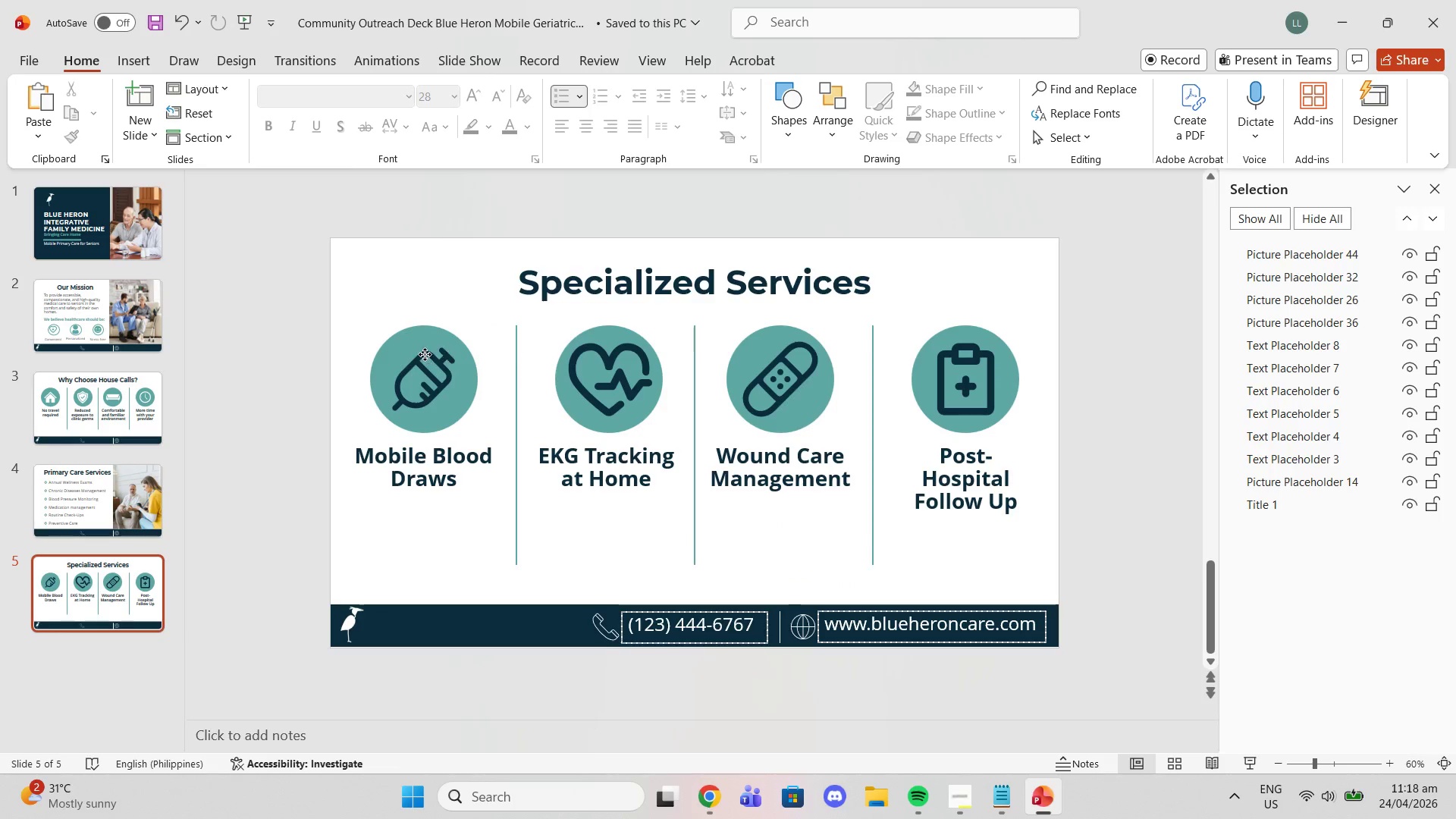 
left_click([425, 354])
 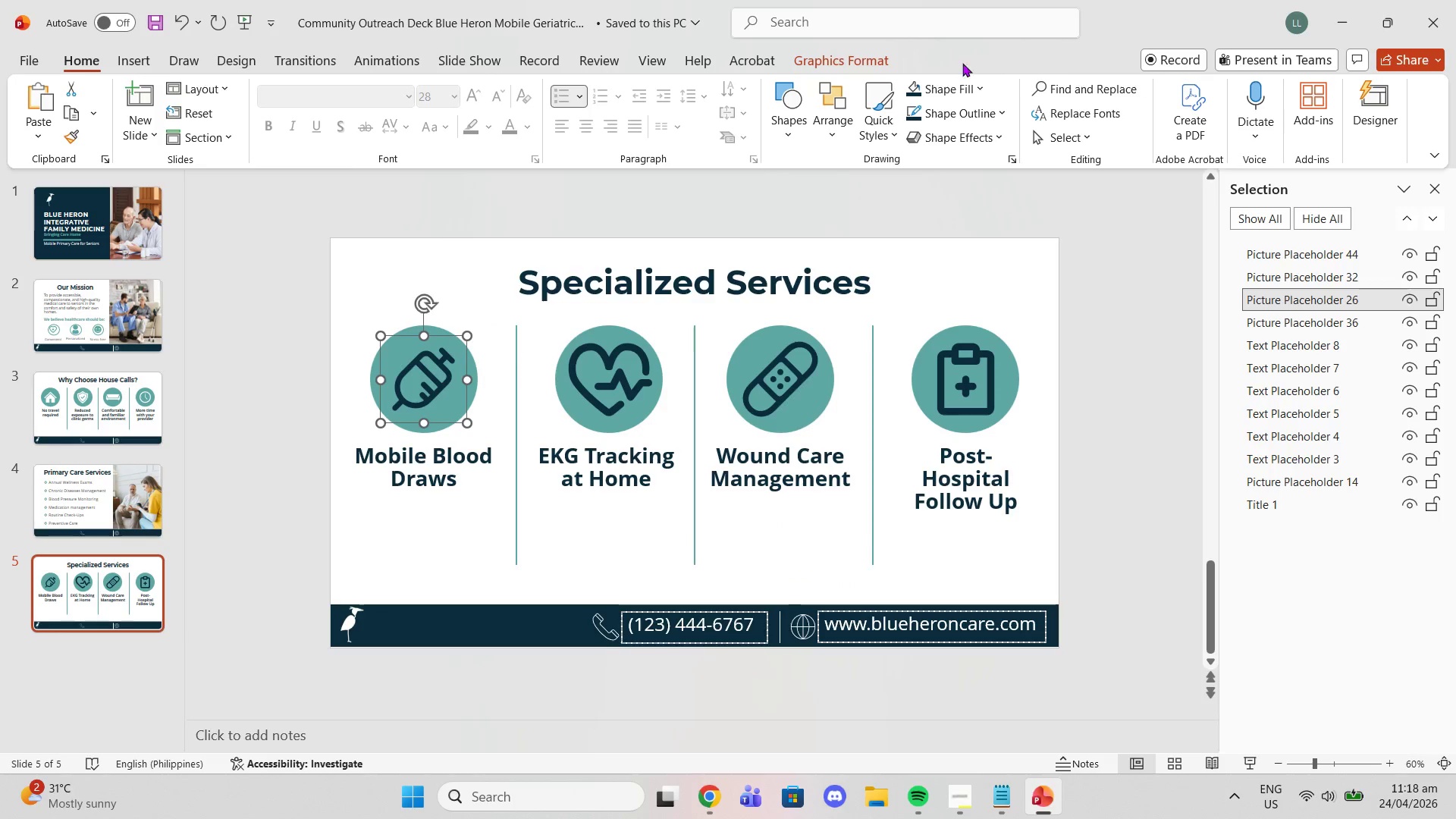 
double_click([940, 79])
 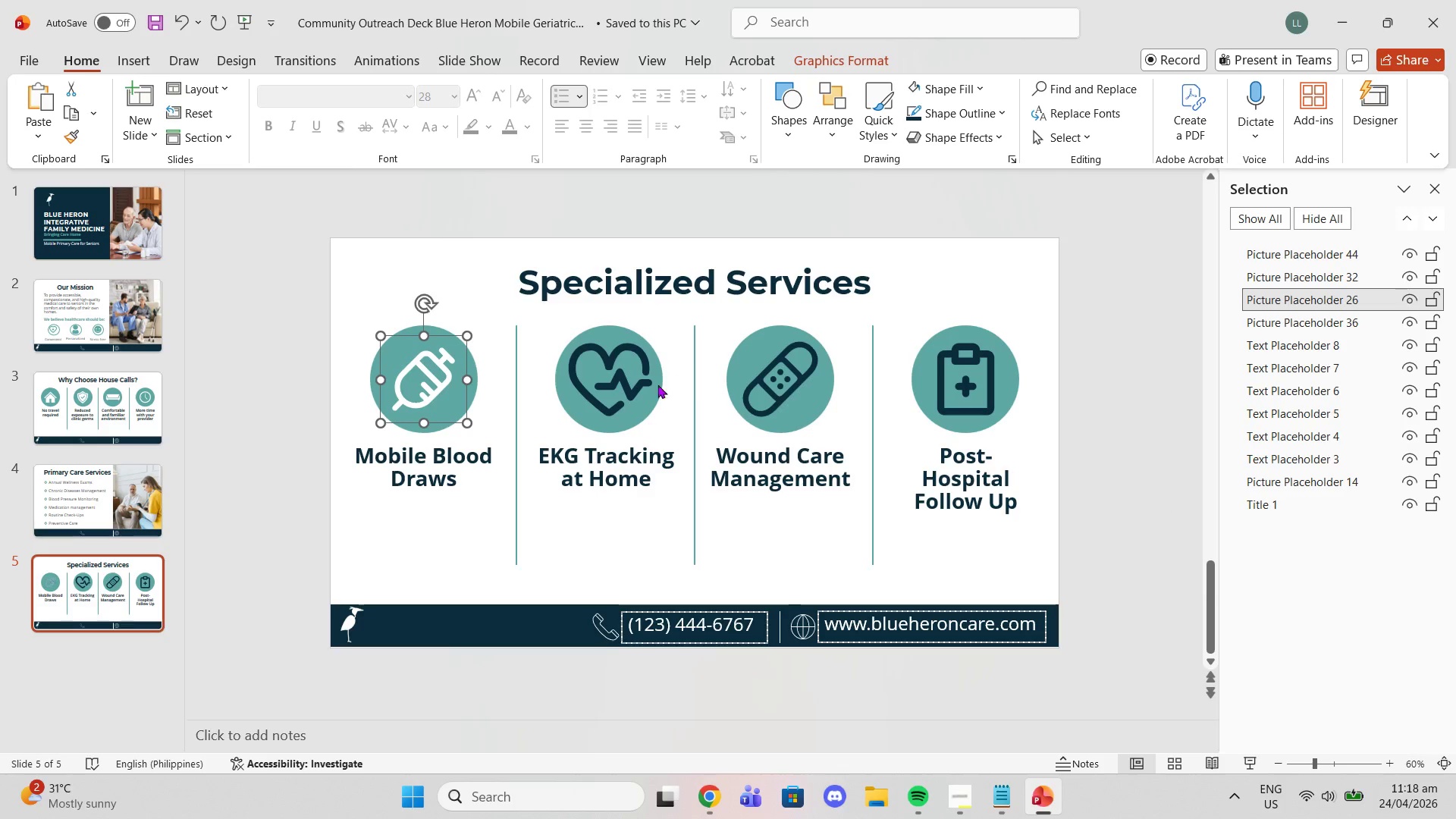 
left_click([631, 387])
 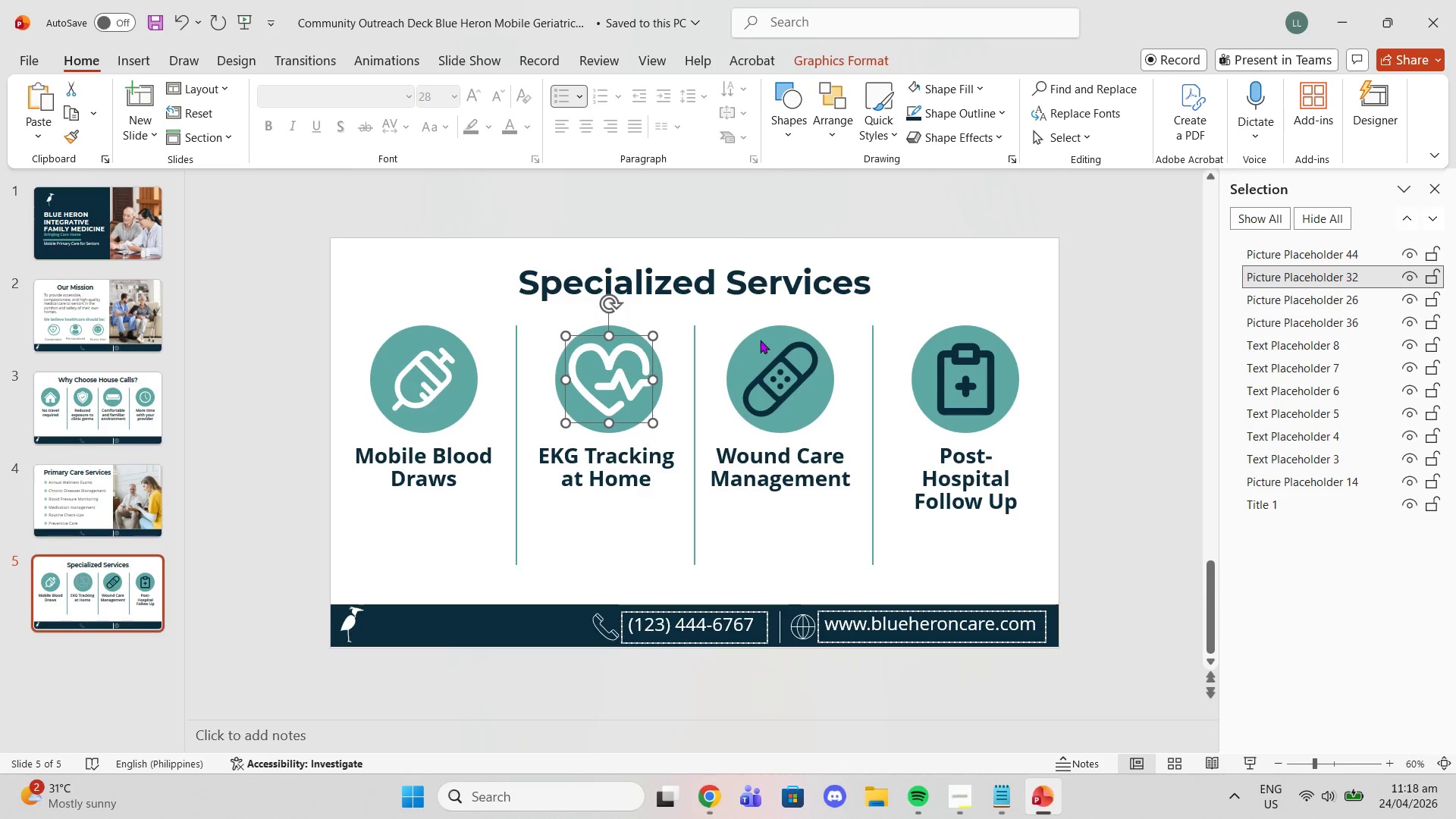 
left_click([767, 381])
 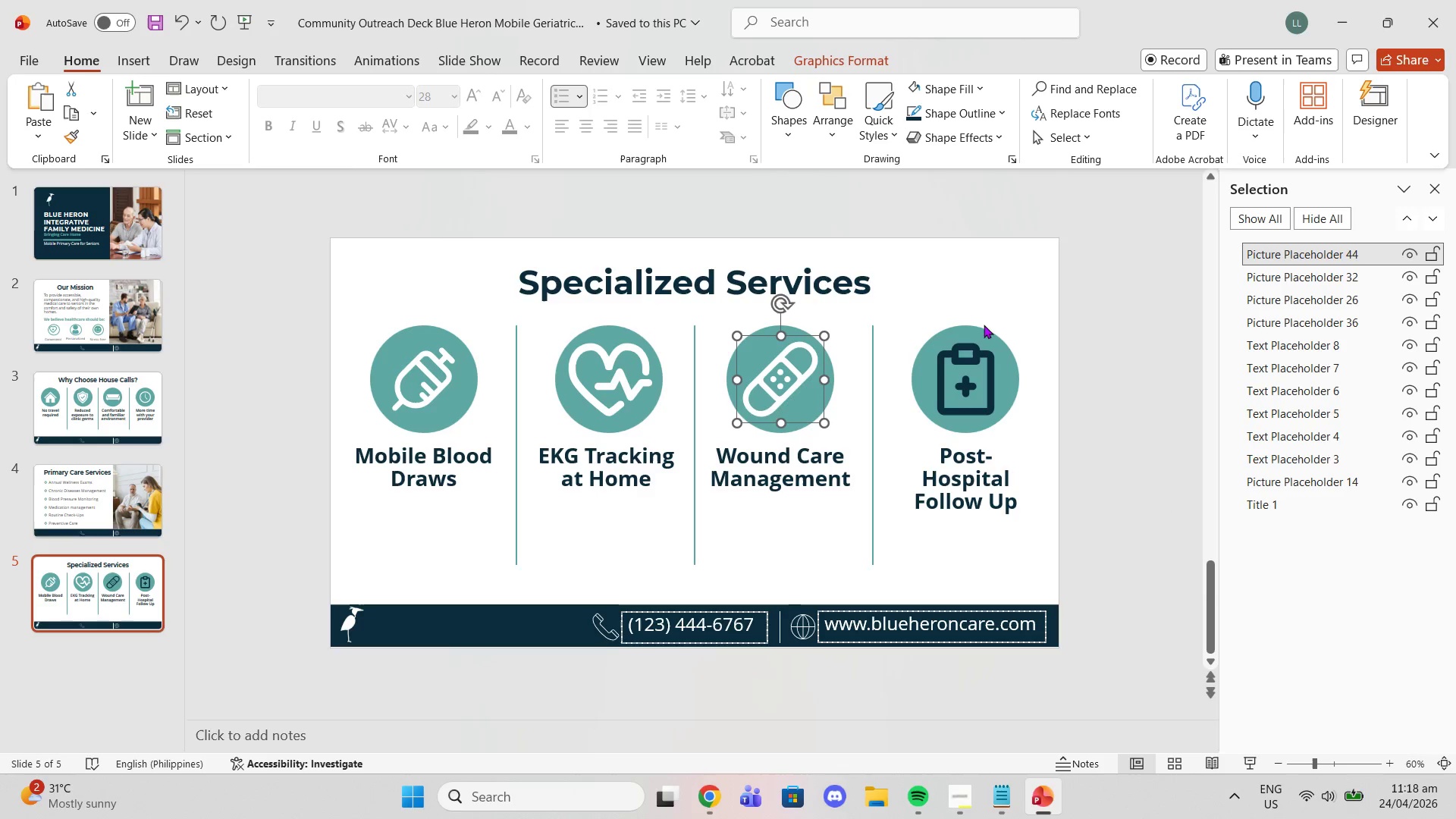 
left_click([949, 351])
 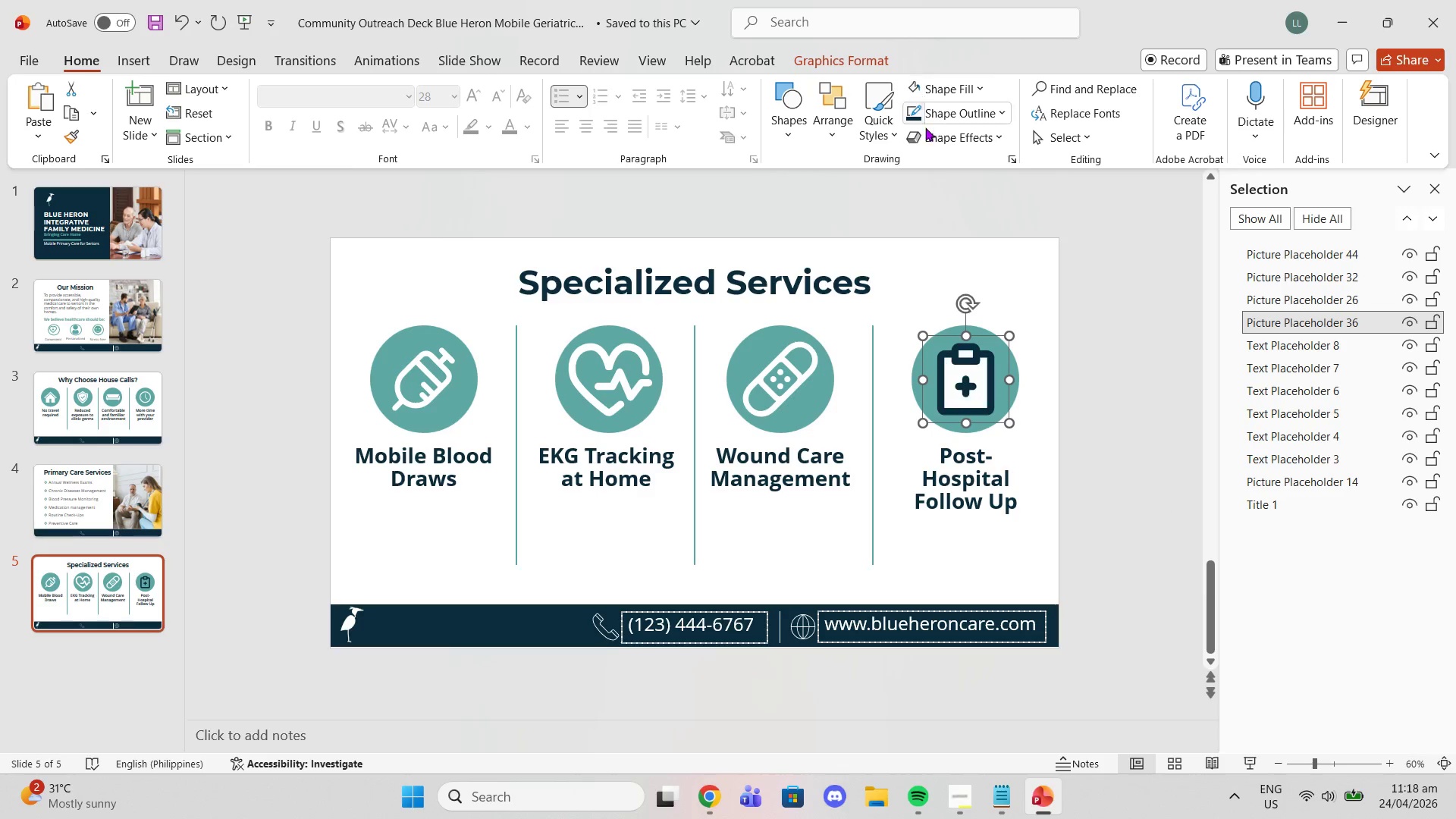 
double_click([940, 159])
 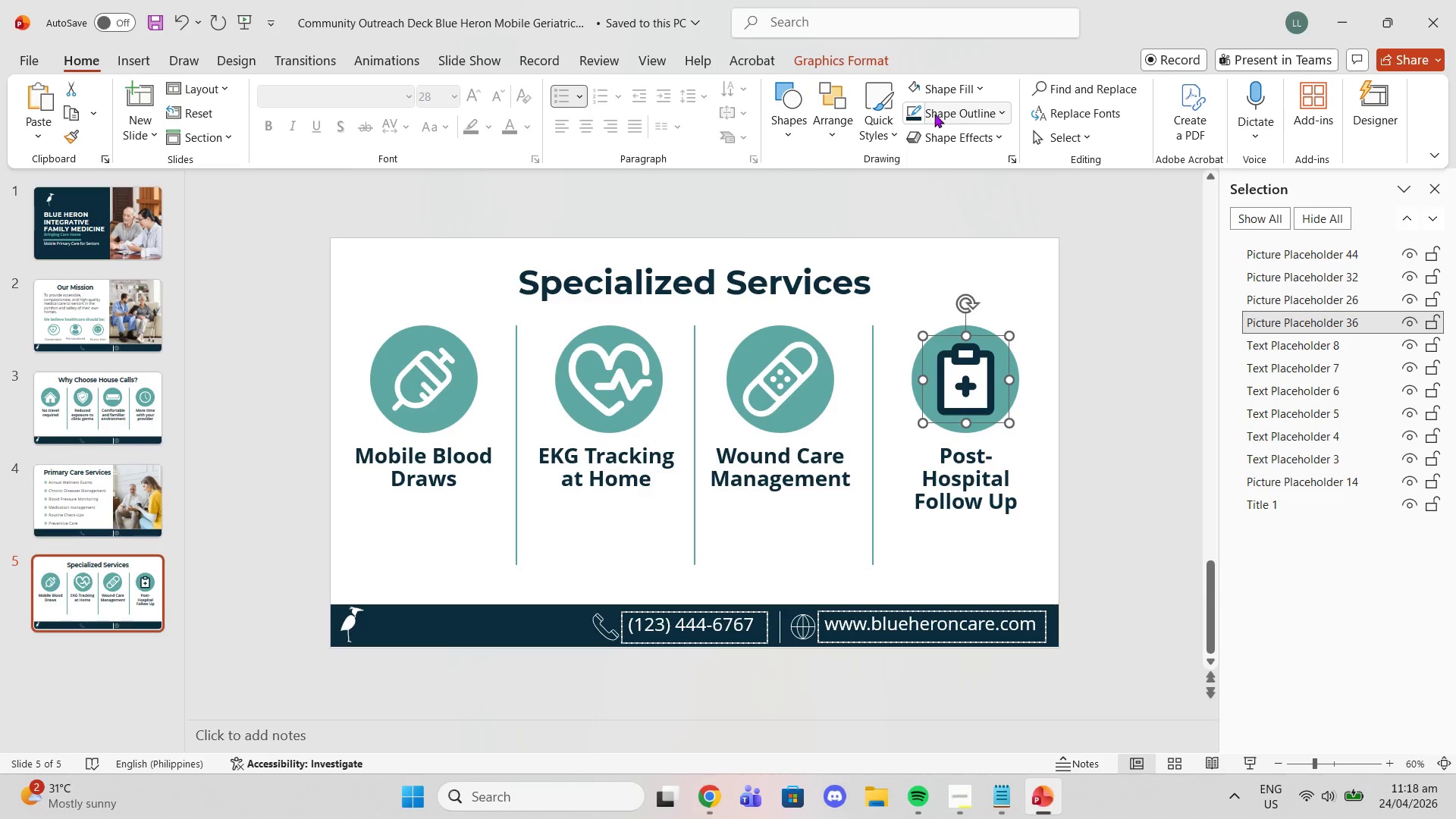 
left_click([934, 102])
 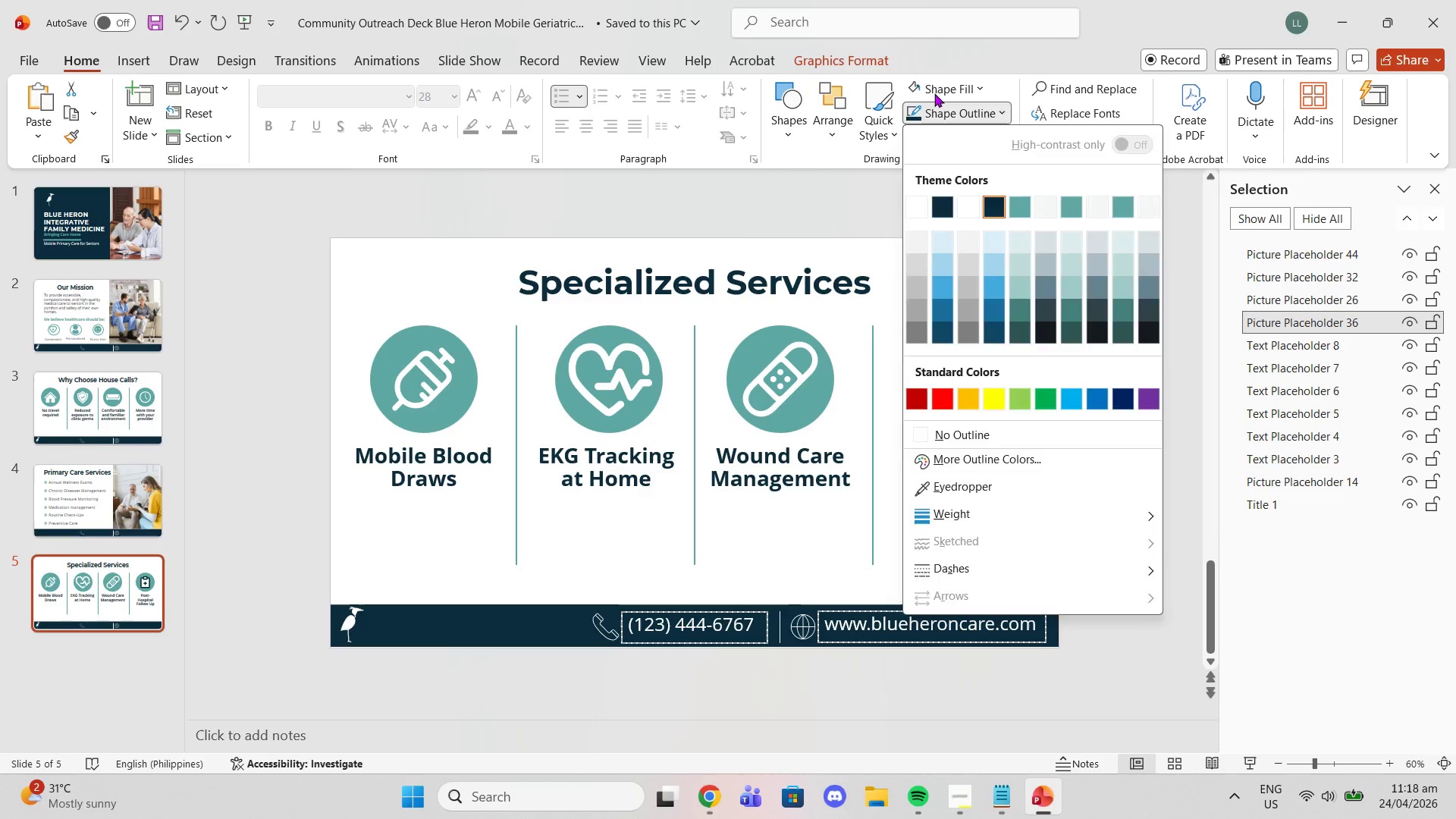 
left_click([934, 93])
 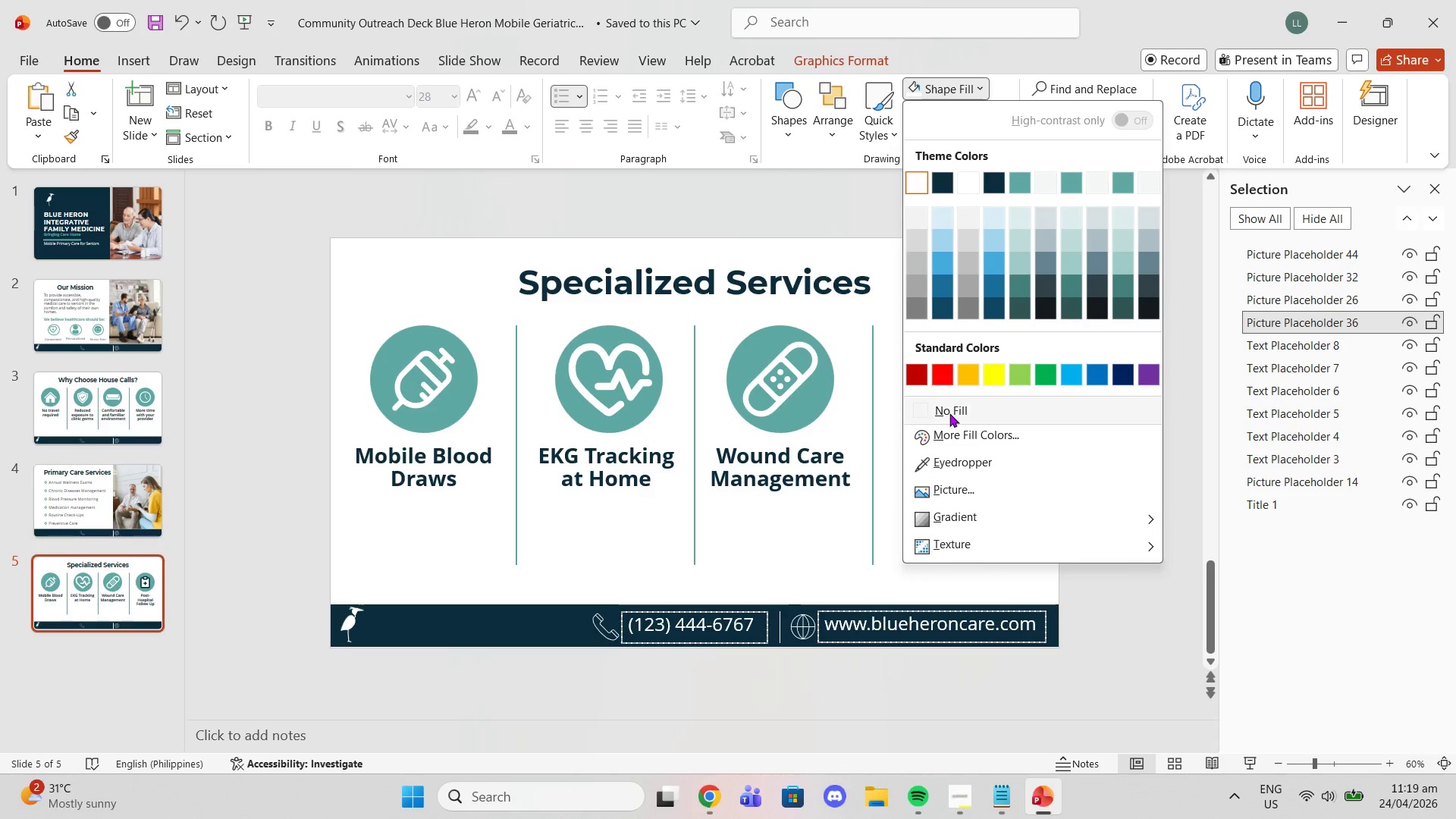 
left_click([949, 413])
 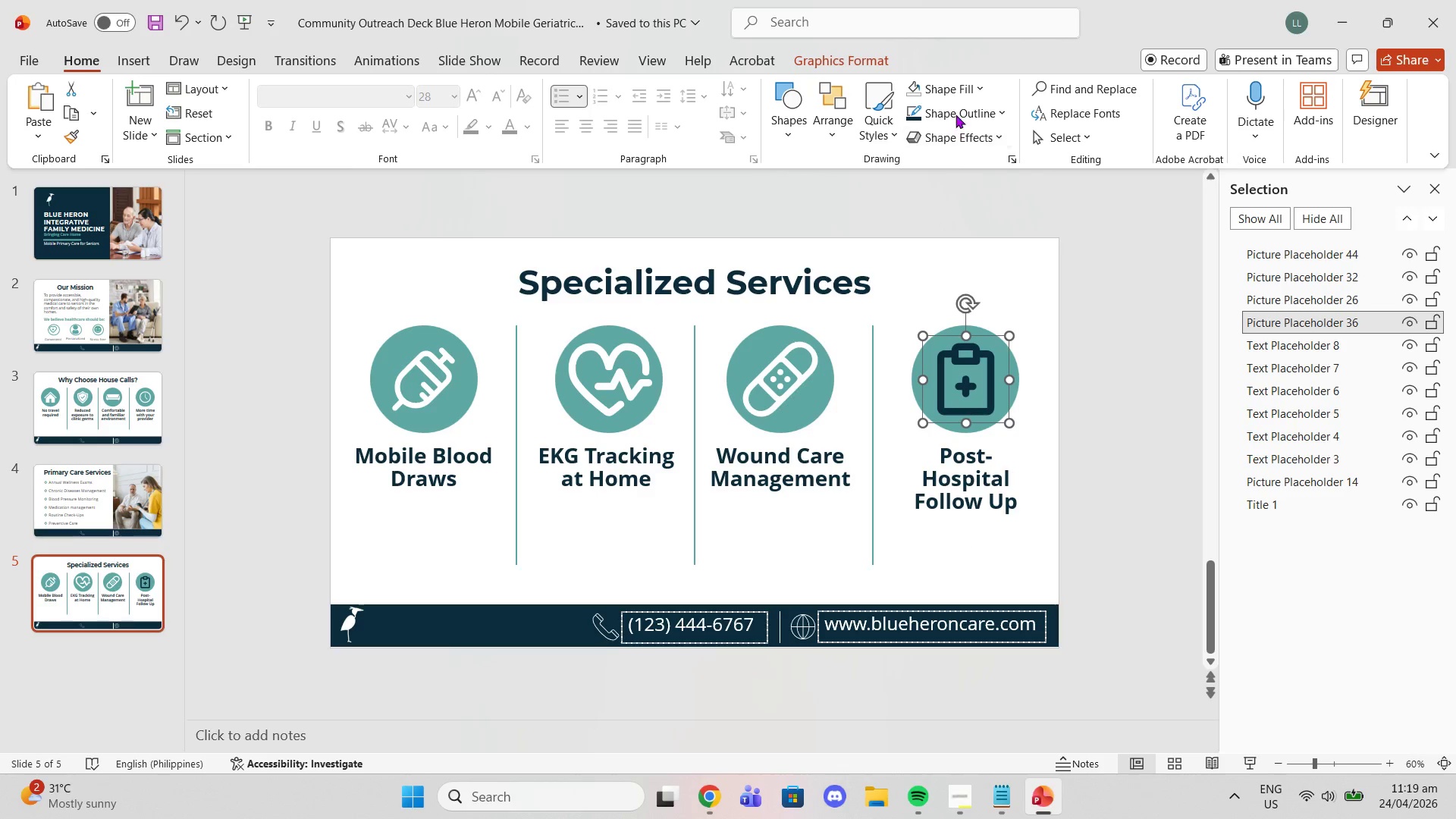 
left_click([952, 102])
 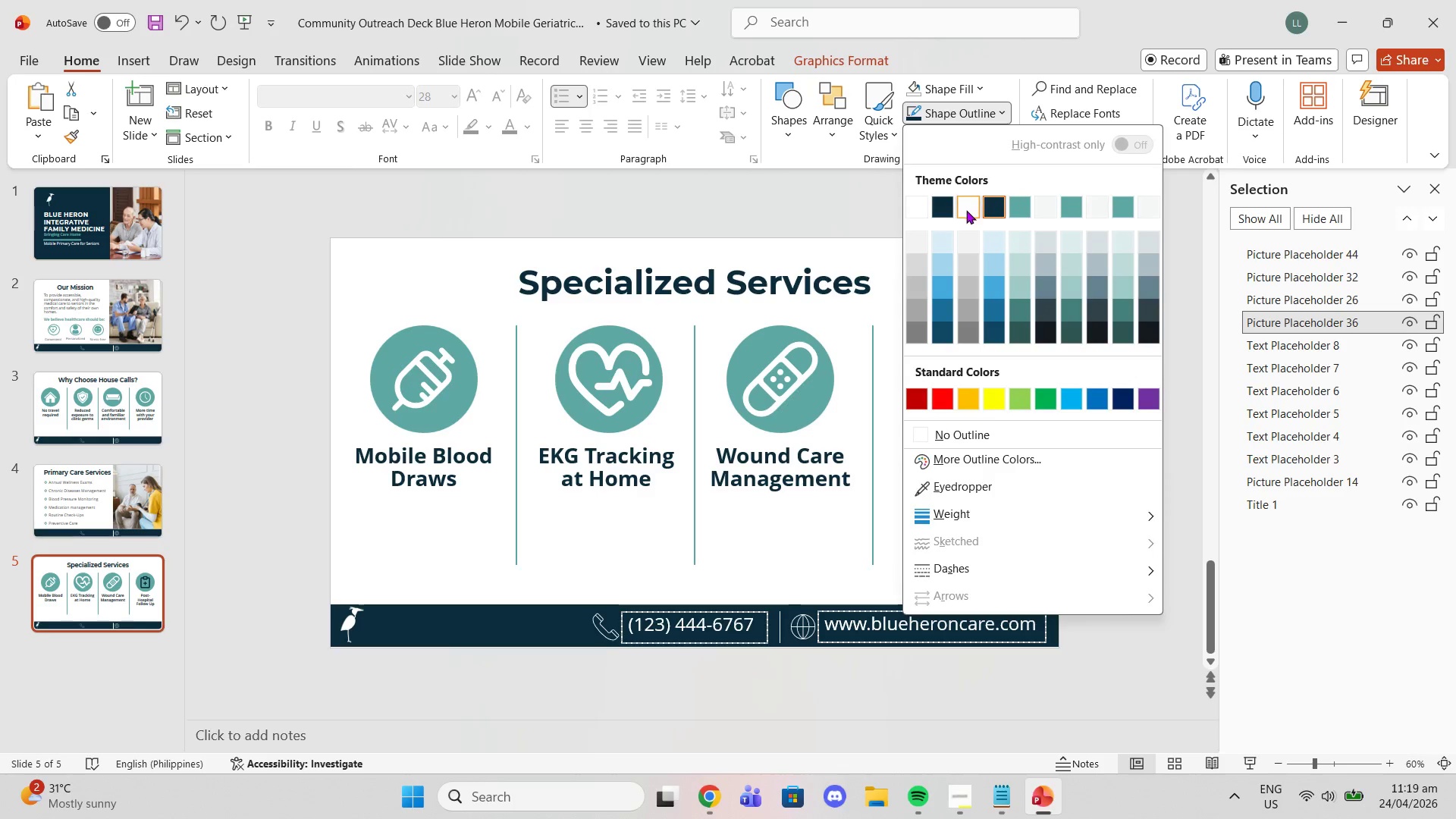 
double_click([934, 212])
 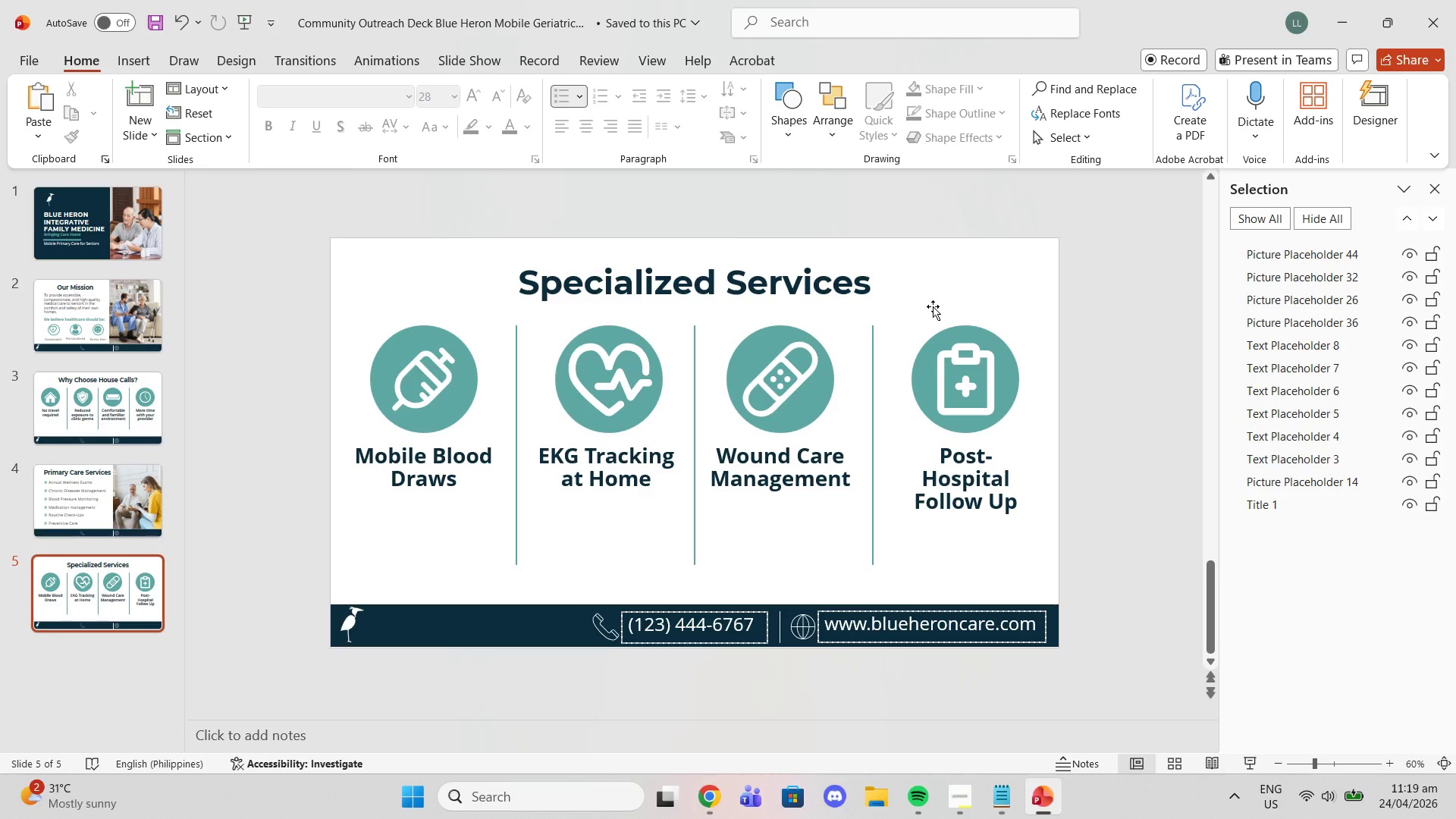 
scroll: coordinate [933, 306], scroll_direction: down, amount: 1.0
 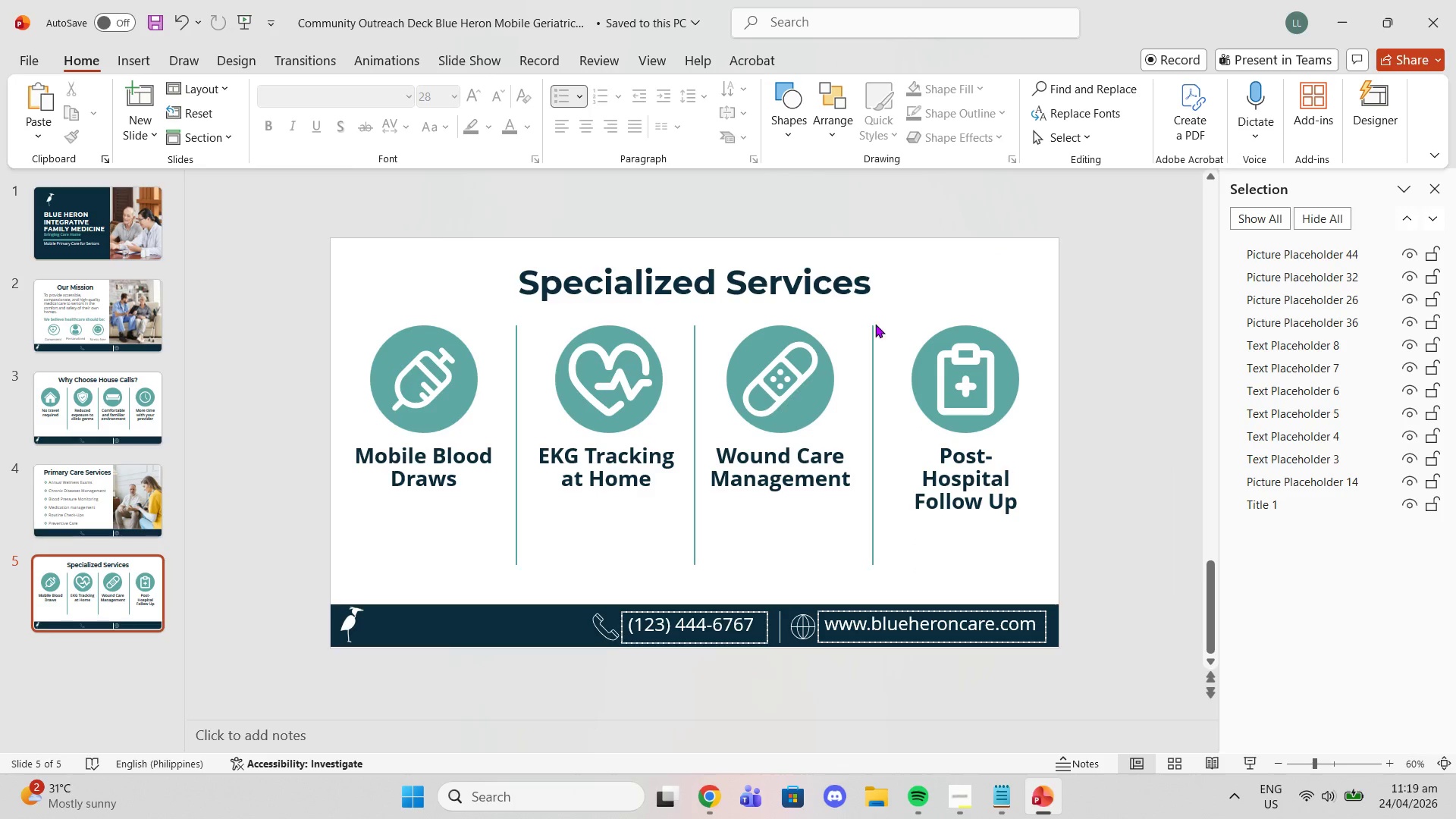 
left_click([126, 119])
 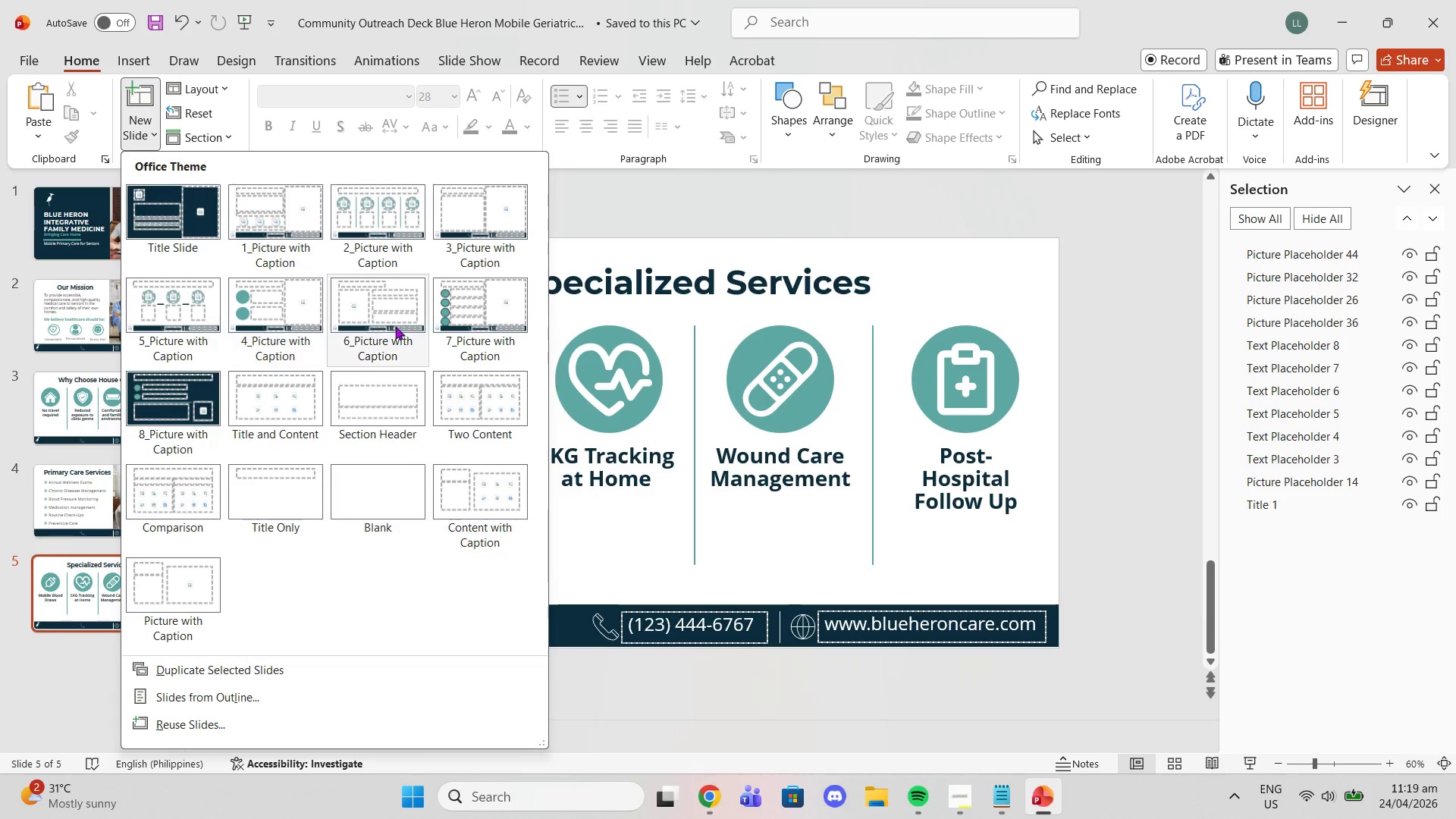 
left_click([182, 328])
 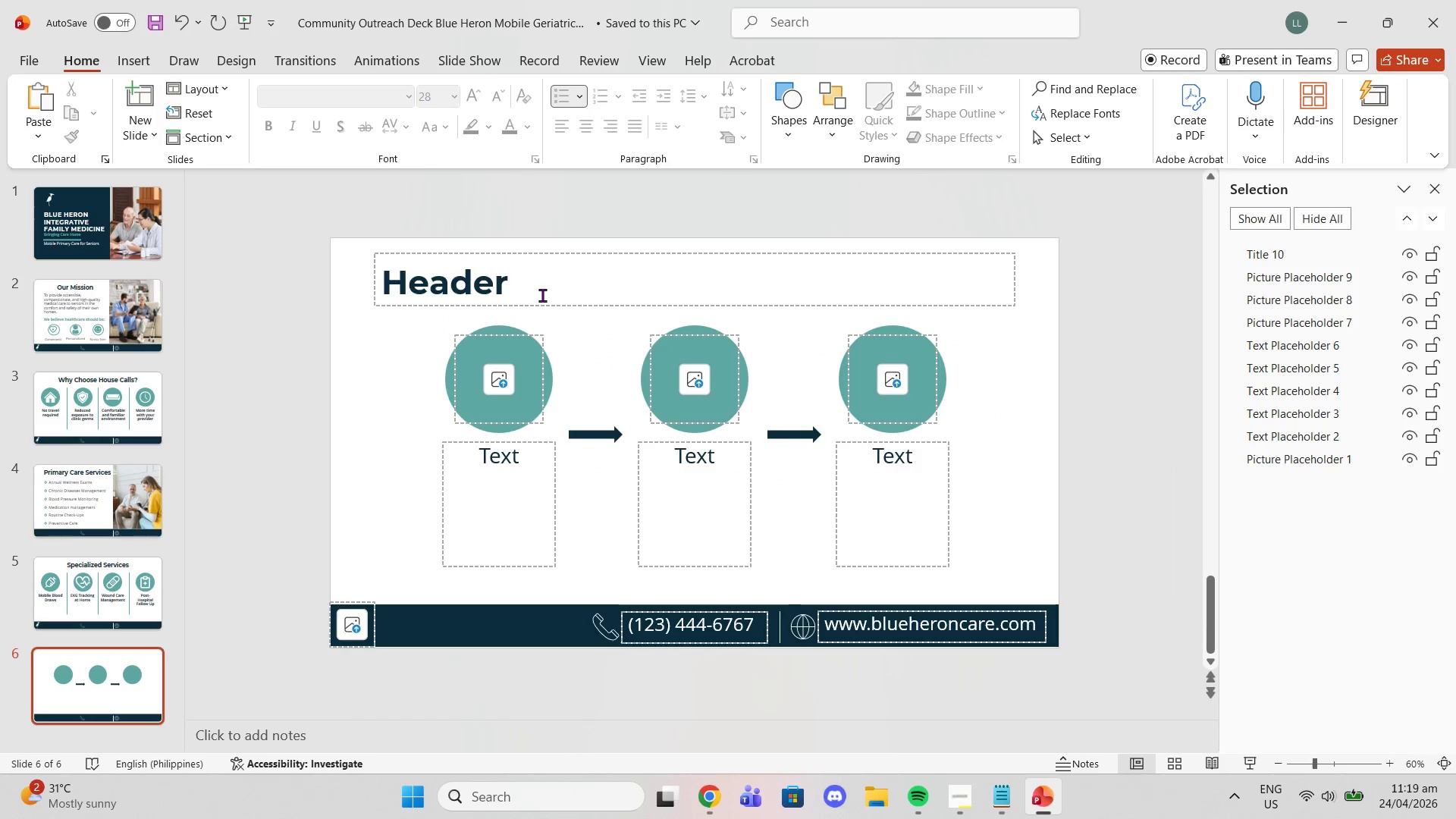 
left_click([532, 288])
 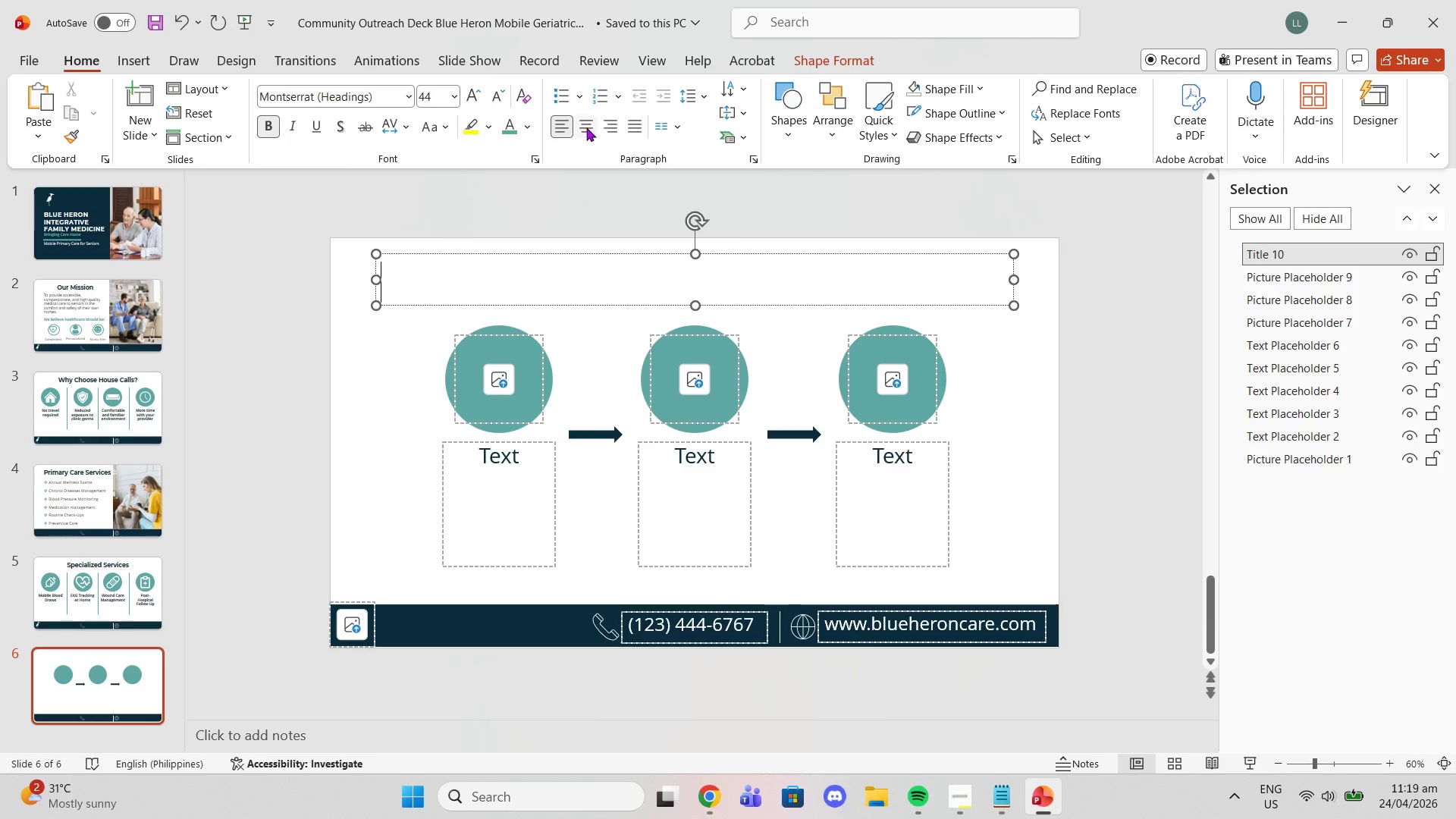 
left_click([586, 127])
 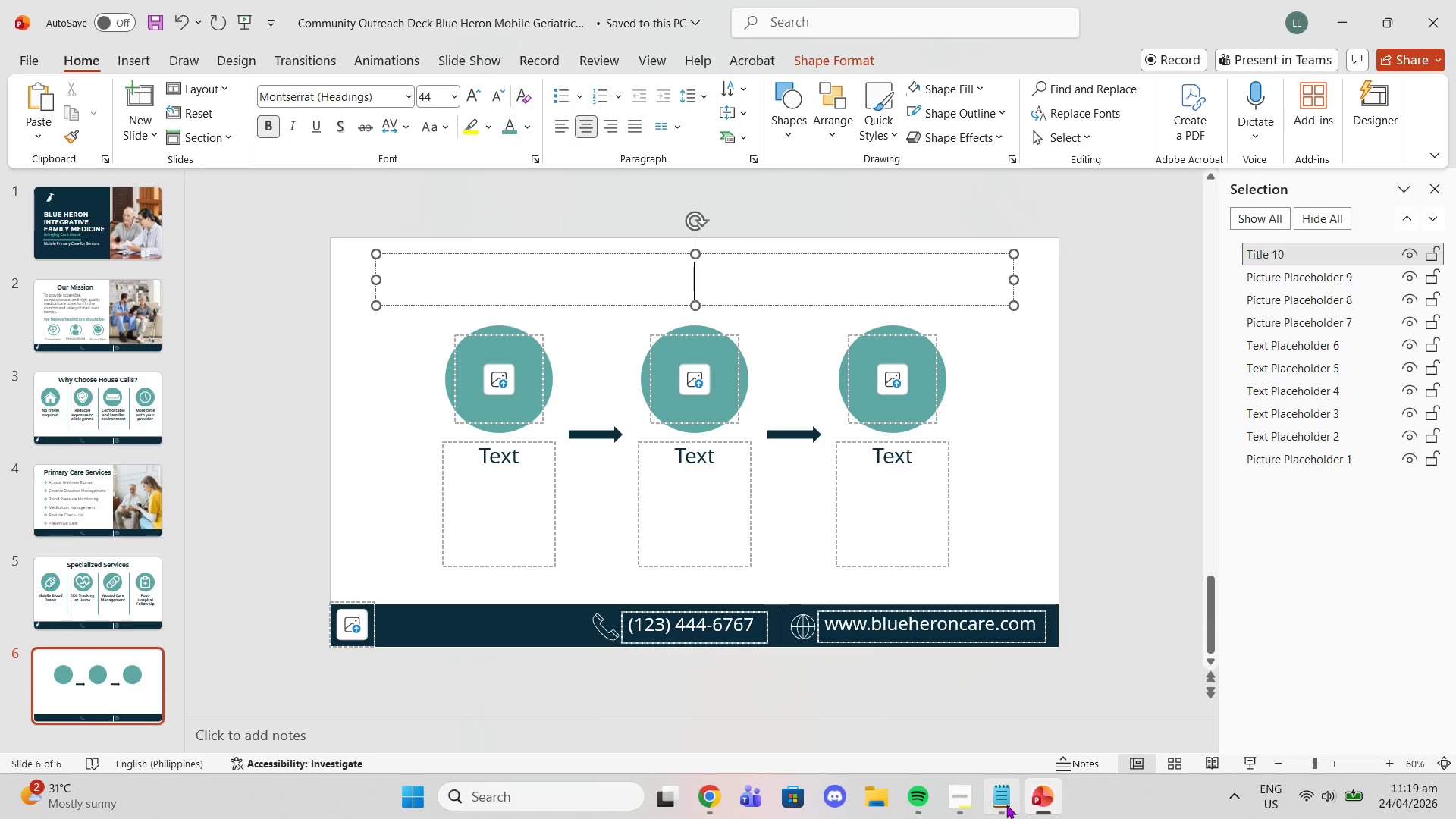 
left_click([999, 802])
 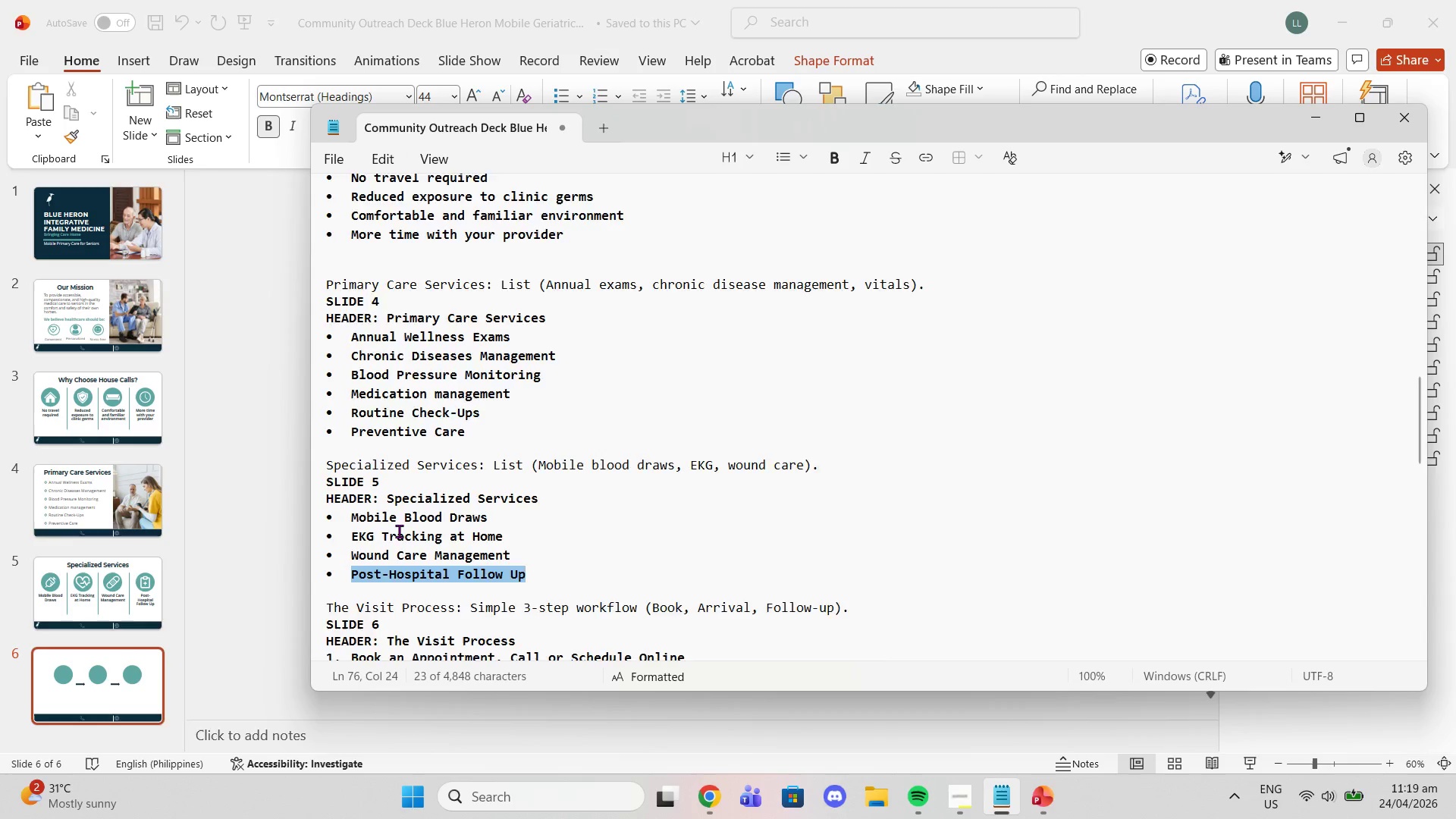 
scroll: coordinate [399, 532], scroll_direction: down, amount: 2.0
 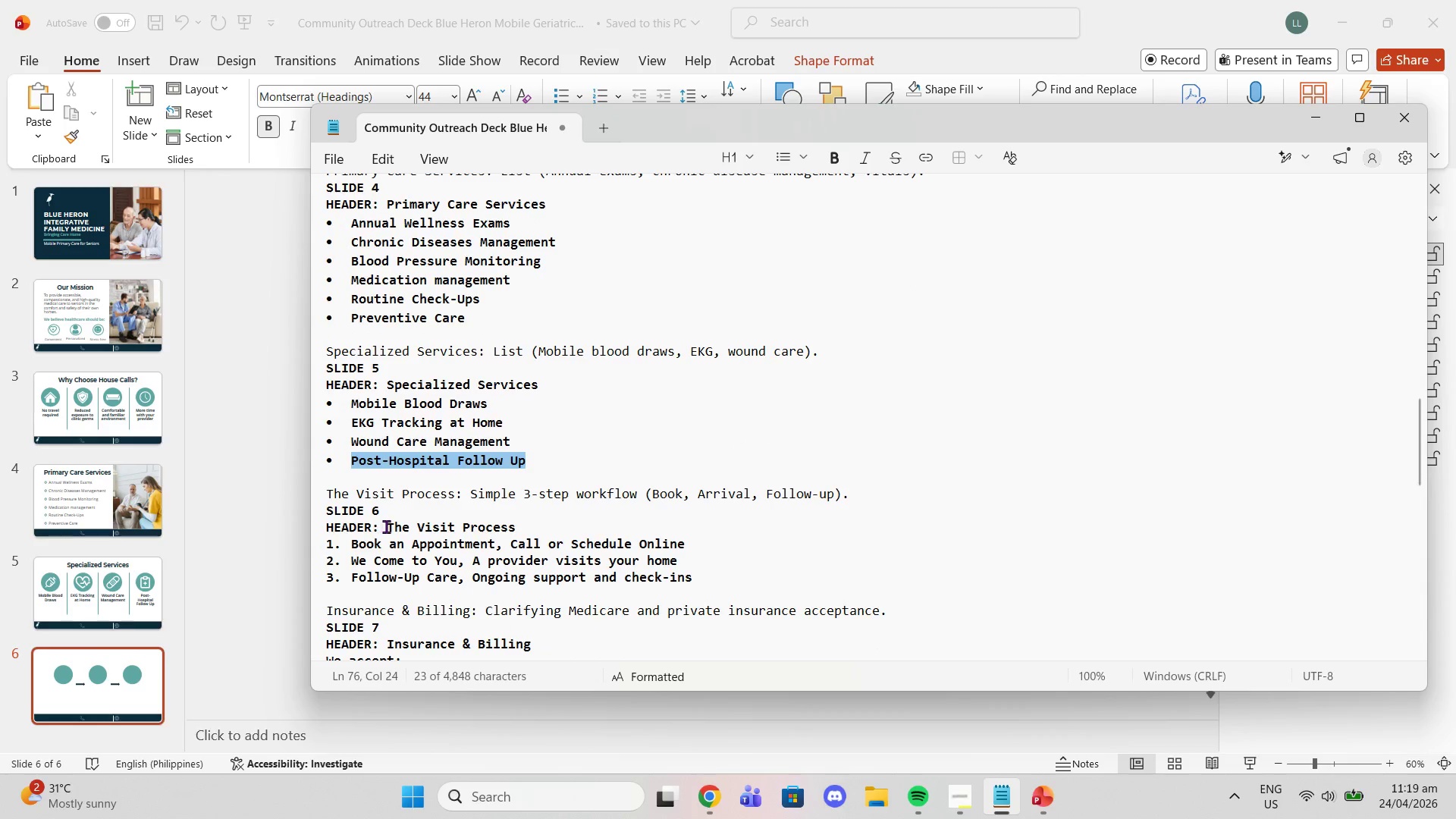 
left_click_drag(start_coordinate=[388, 526], to_coordinate=[519, 529])
 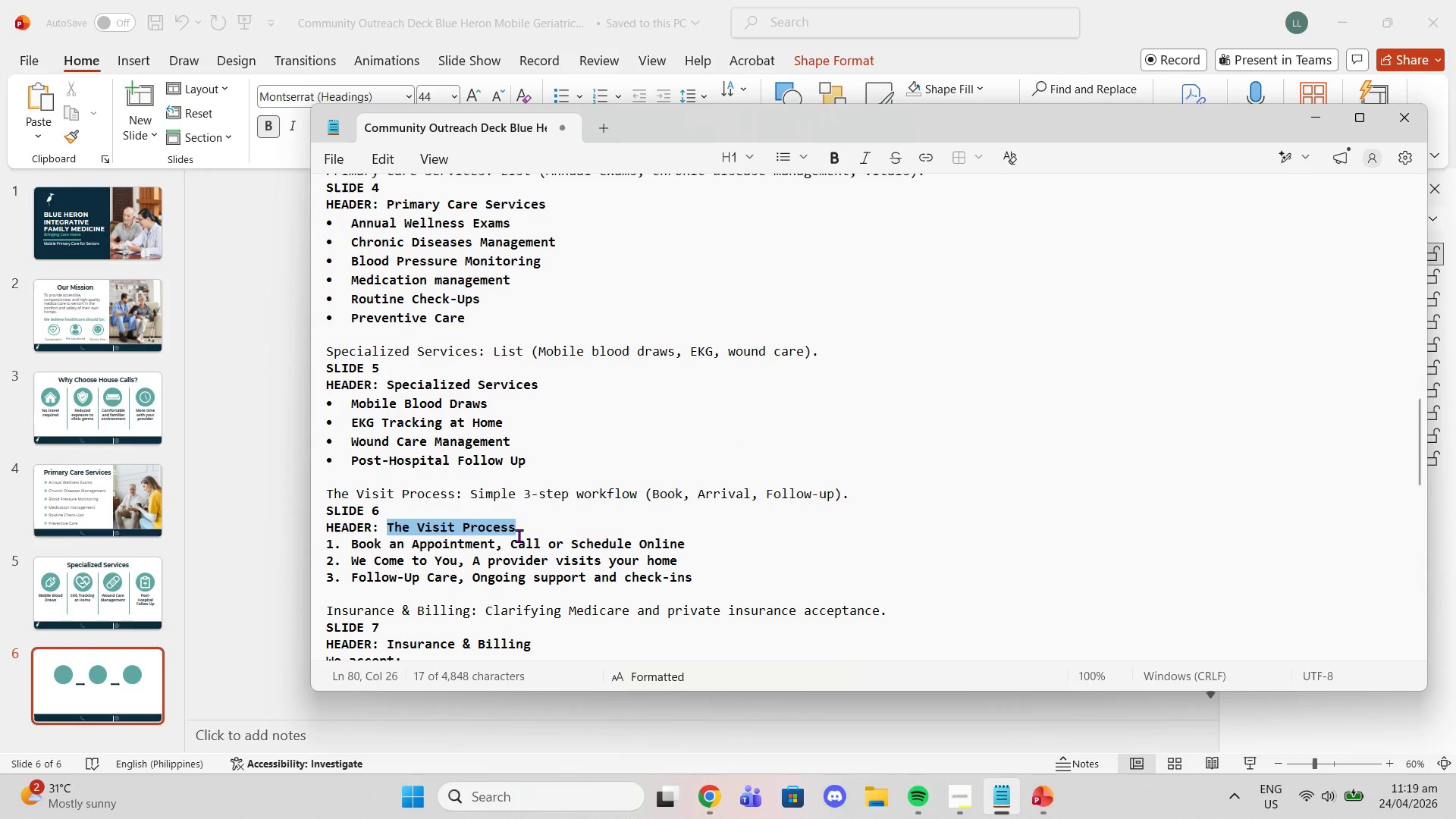 
key(Control+ControlLeft)
 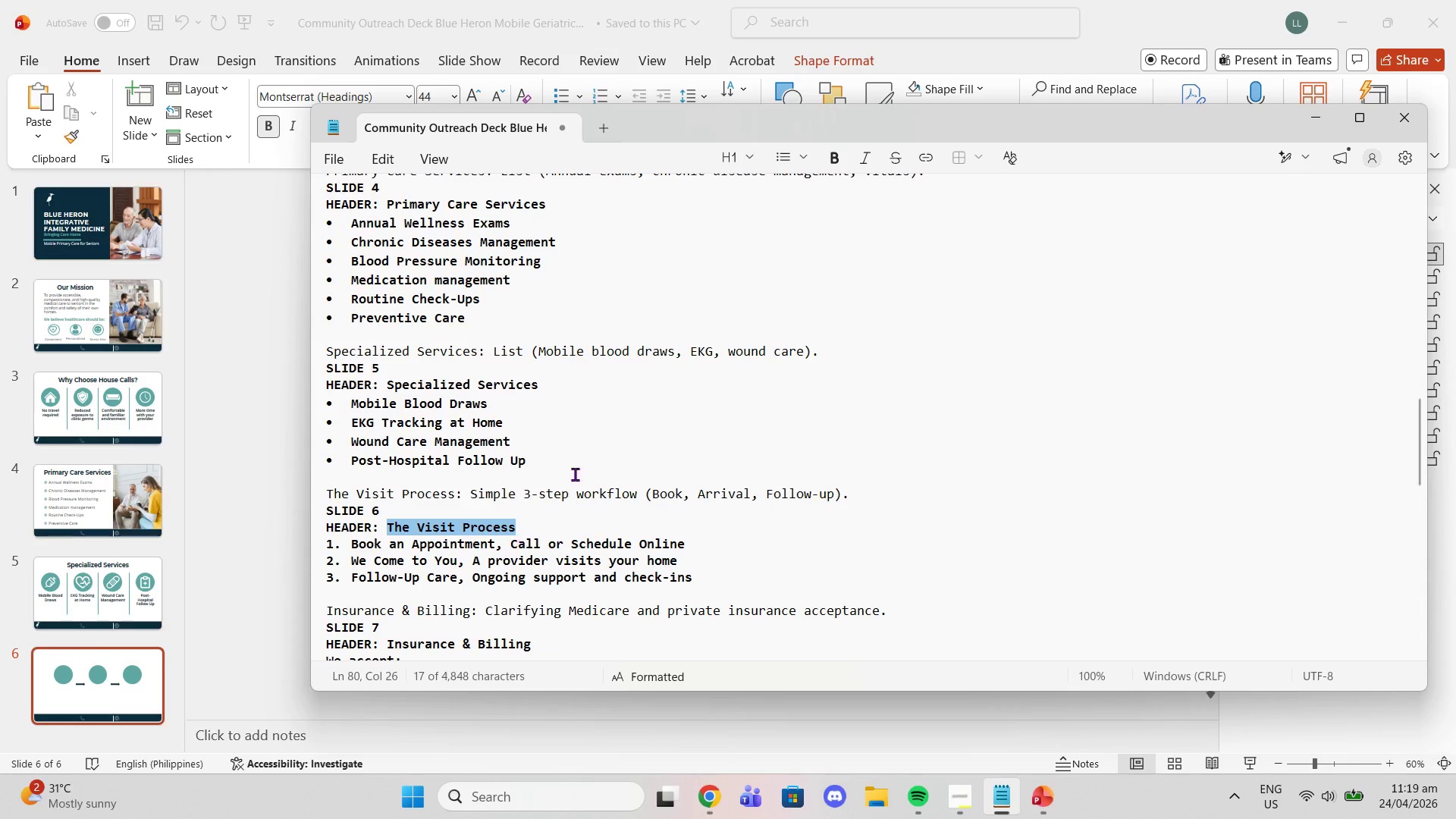 
key(Control+C)
 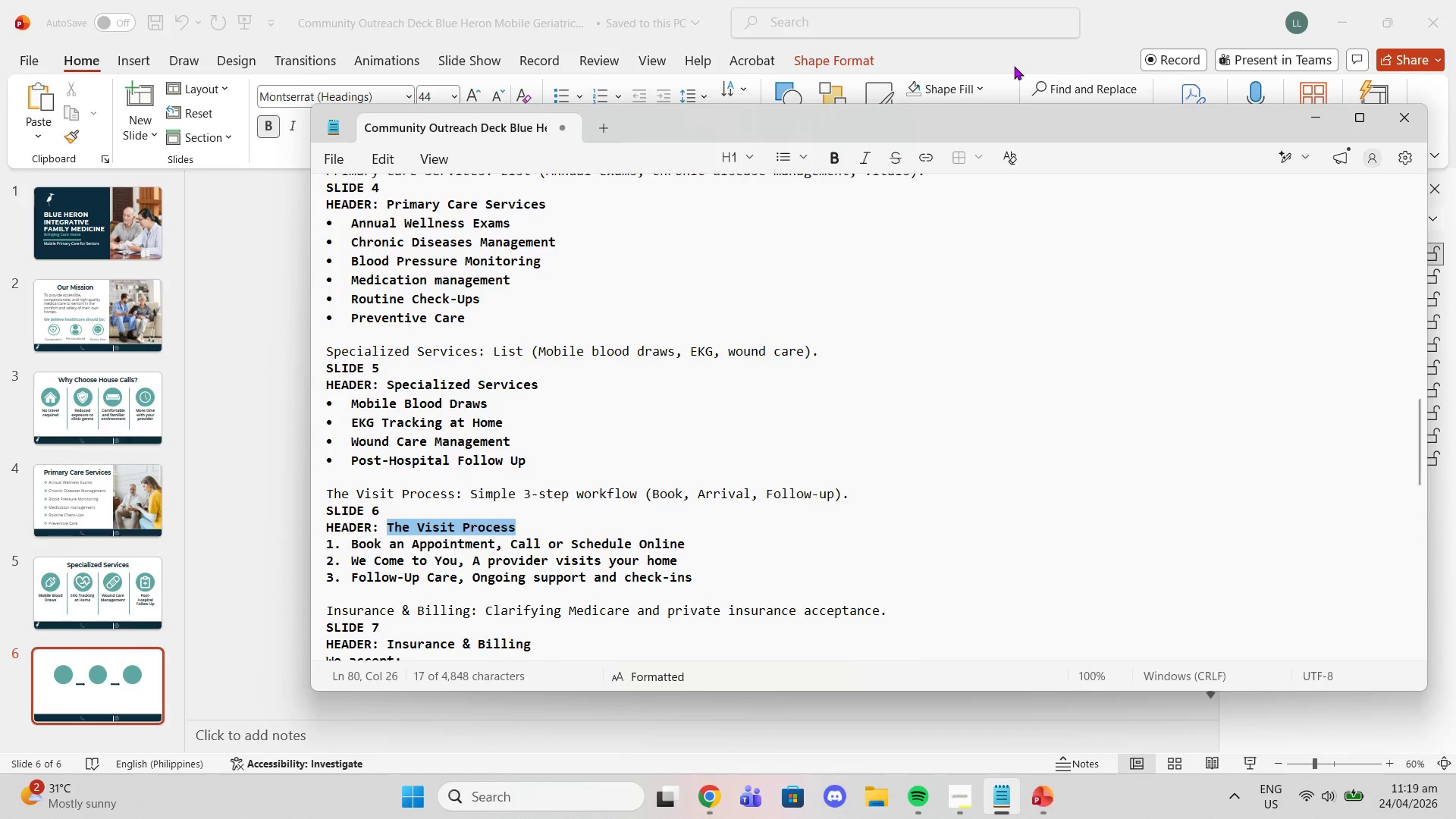 
left_click([1014, 66])
 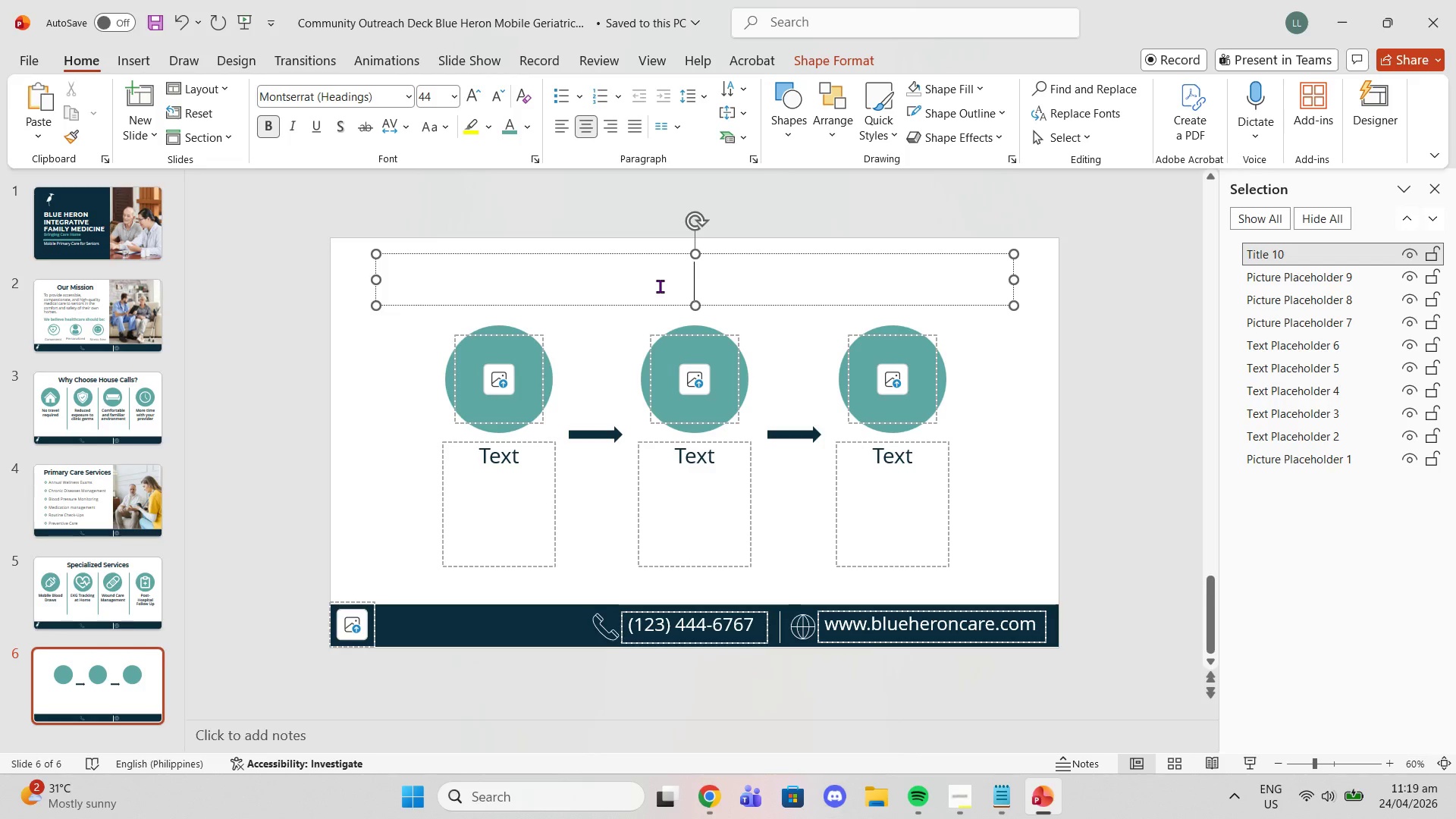 
key(Control+V)
 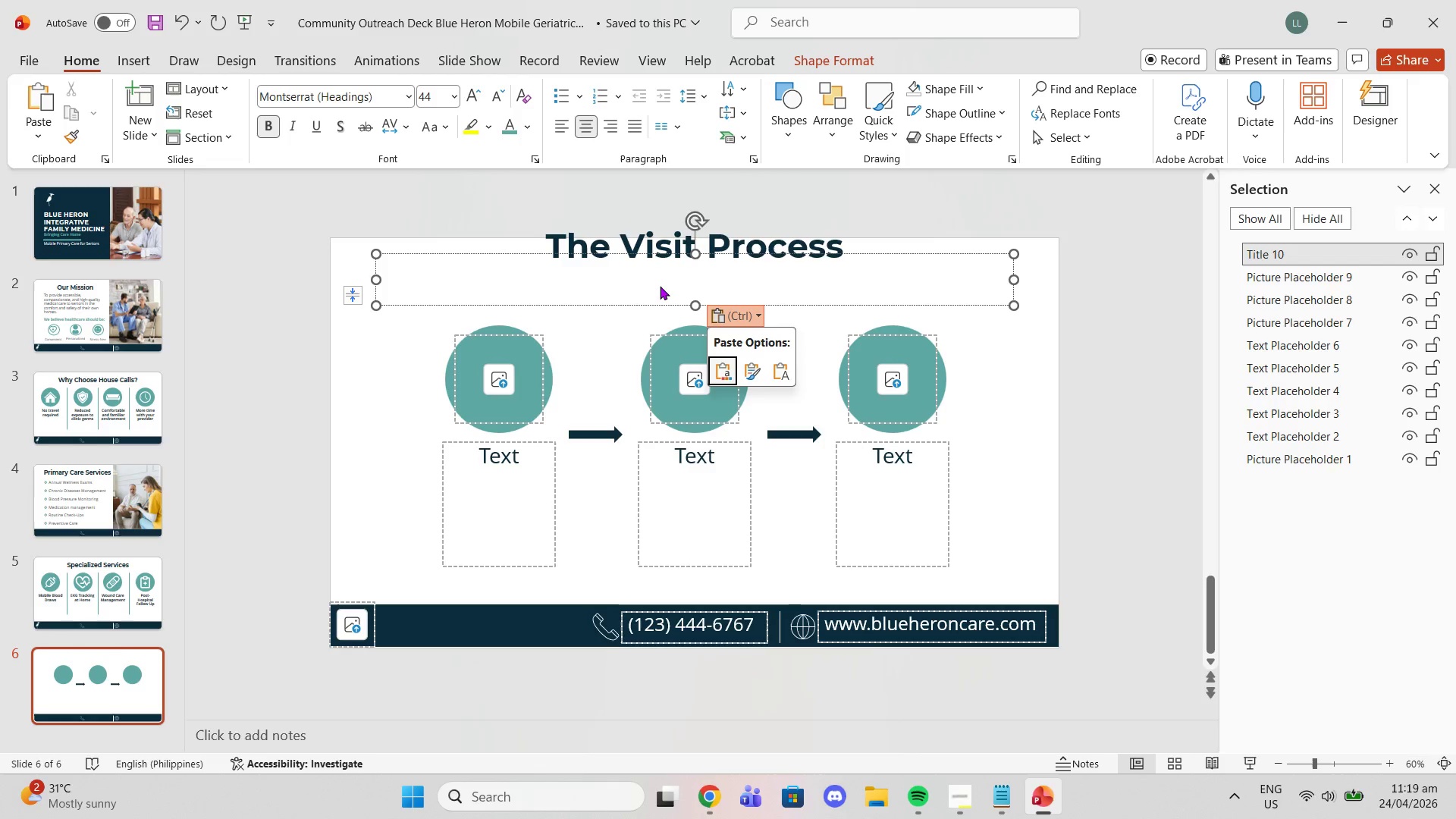 
key(Control+ControlLeft)
 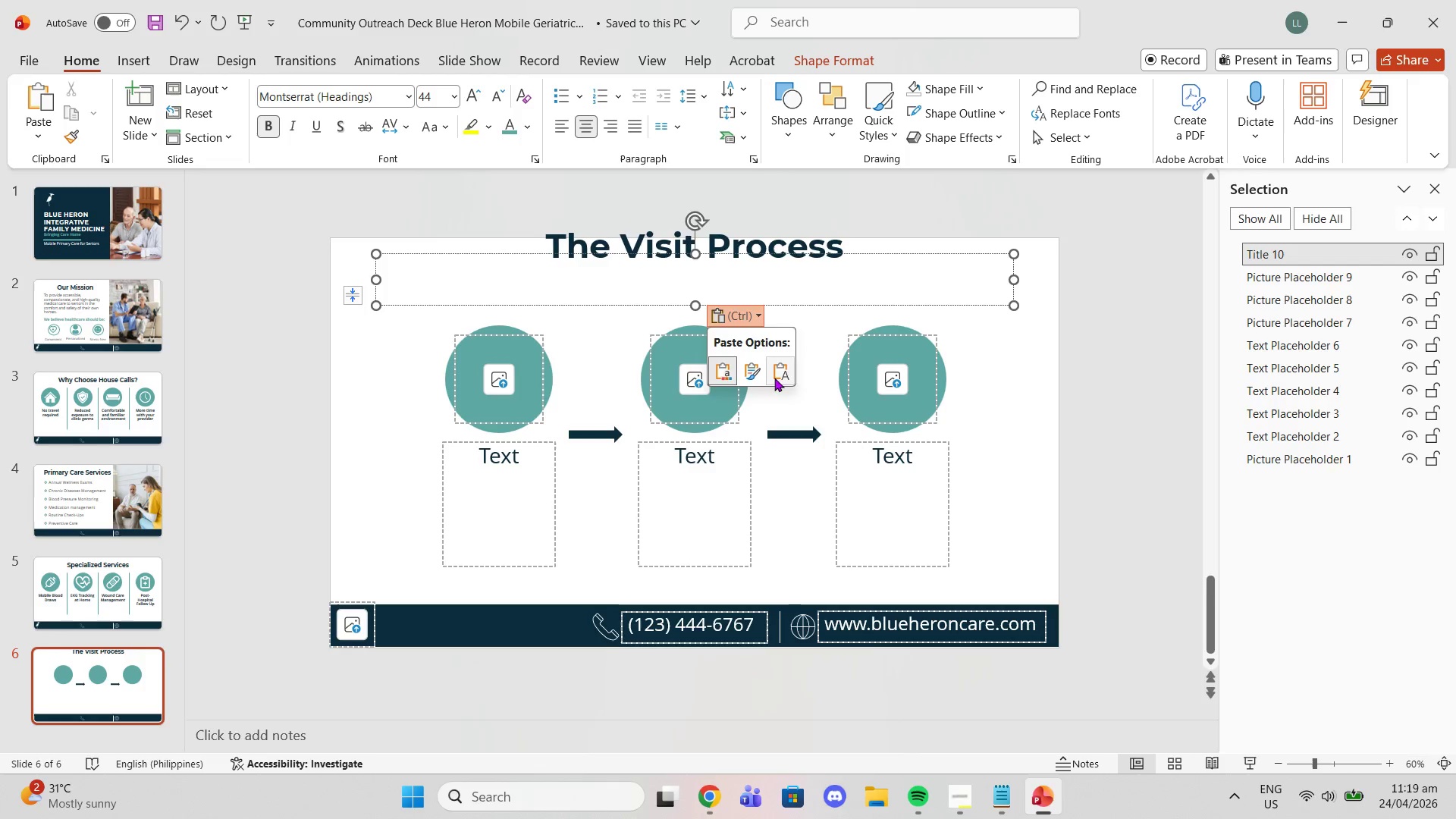 
left_click([774, 378])
 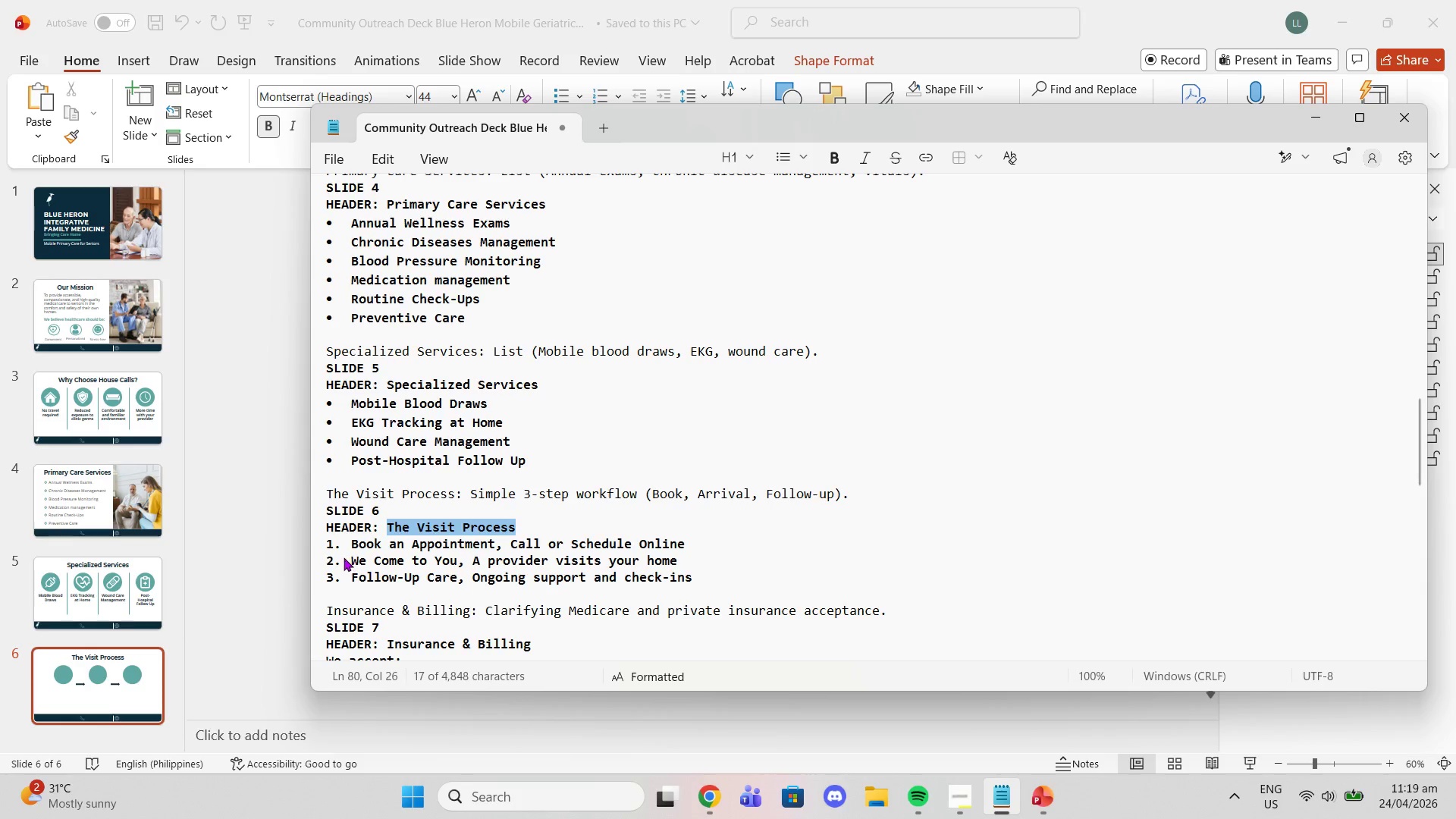 
left_click_drag(start_coordinate=[348, 544], to_coordinate=[692, 544])
 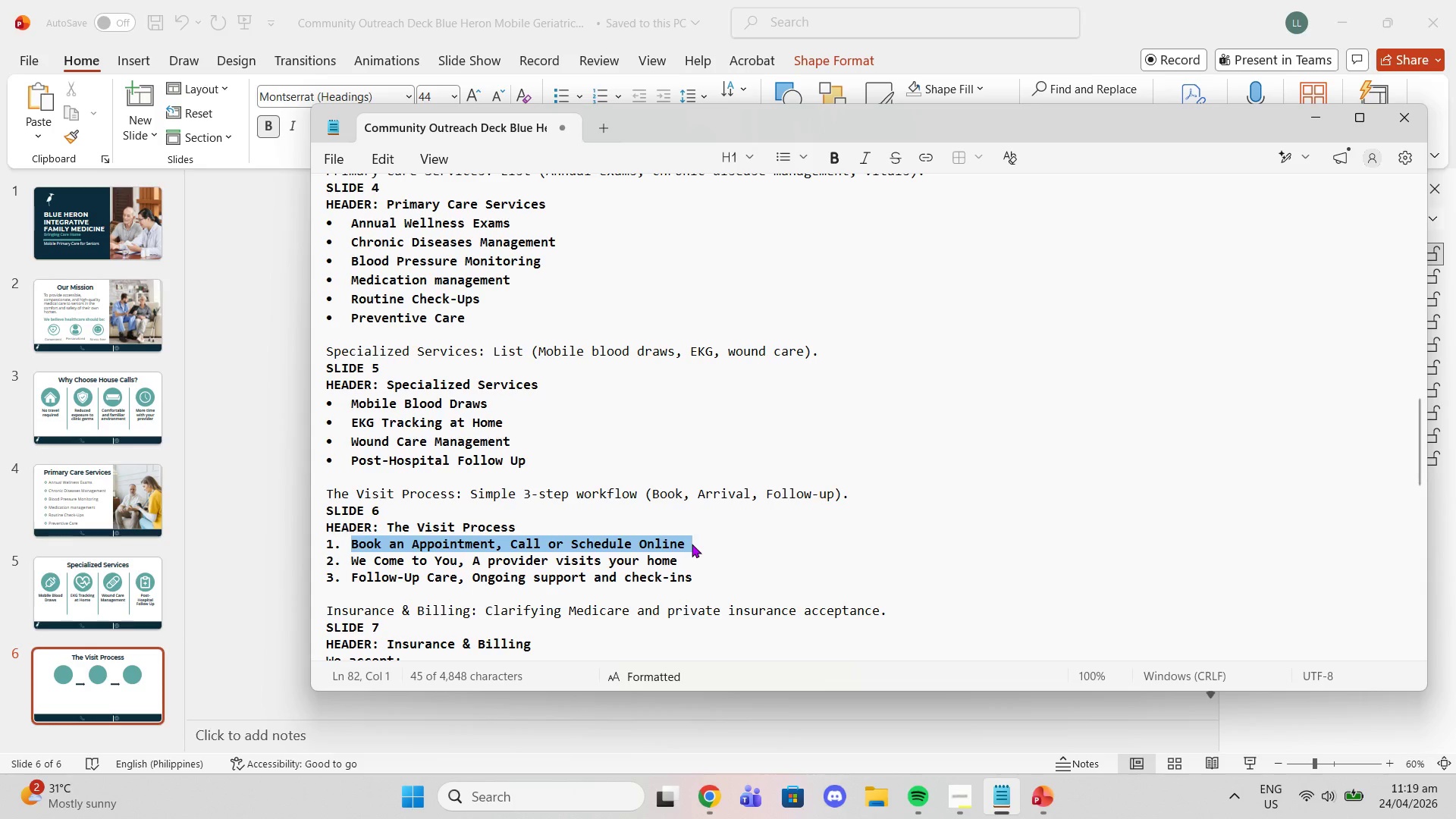 
key(Control+C)
 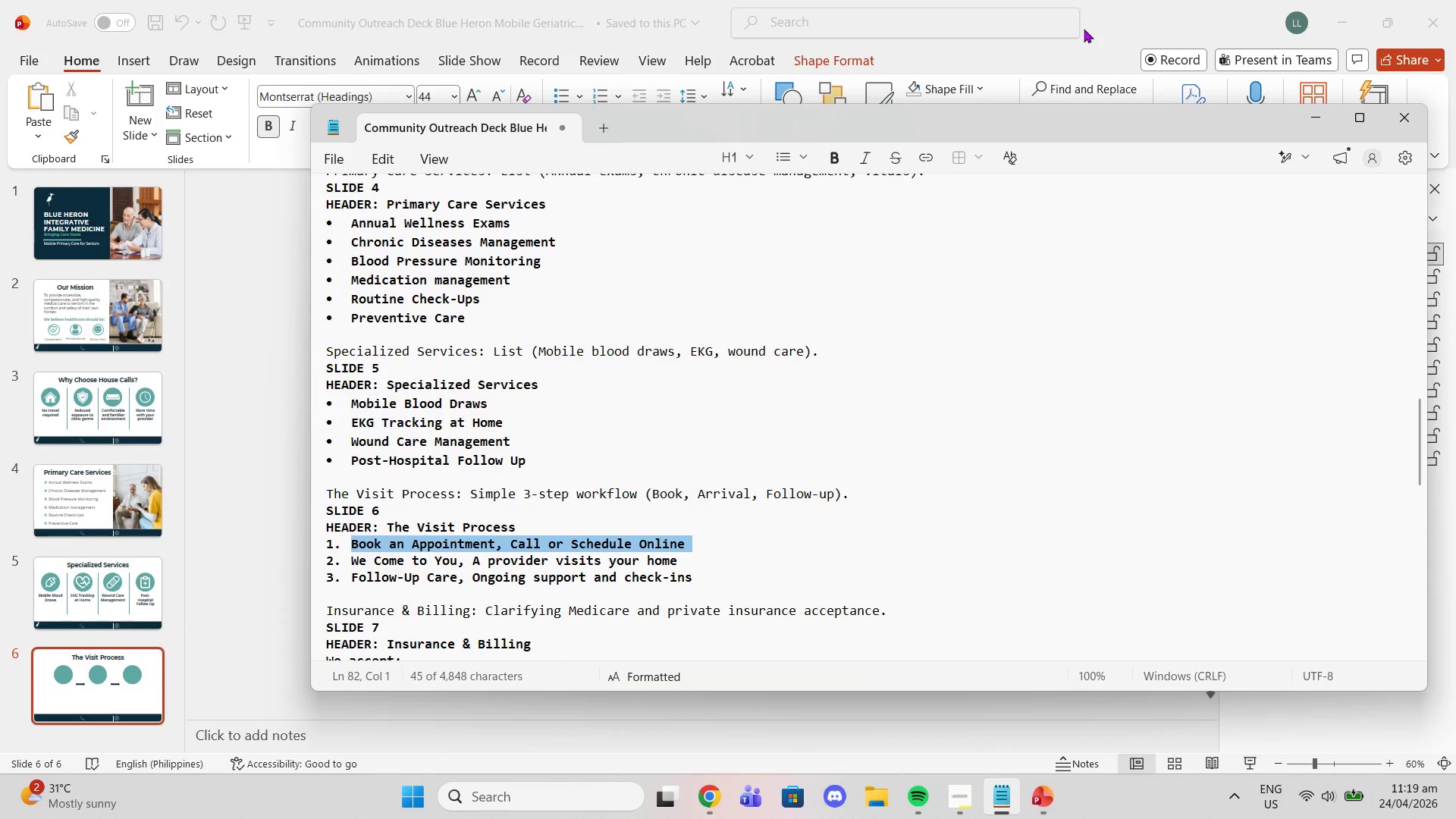 
left_click([1087, 34])
 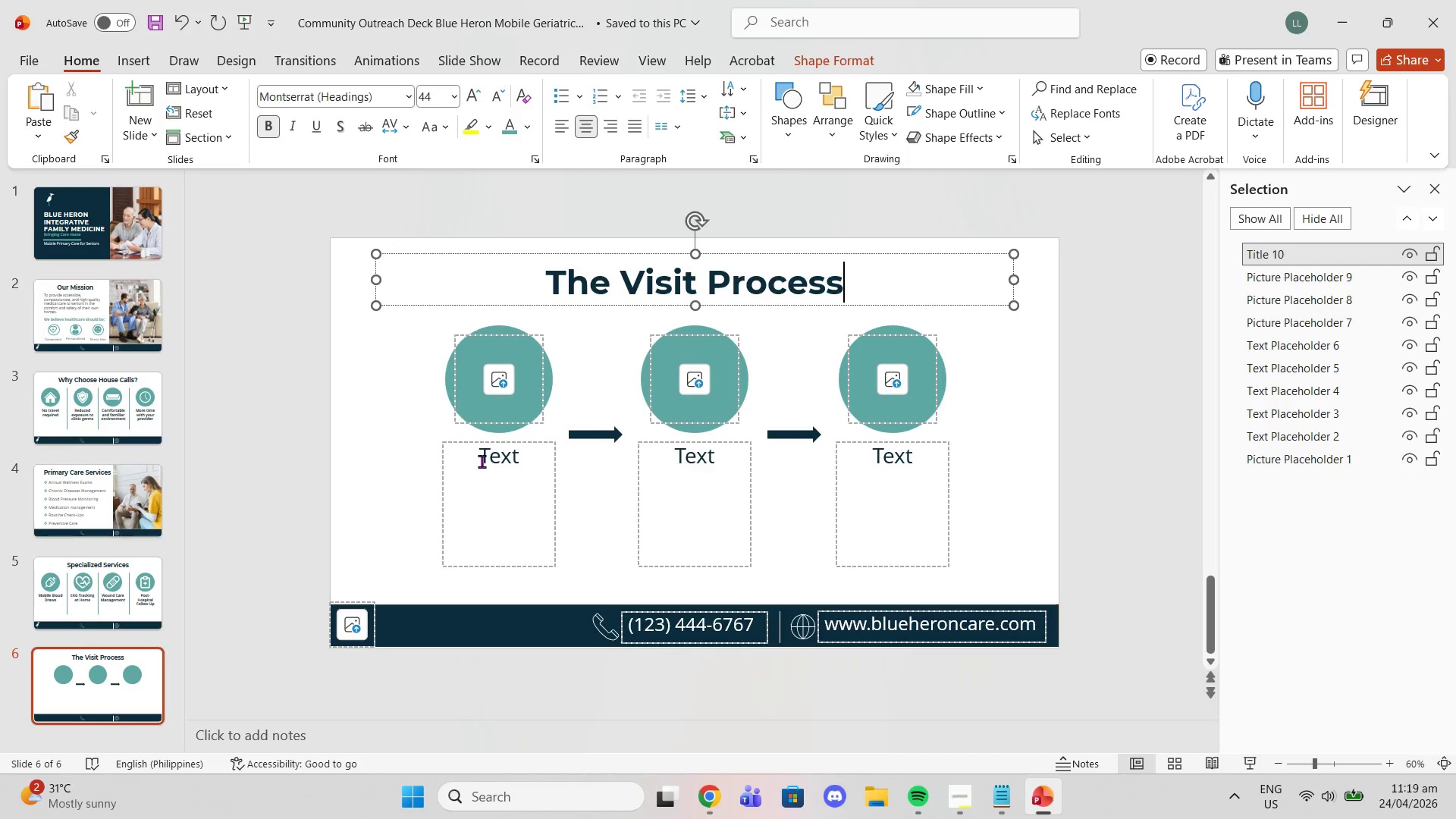 
left_click([487, 459])
 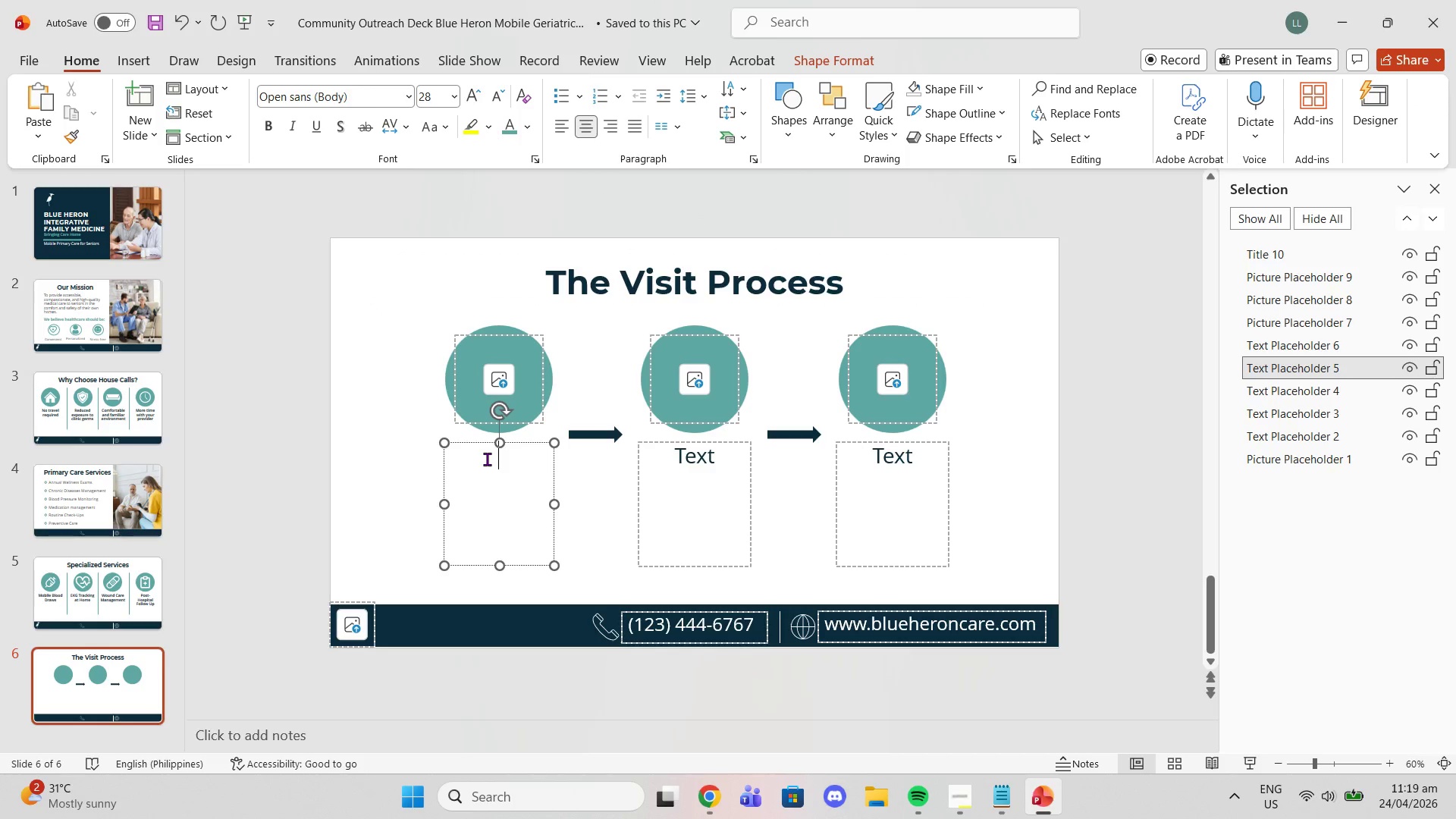 
key(Control+V)
 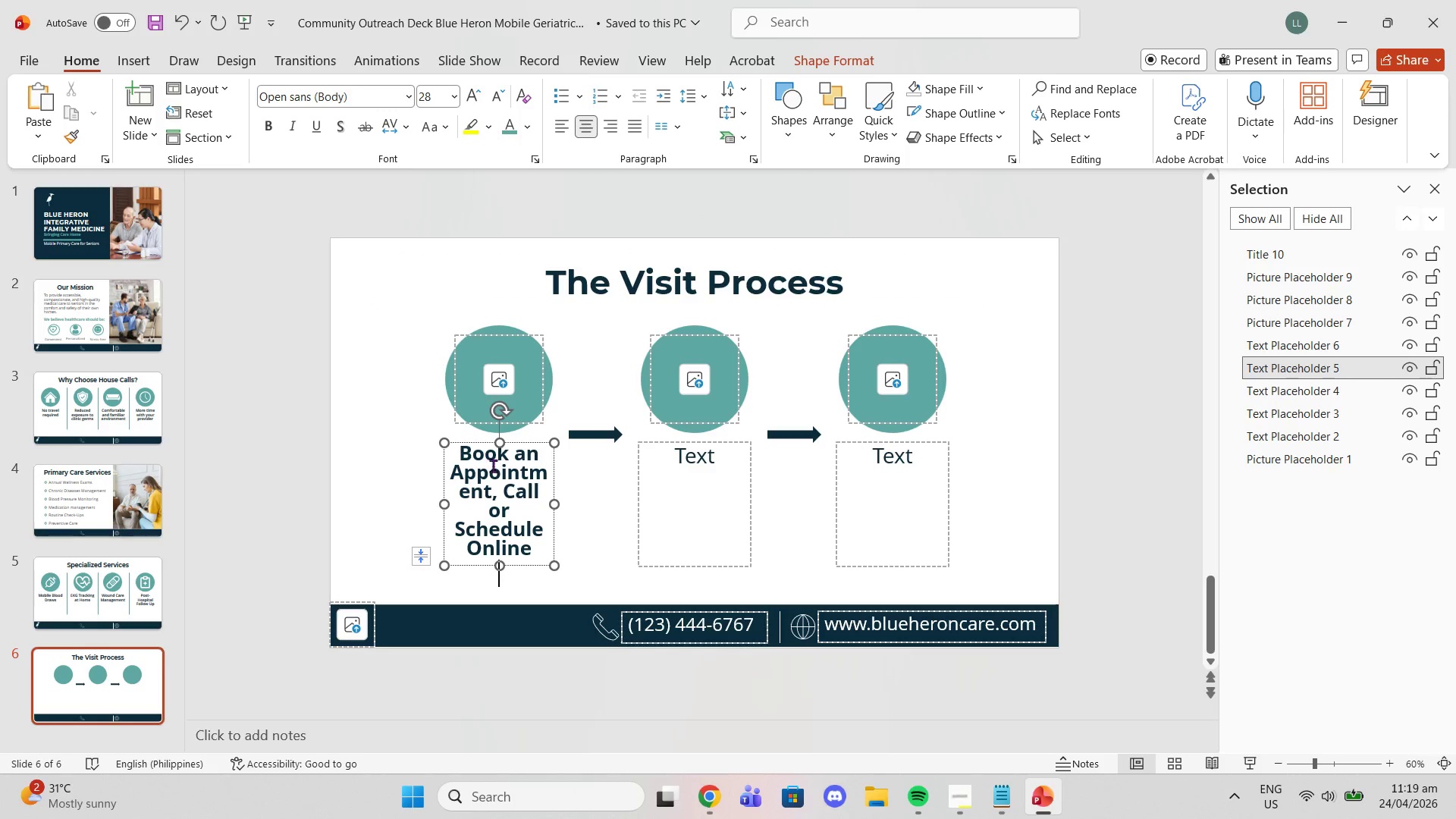 
key(Control+ControlLeft)
 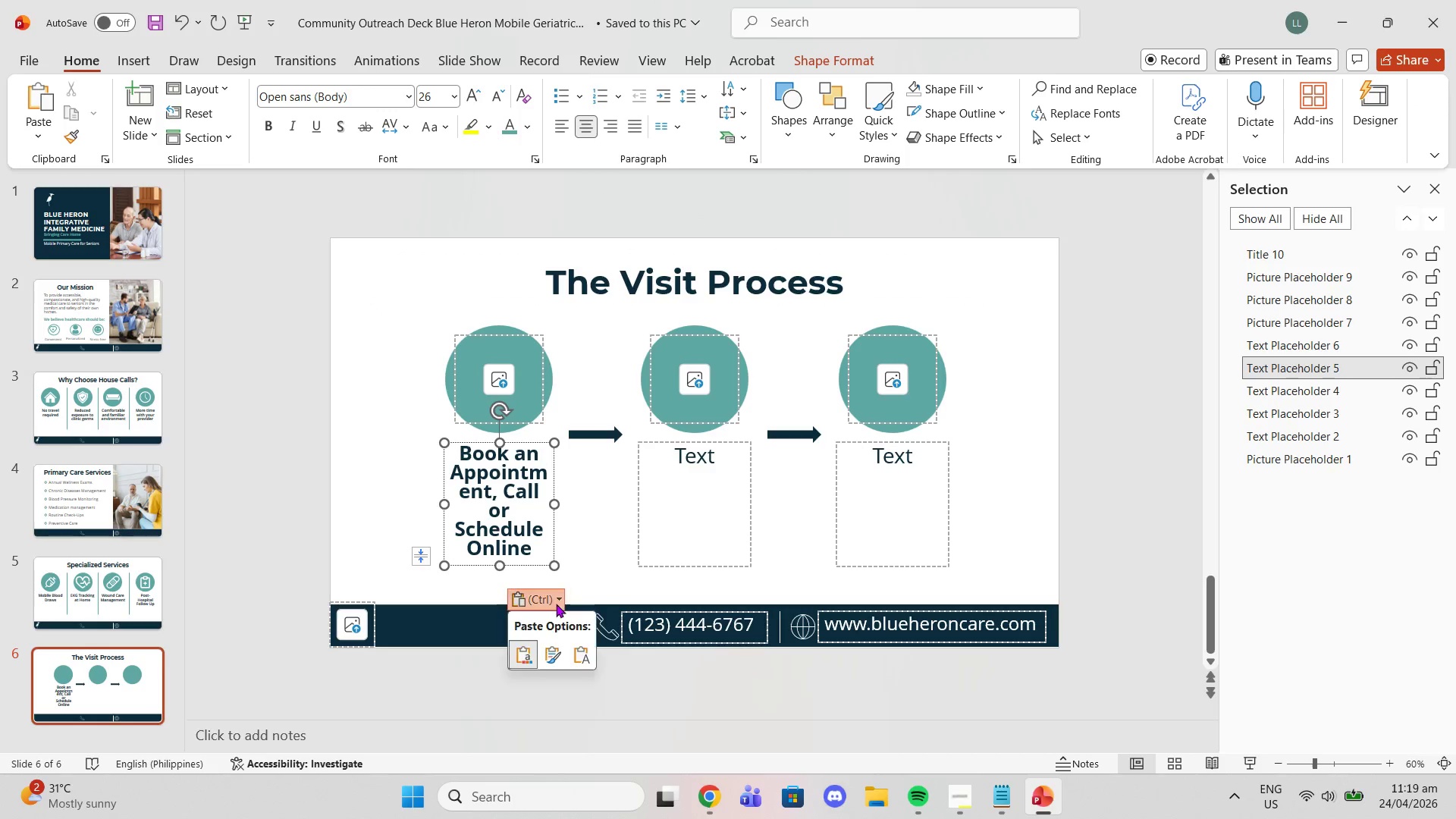 
left_click([556, 604])
 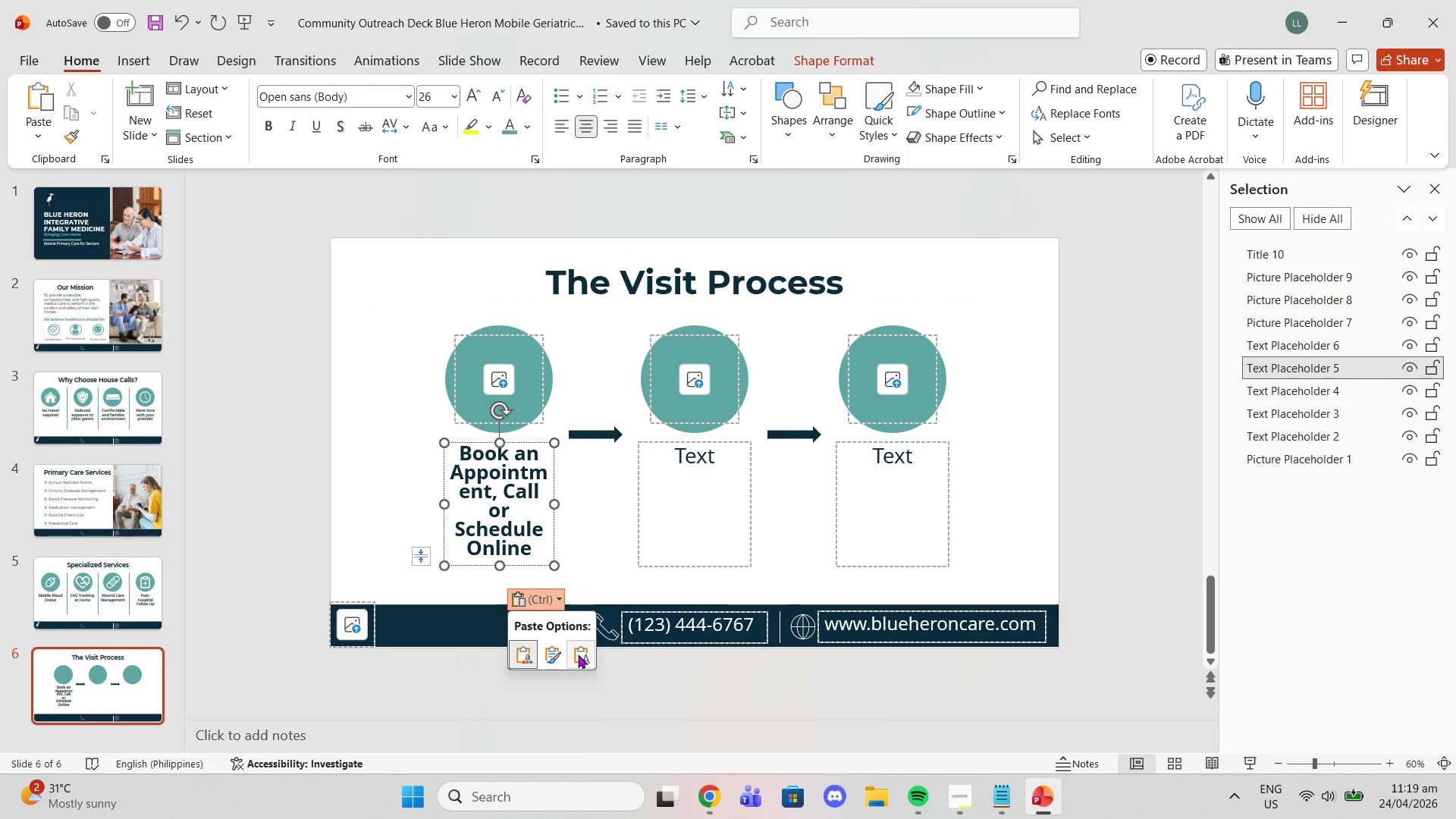 
left_click([579, 654])
 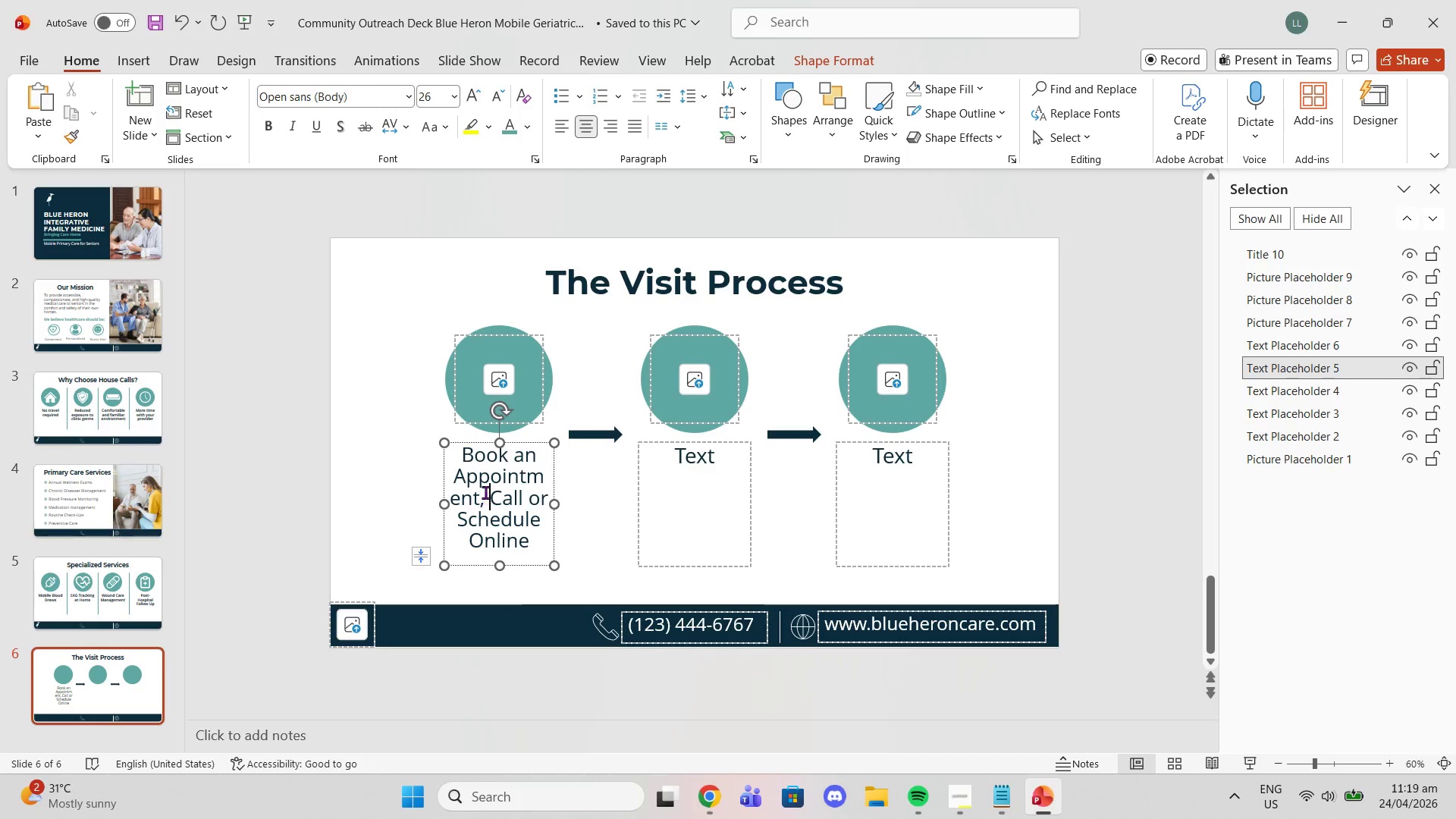 
key(Backspace)
 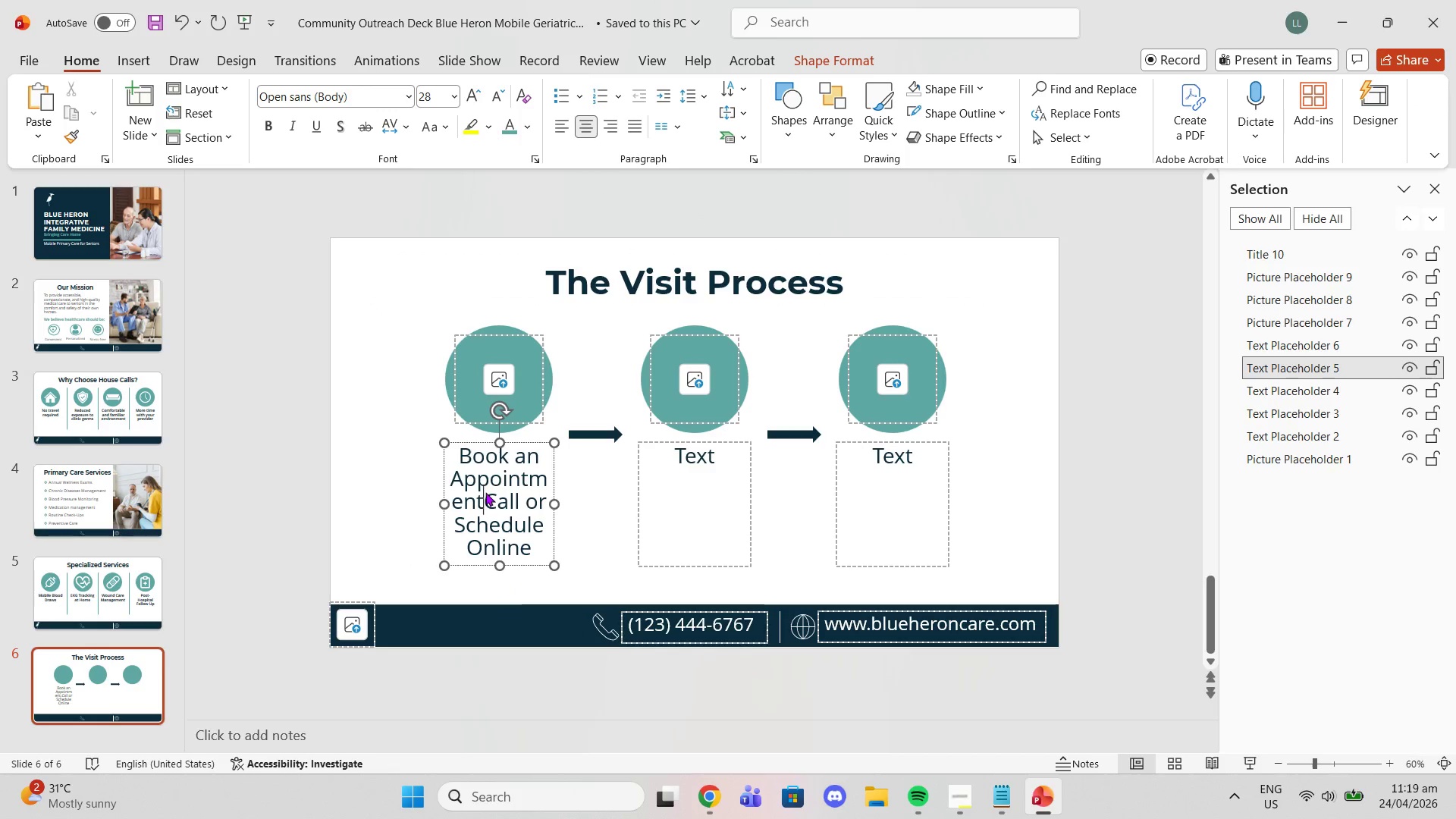 
key(Backspace)
 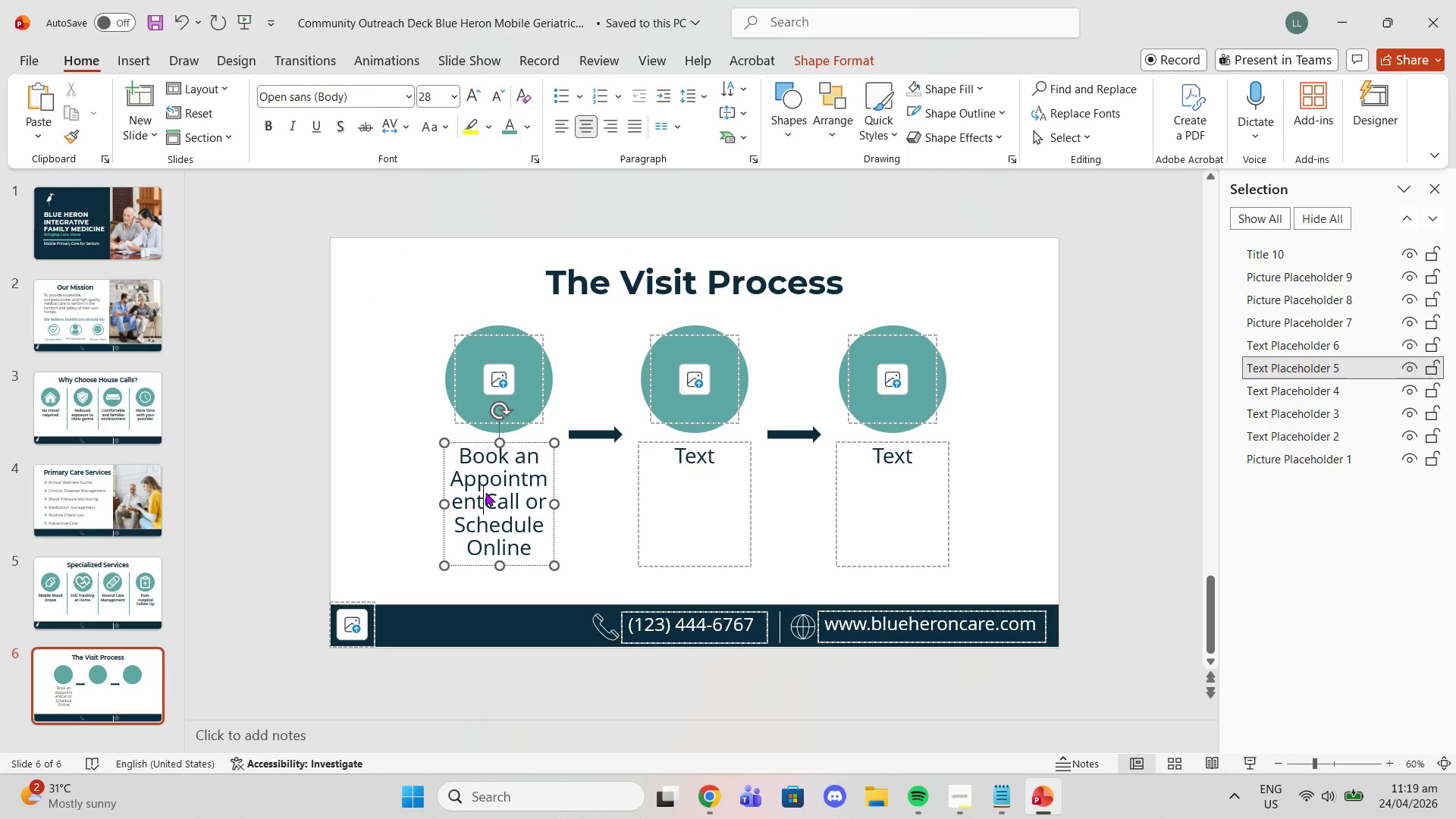 
key(Space)
 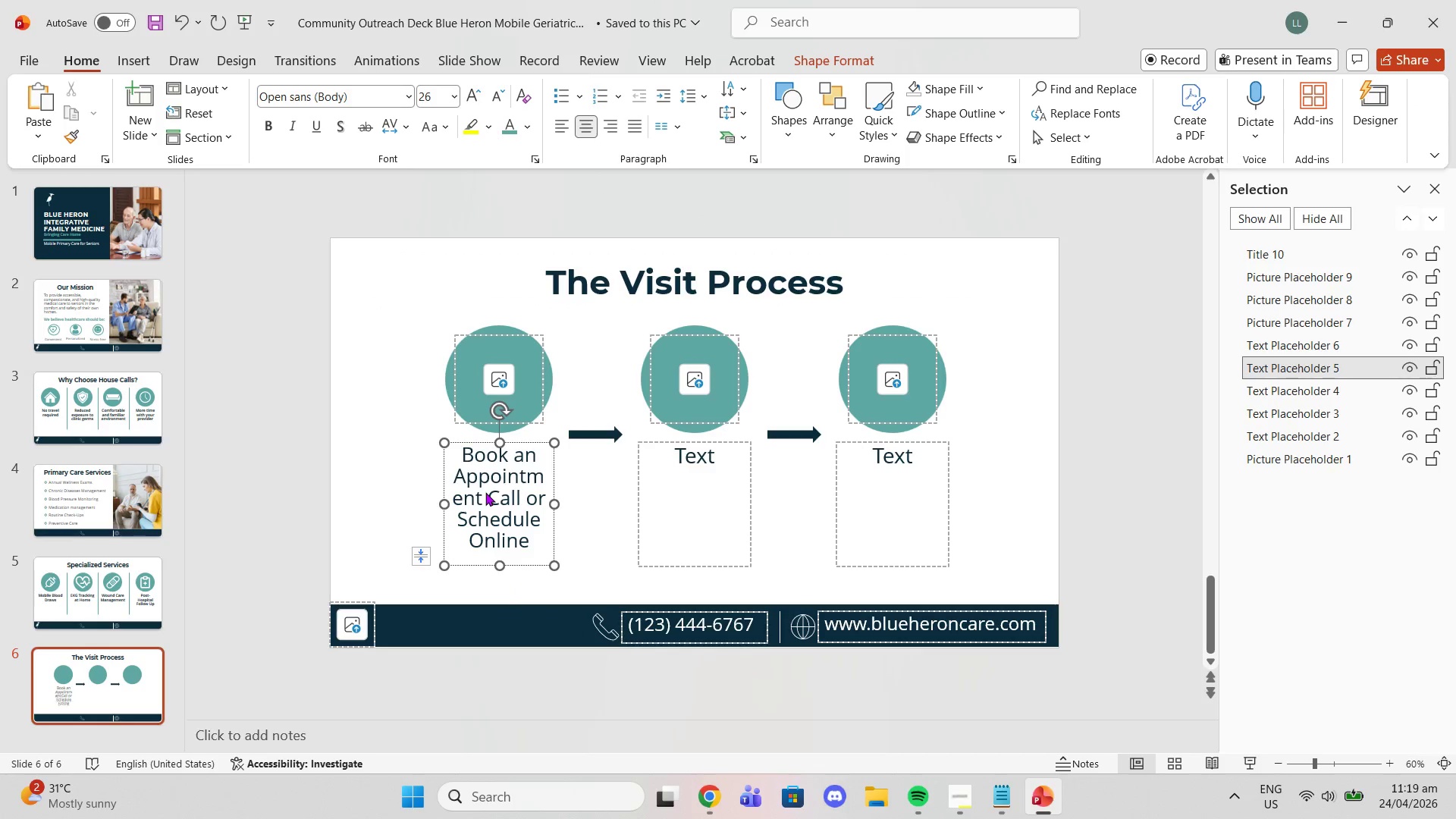 
key(Enter)
 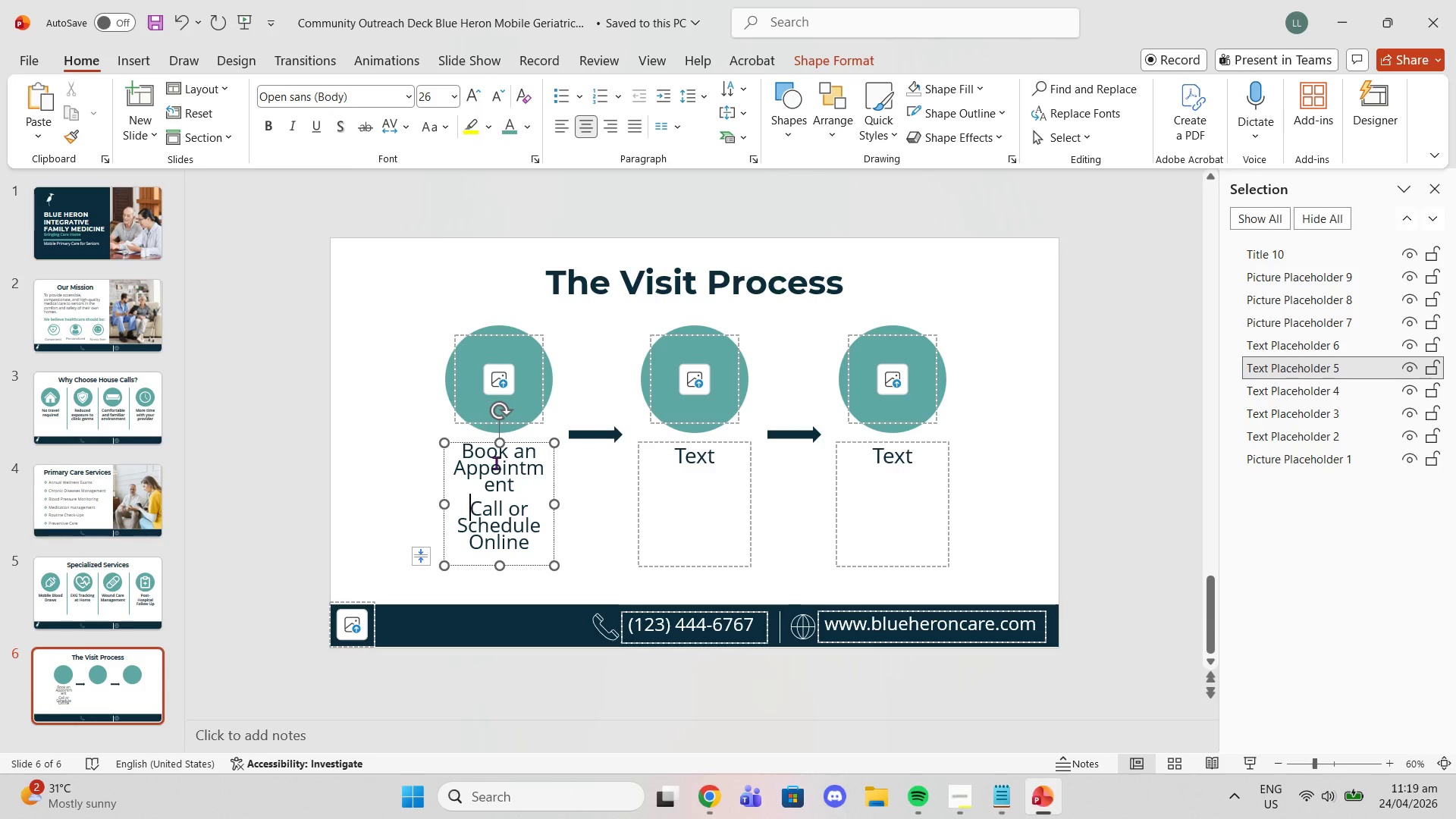 
left_click([516, 520])
 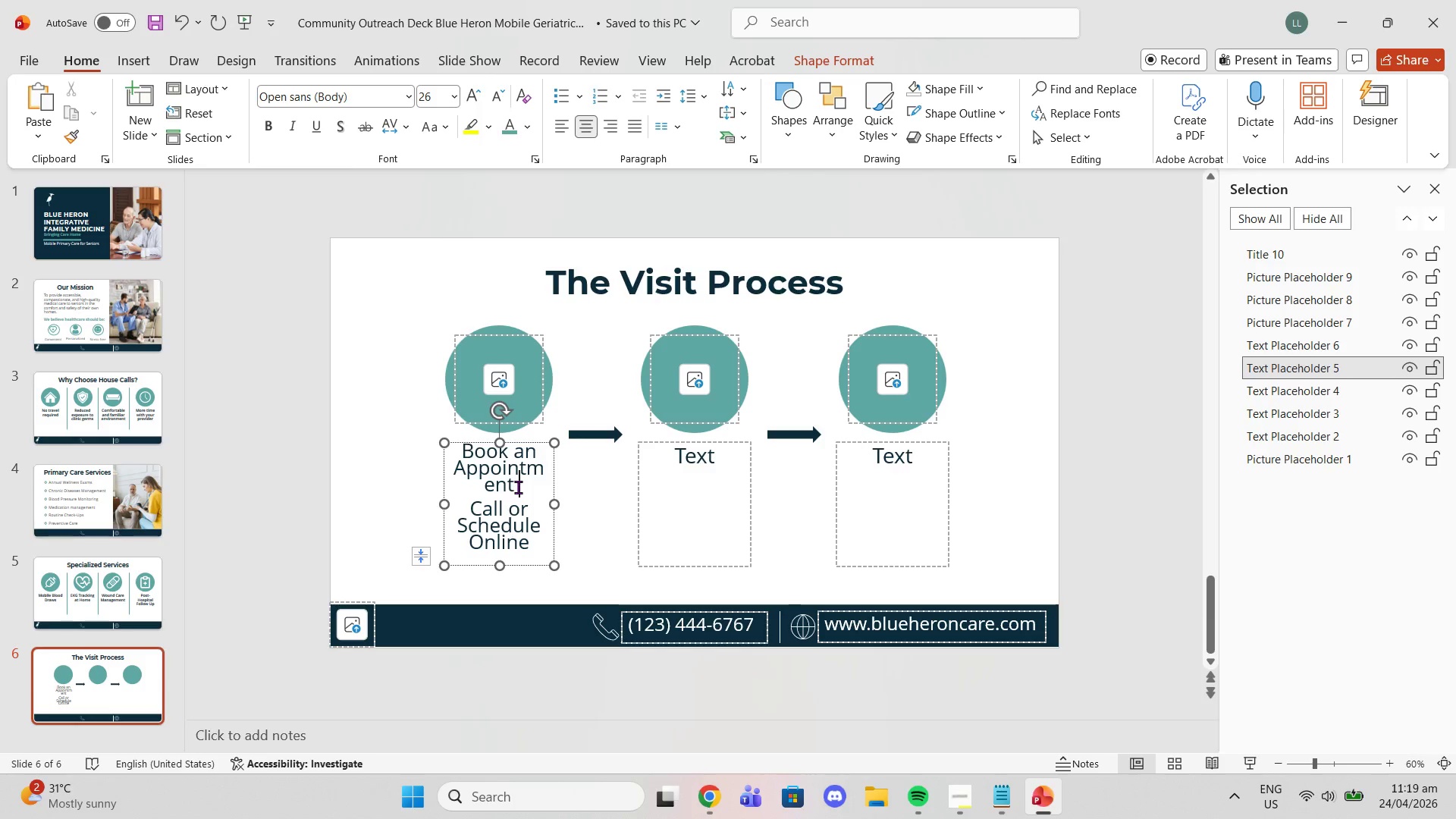 
left_click_drag(start_coordinate=[518, 487], to_coordinate=[462, 446])
 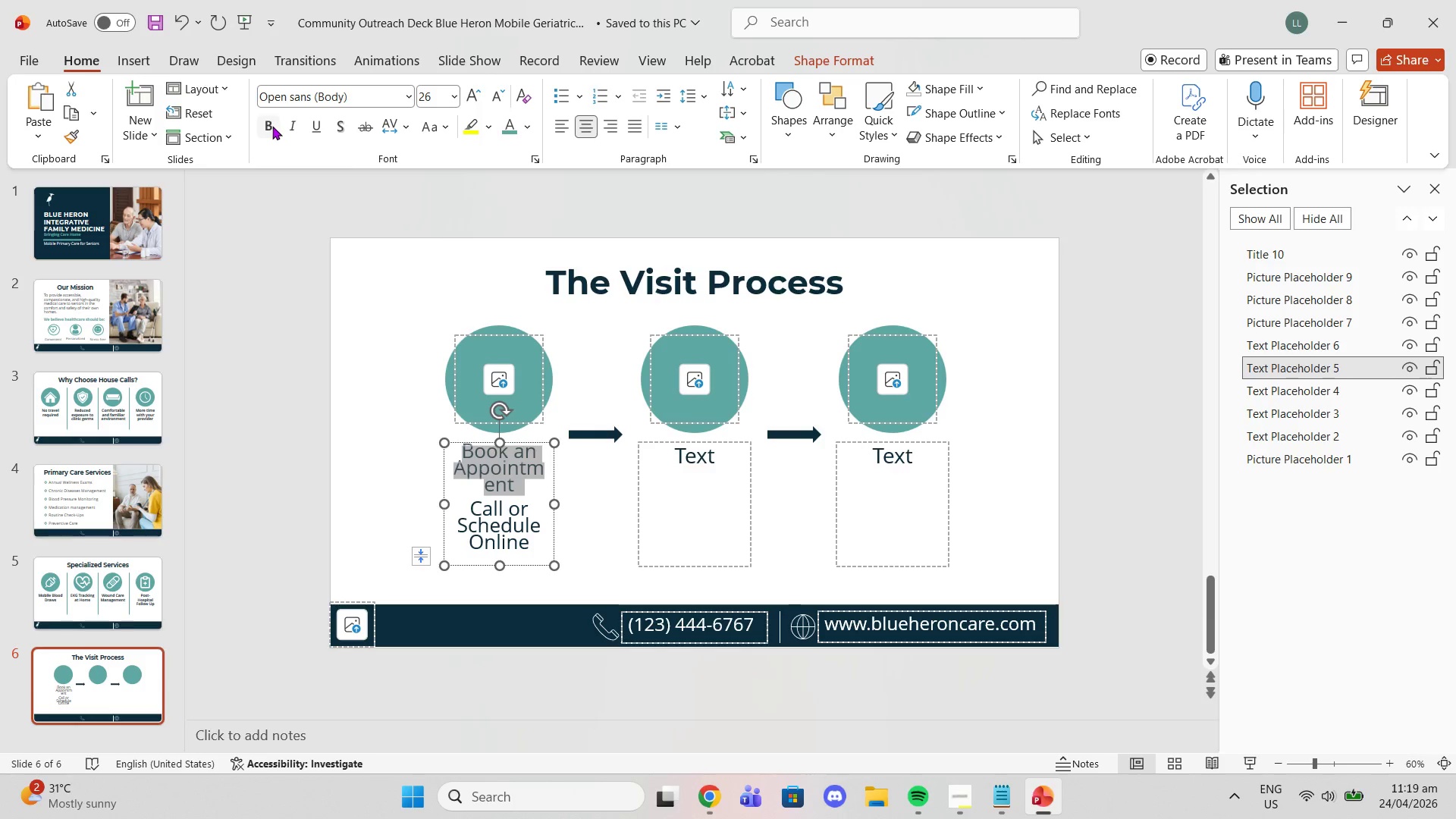 
left_click([267, 125])
 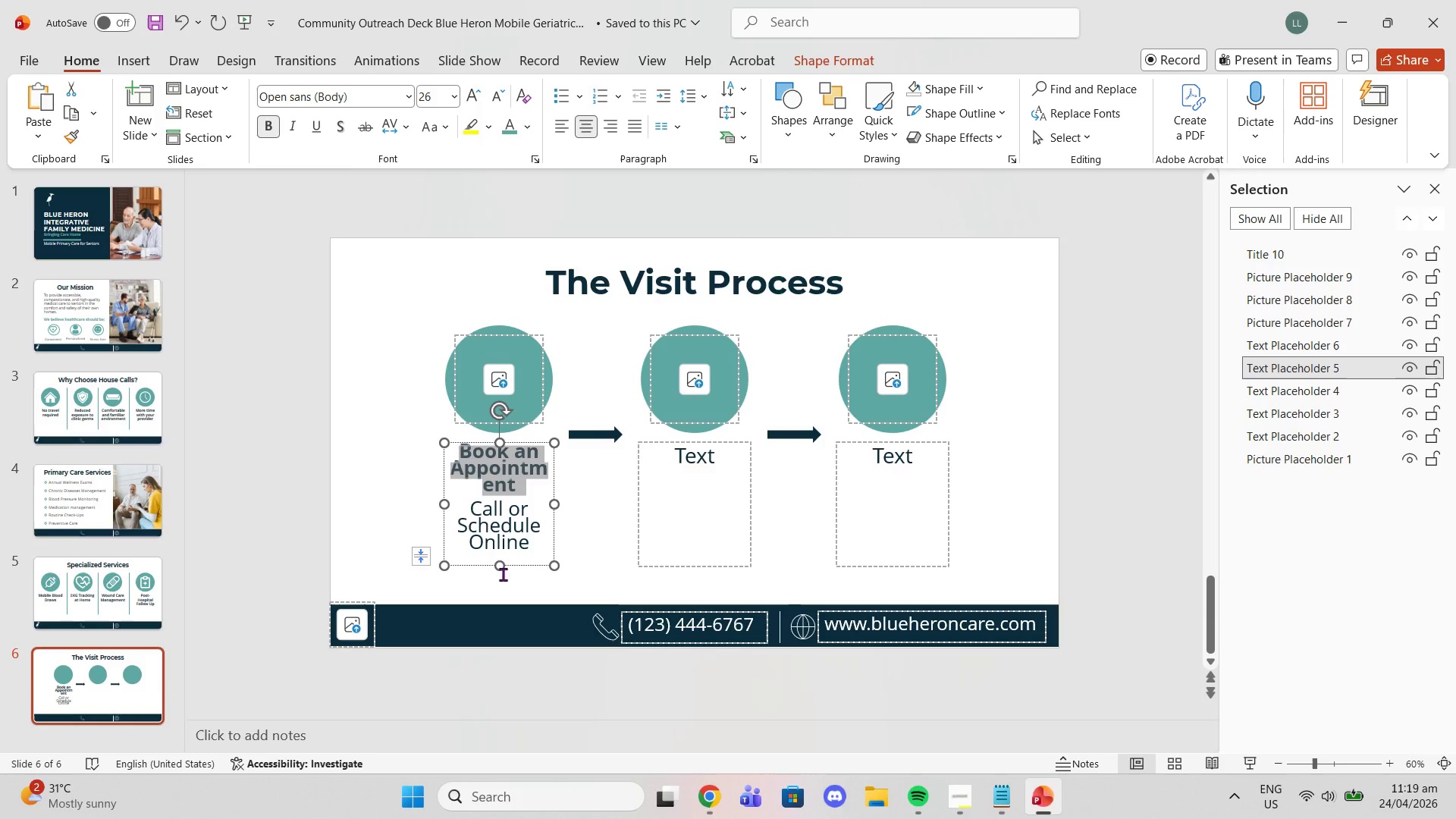 
left_click_drag(start_coordinate=[501, 565], to_coordinate=[499, 589])
 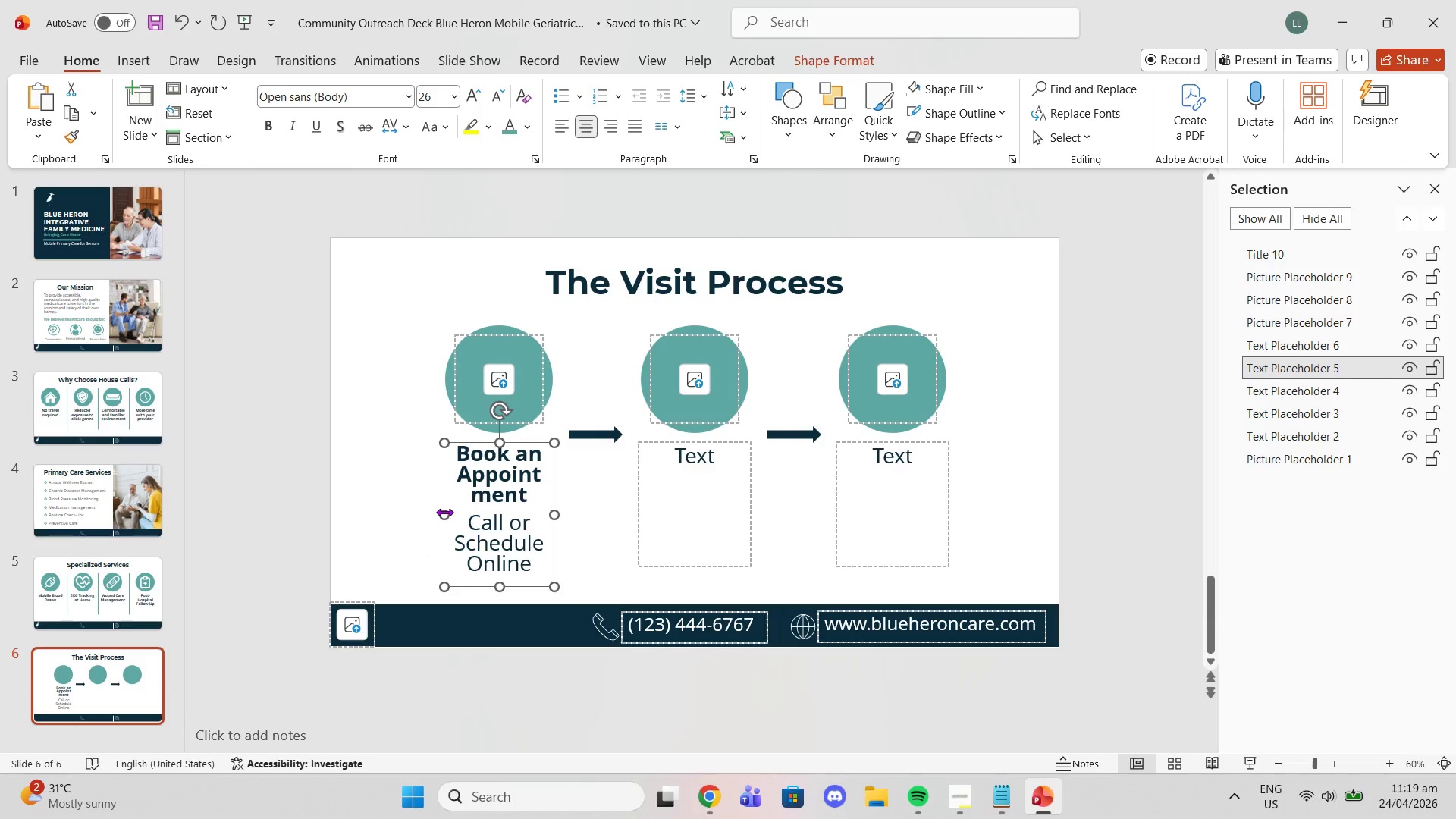 
left_click_drag(start_coordinate=[444, 512], to_coordinate=[419, 504])
 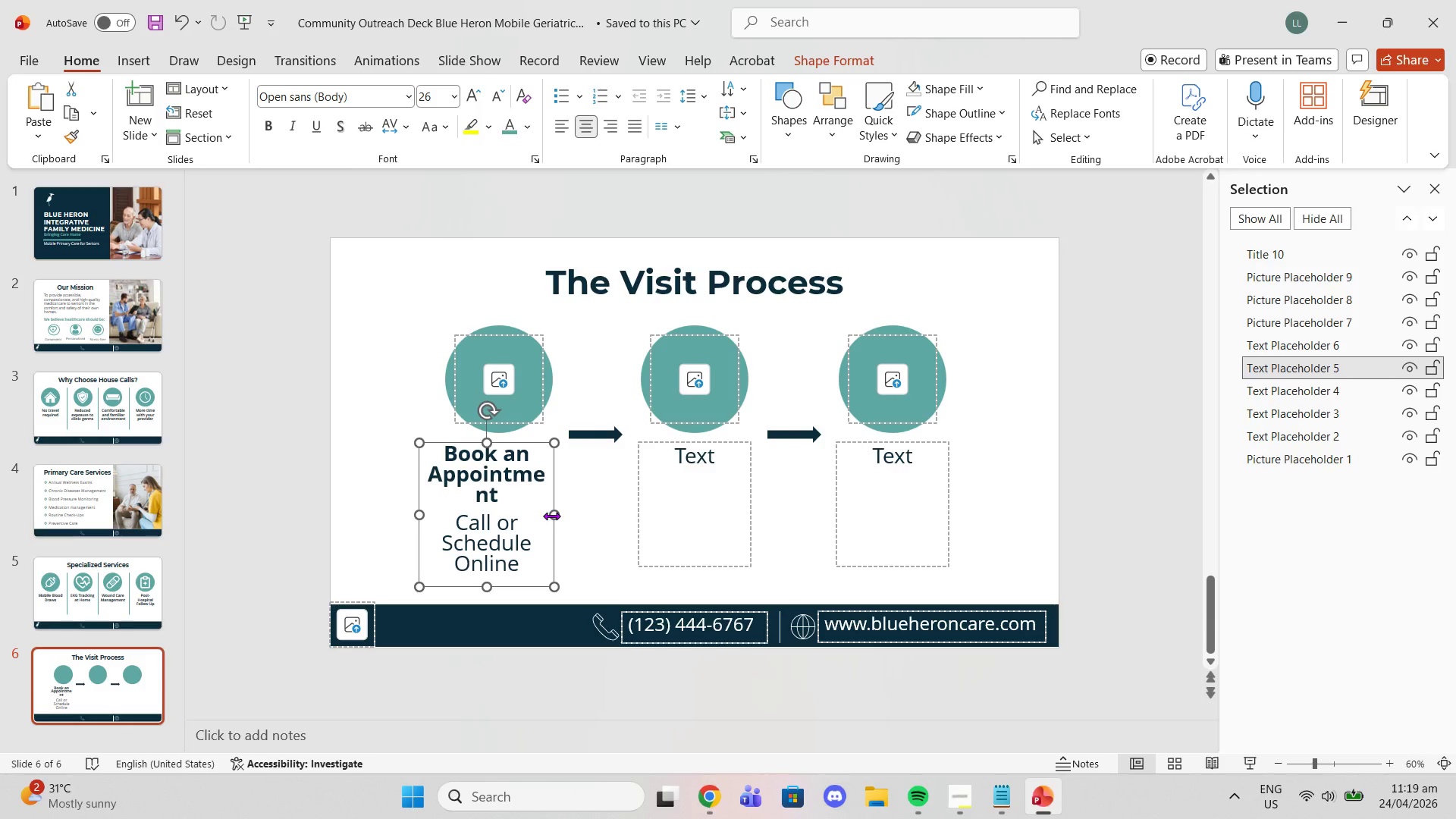 
left_click_drag(start_coordinate=[551, 516], to_coordinate=[577, 519])
 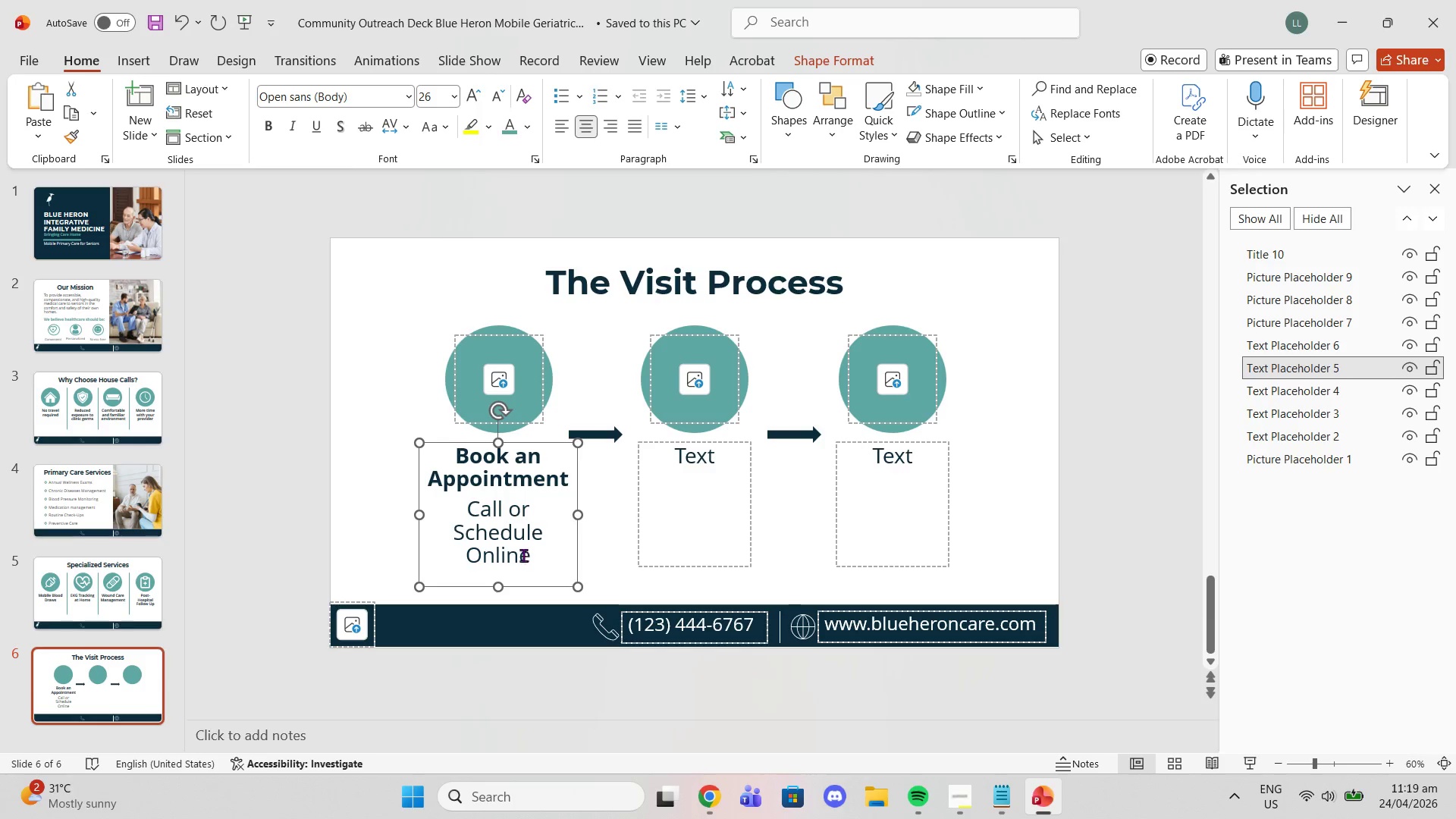 
left_click([506, 570])
 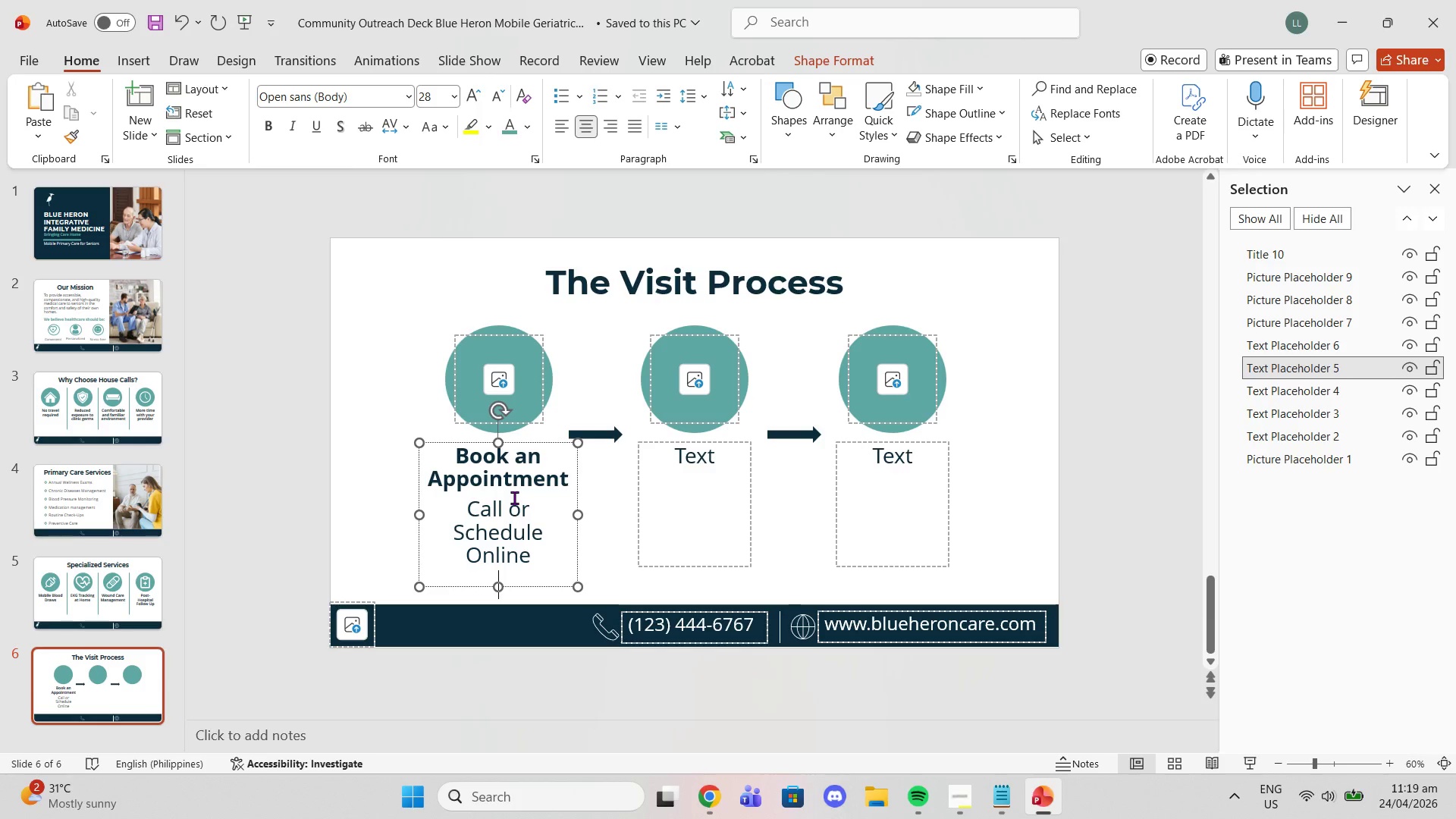 
key(Backspace)
 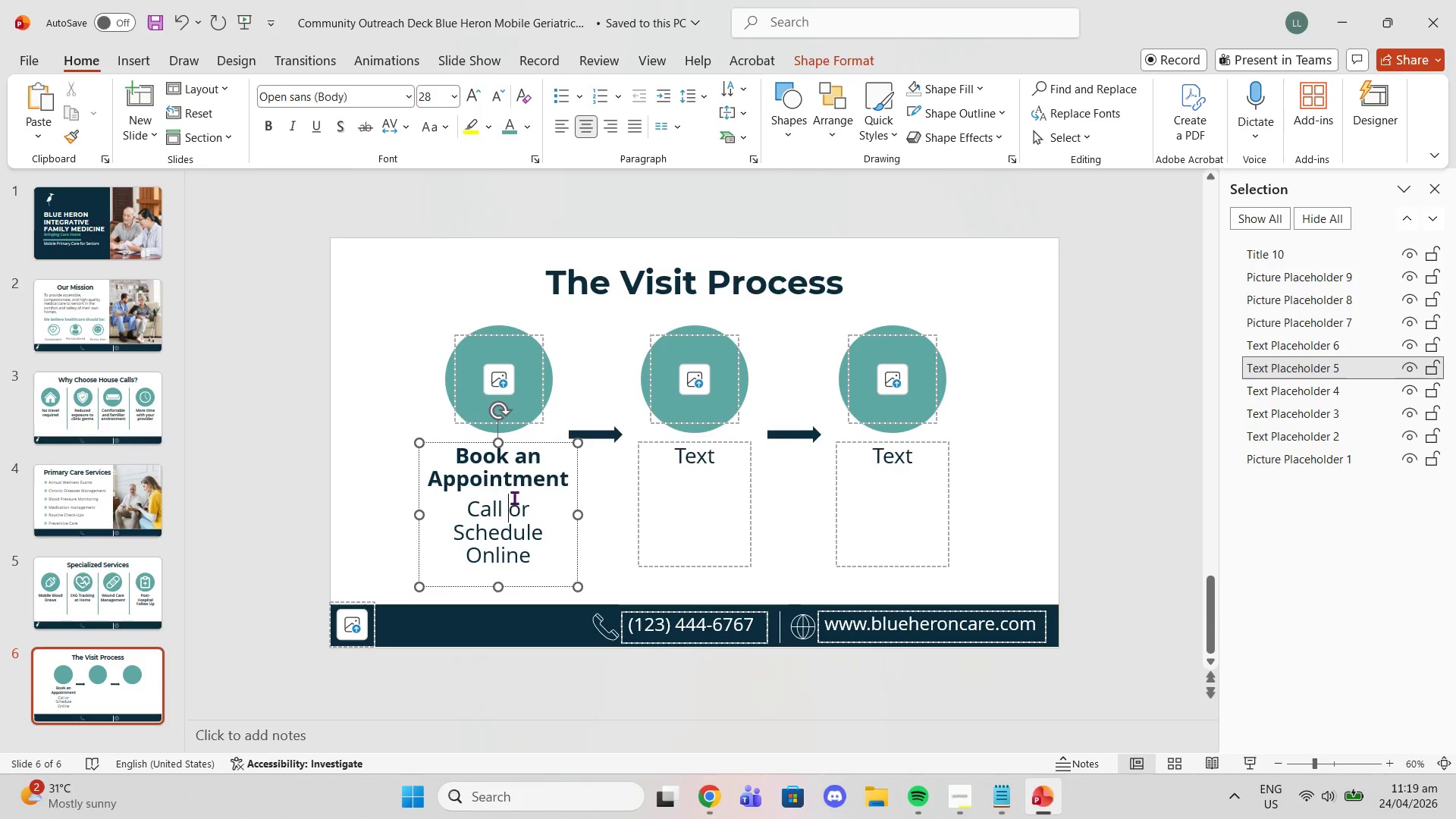 
double_click([488, 478])
 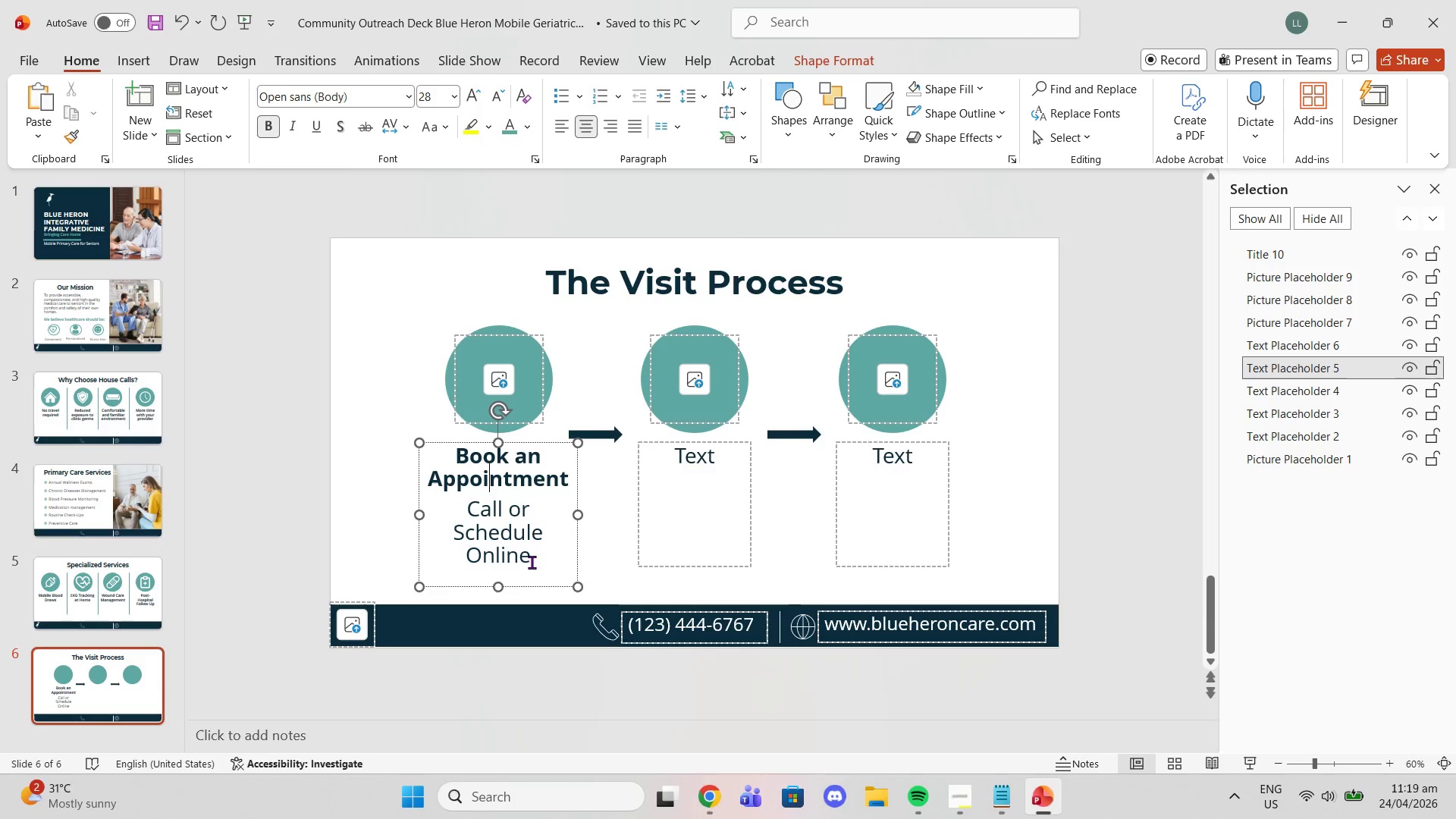 
left_click_drag(start_coordinate=[532, 564], to_coordinate=[451, 503])
 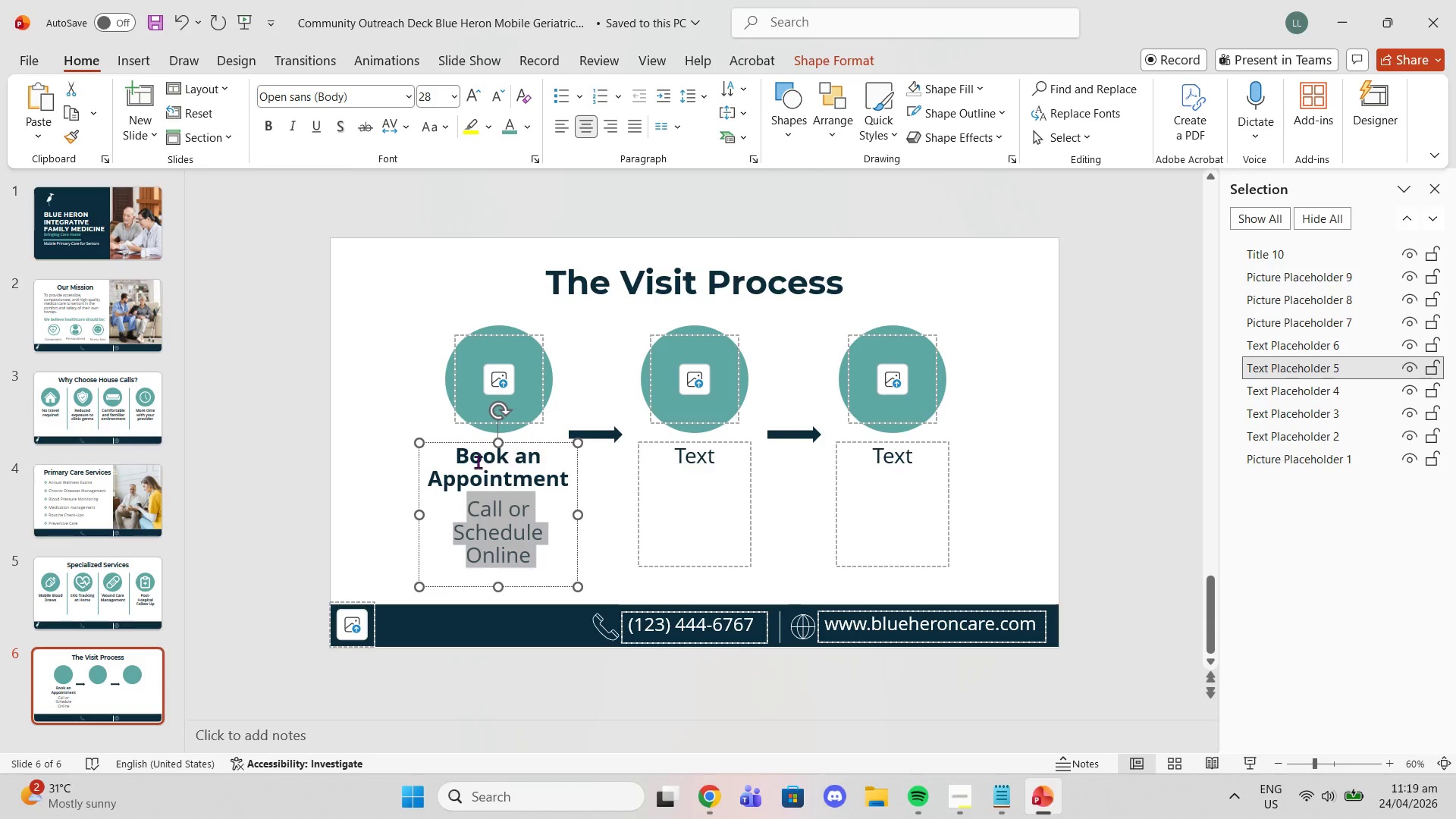 
left_click([474, 475])
 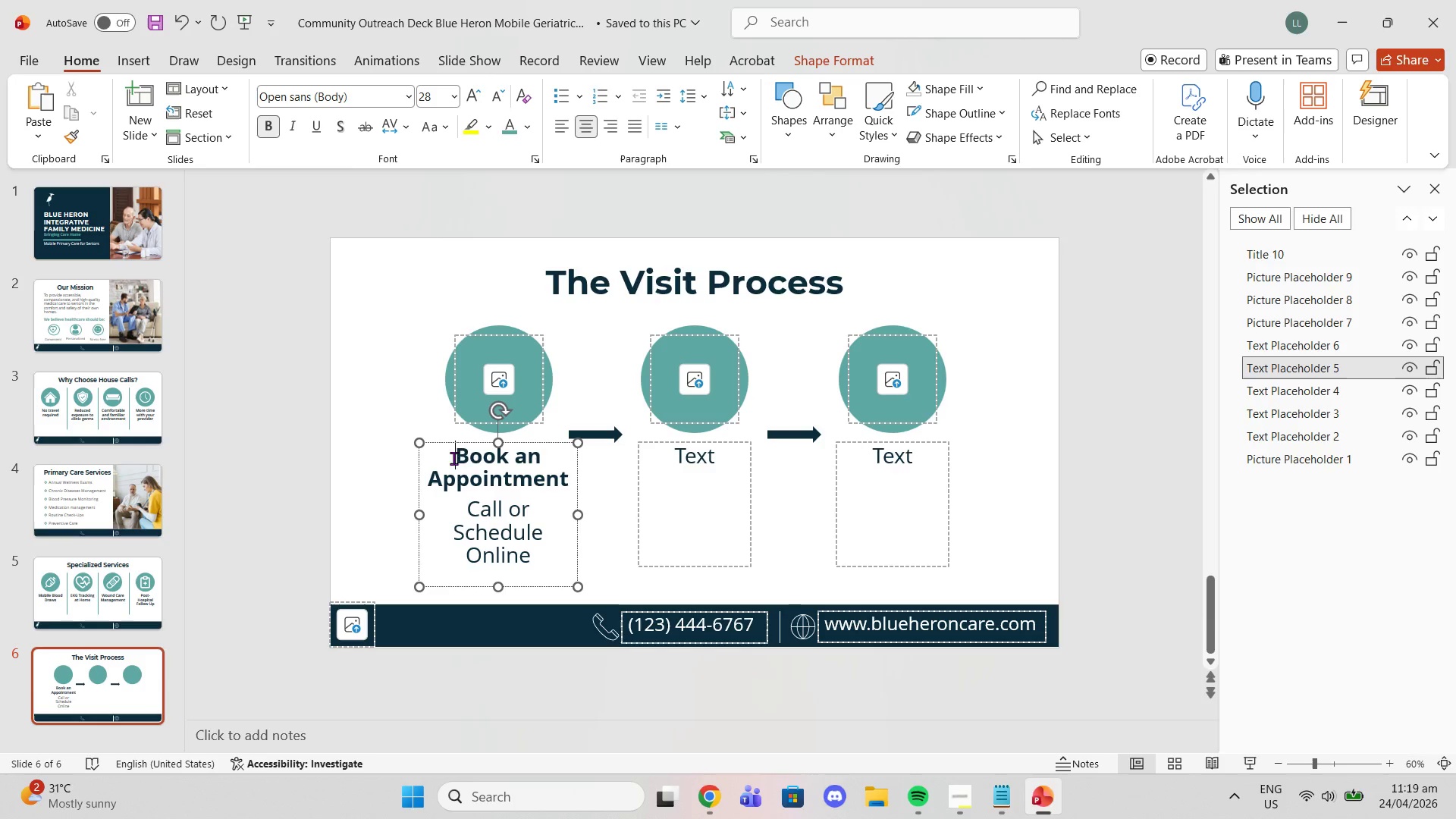 
left_click_drag(start_coordinate=[453, 458], to_coordinate=[551, 485])
 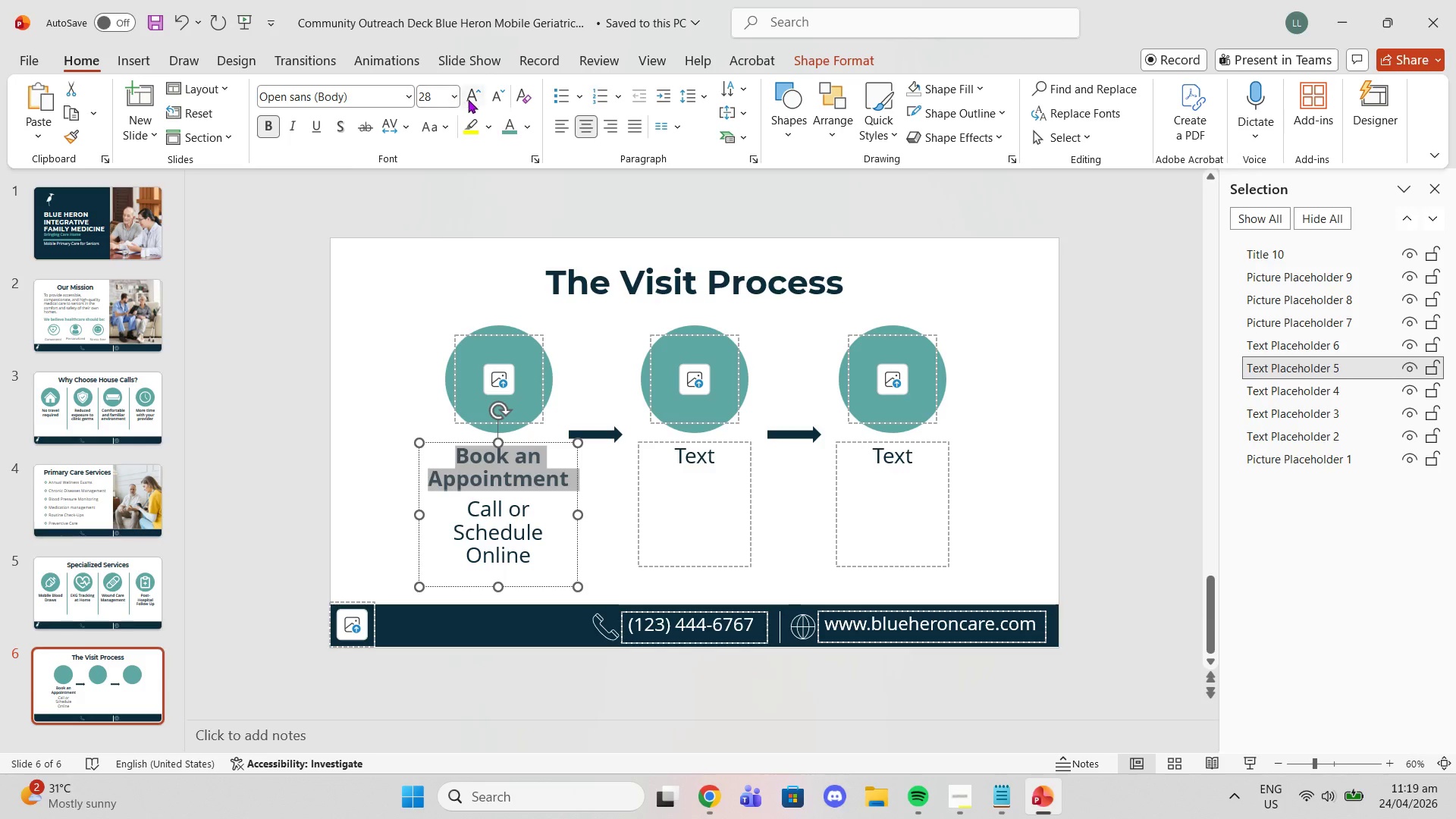 
left_click([472, 100])
 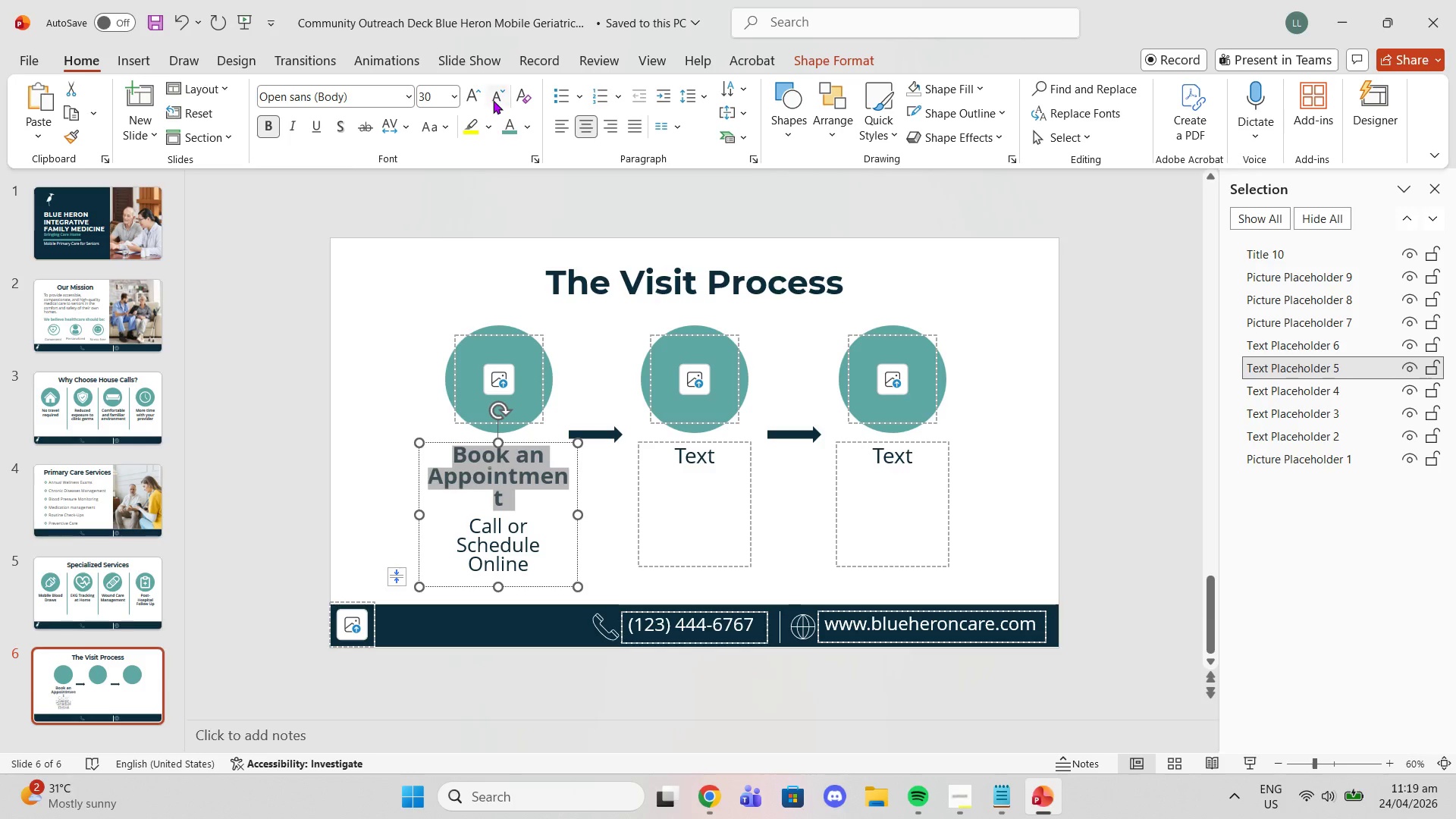 
left_click([493, 100])
 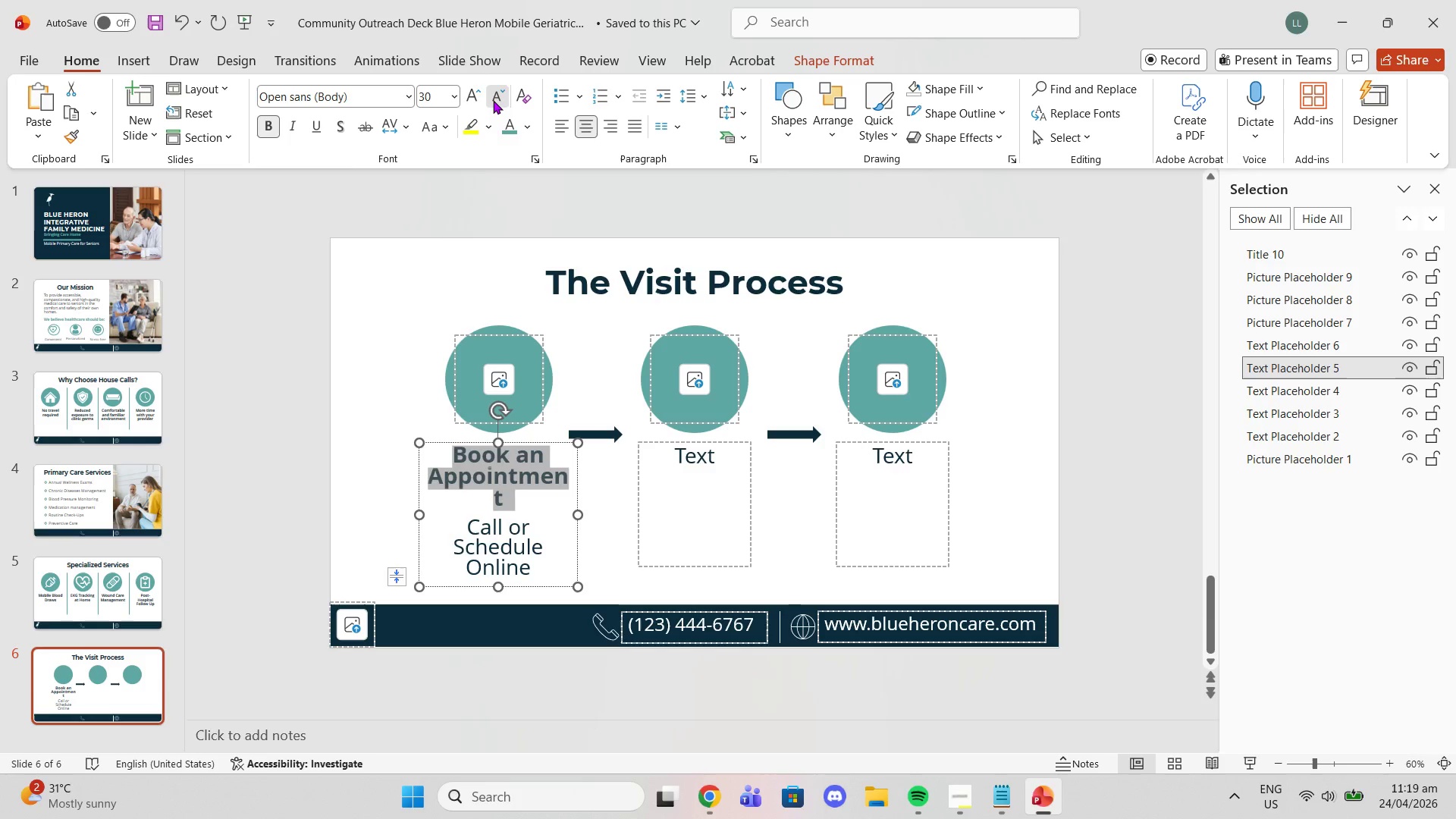 
left_click([493, 100])
 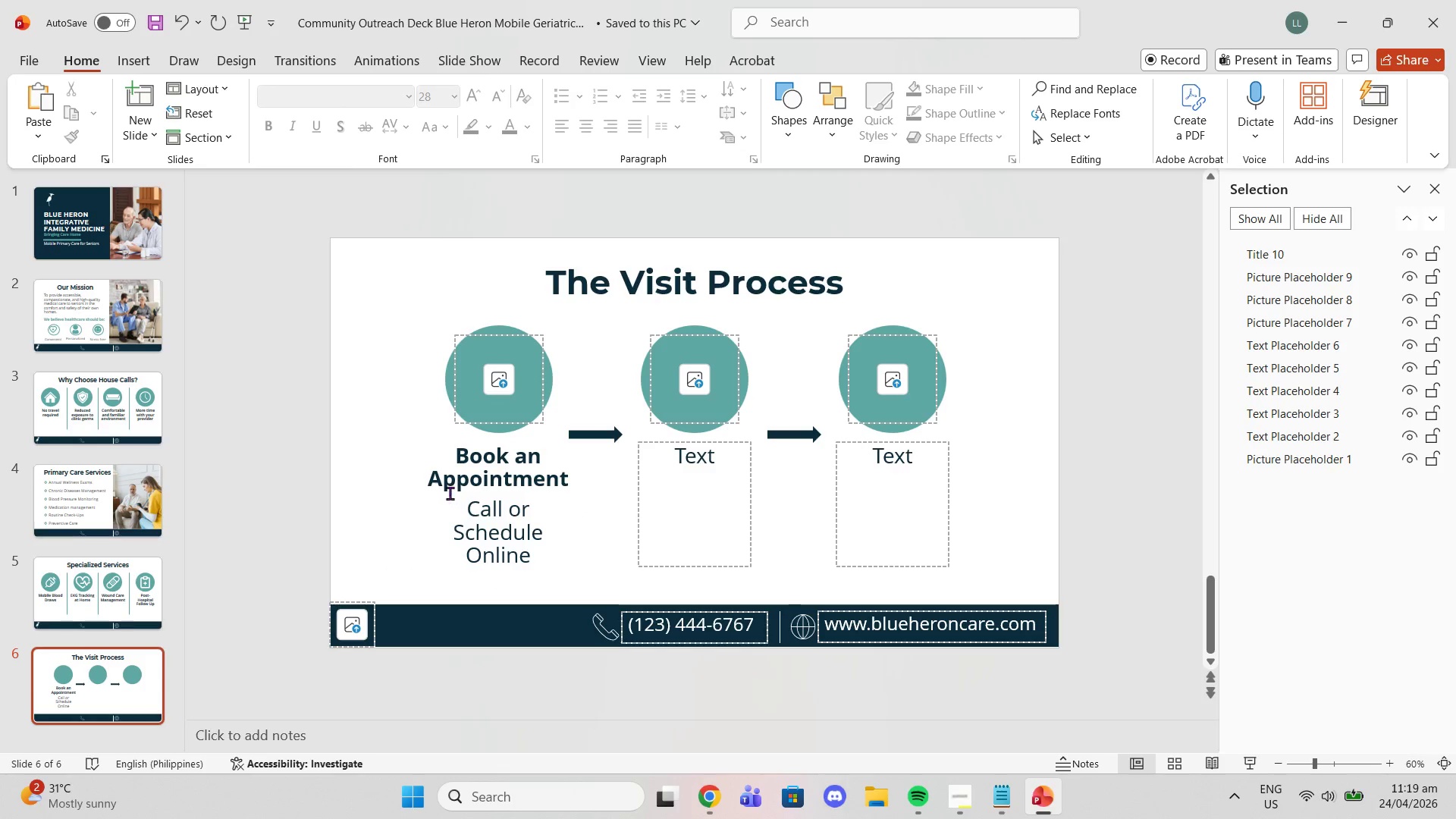 
double_click([450, 479])
 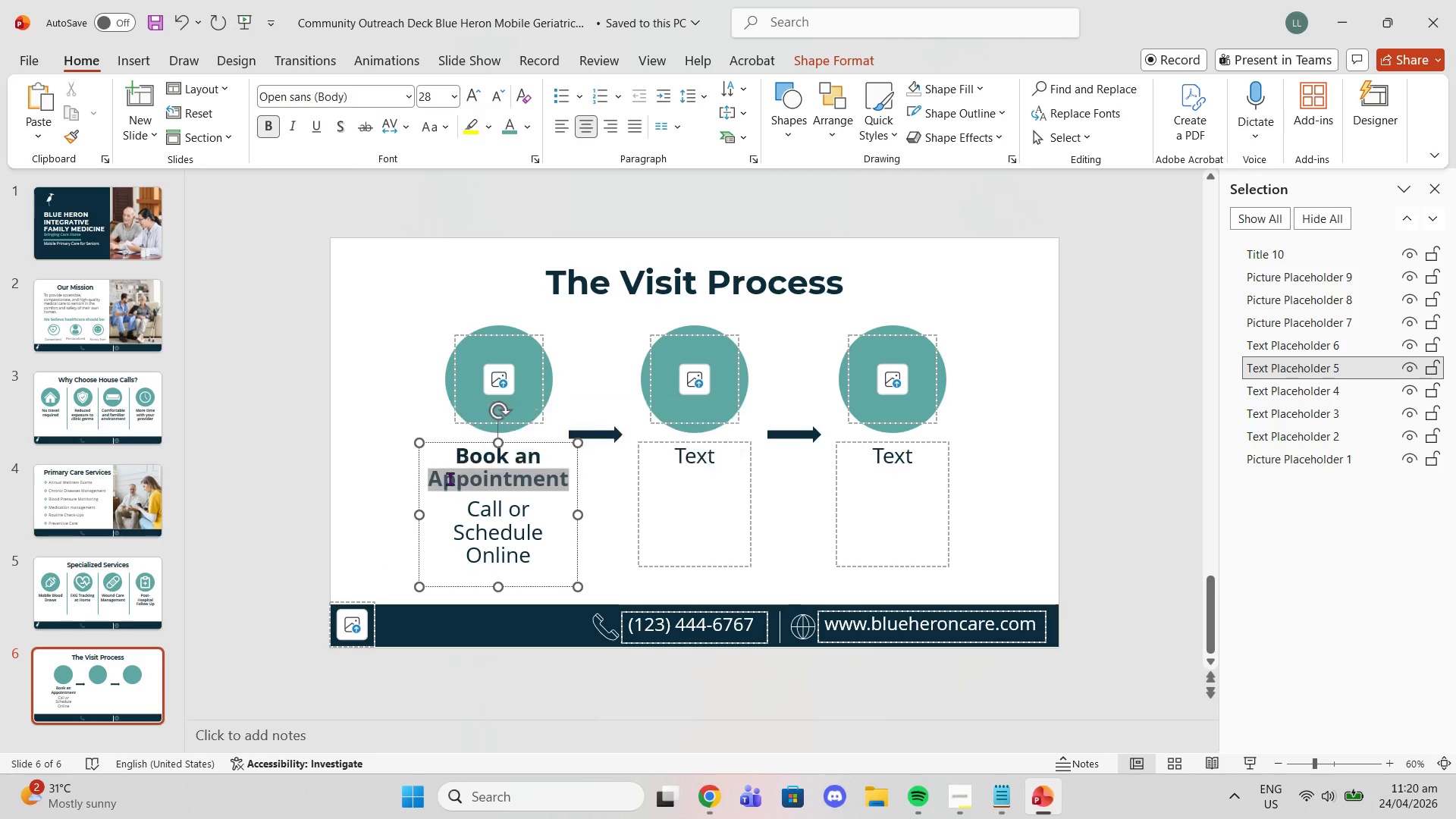 
triple_click([450, 479])
 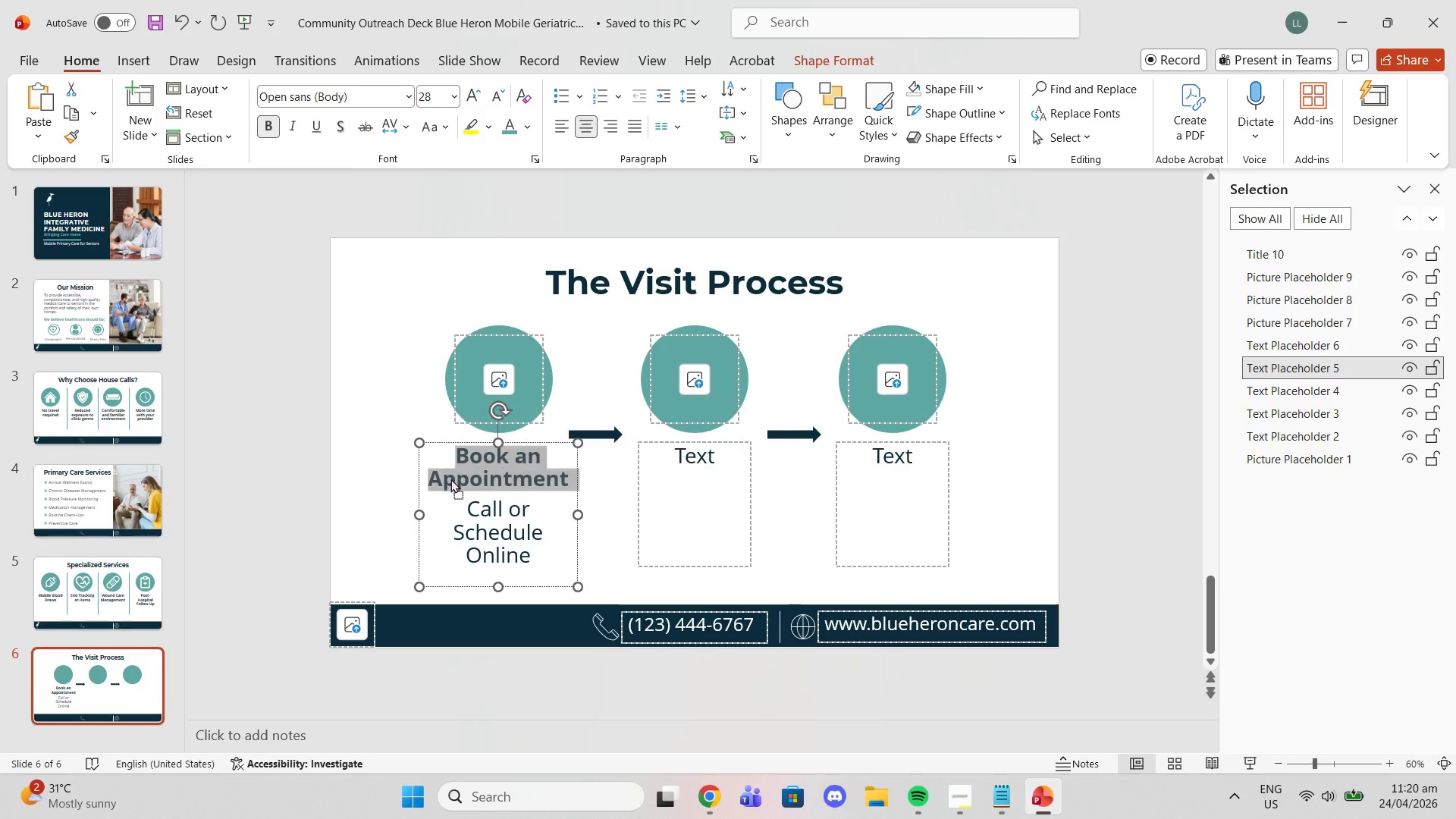 
left_click([450, 479])
 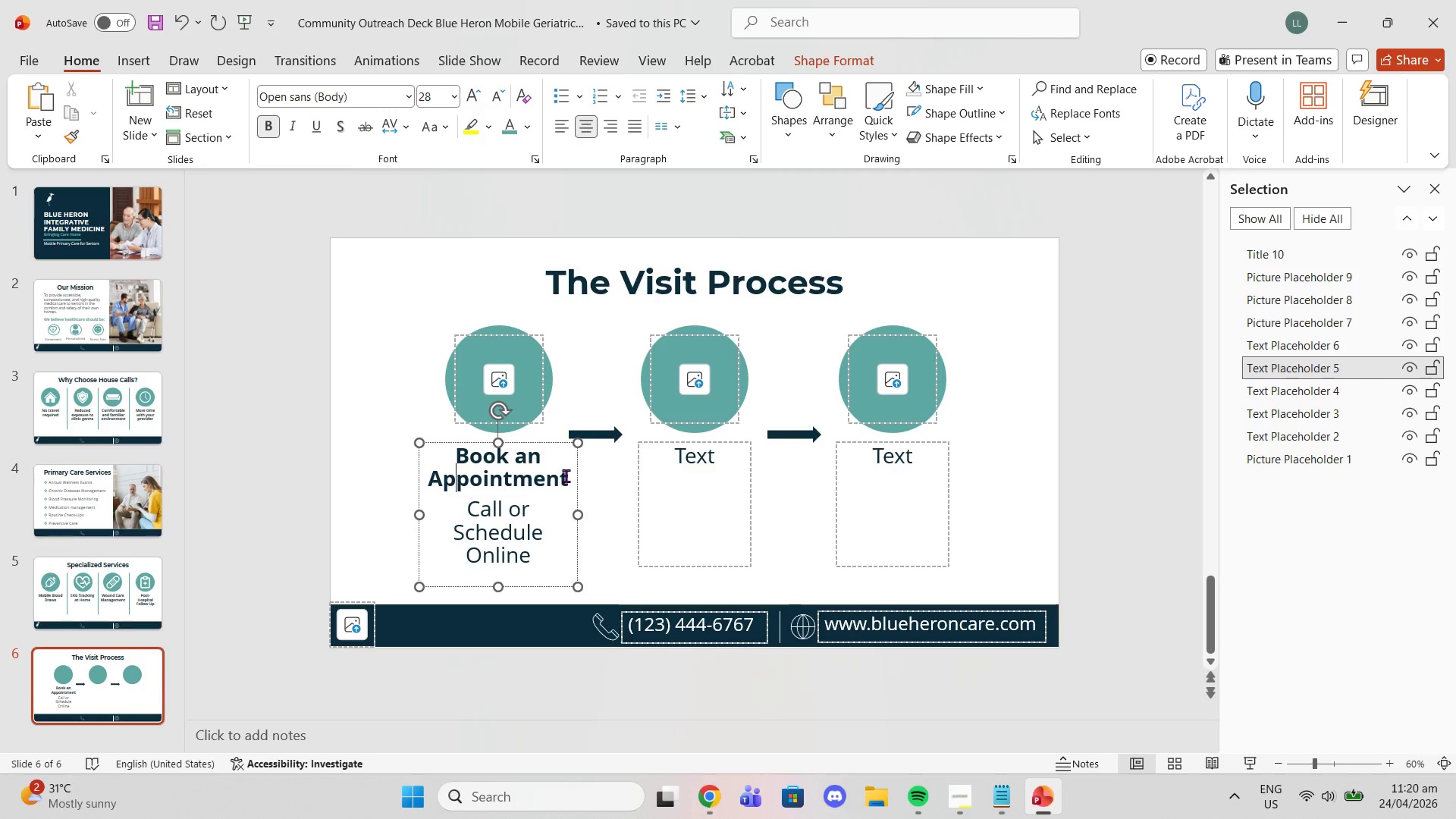 
left_click_drag(start_coordinate=[566, 475], to_coordinate=[466, 449])
 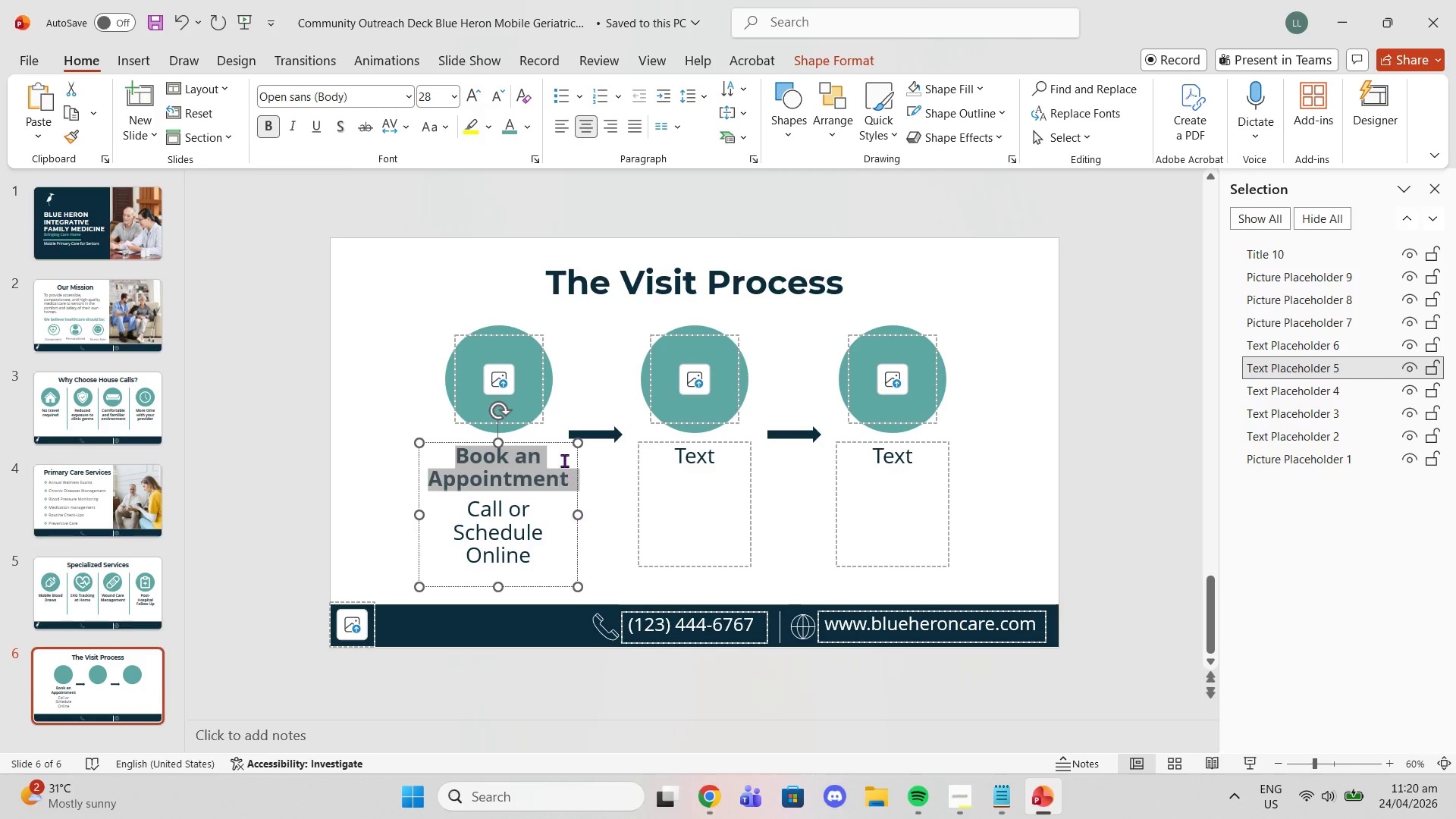 
left_click([572, 480])
 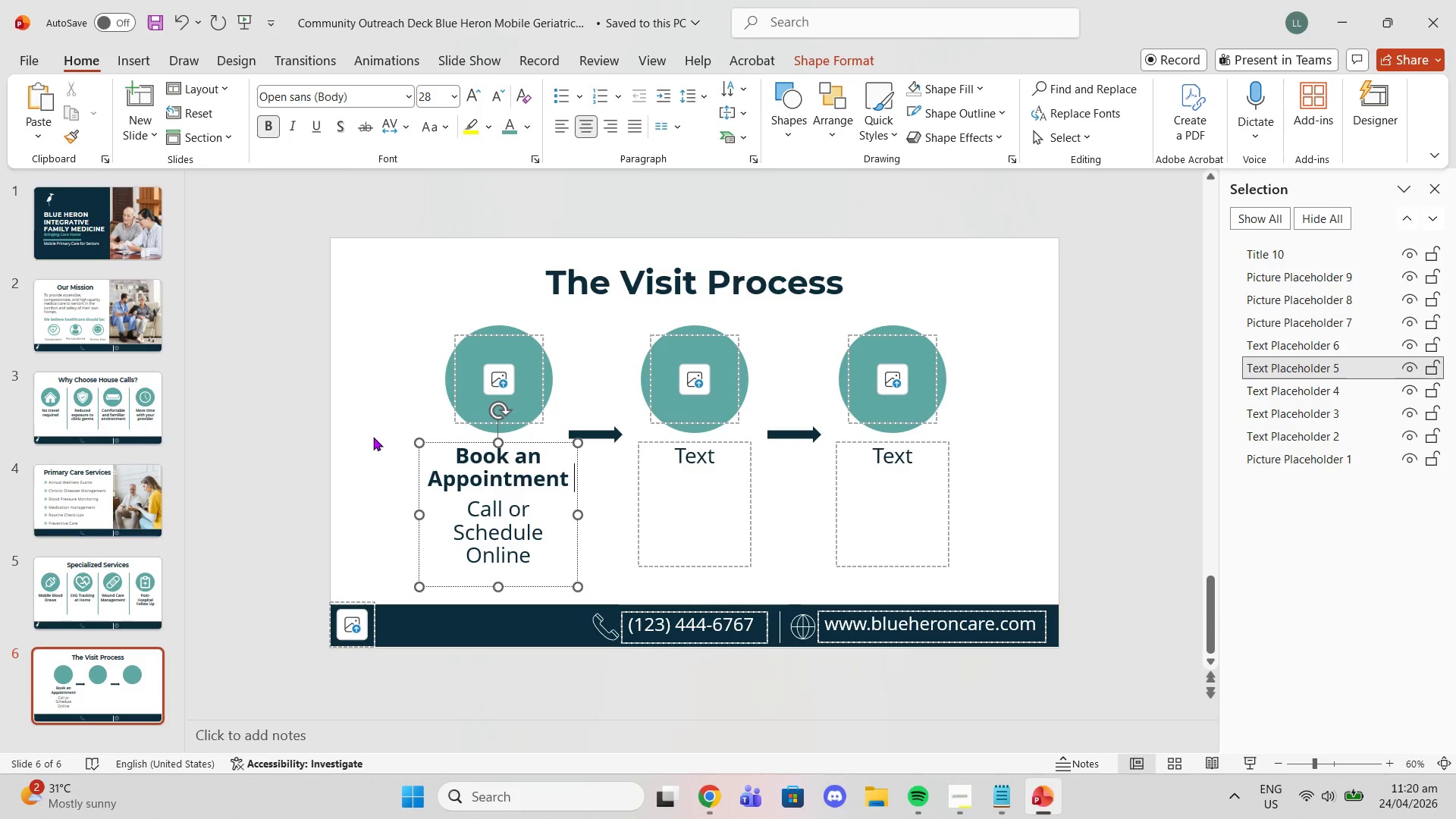 
key(Backspace)
 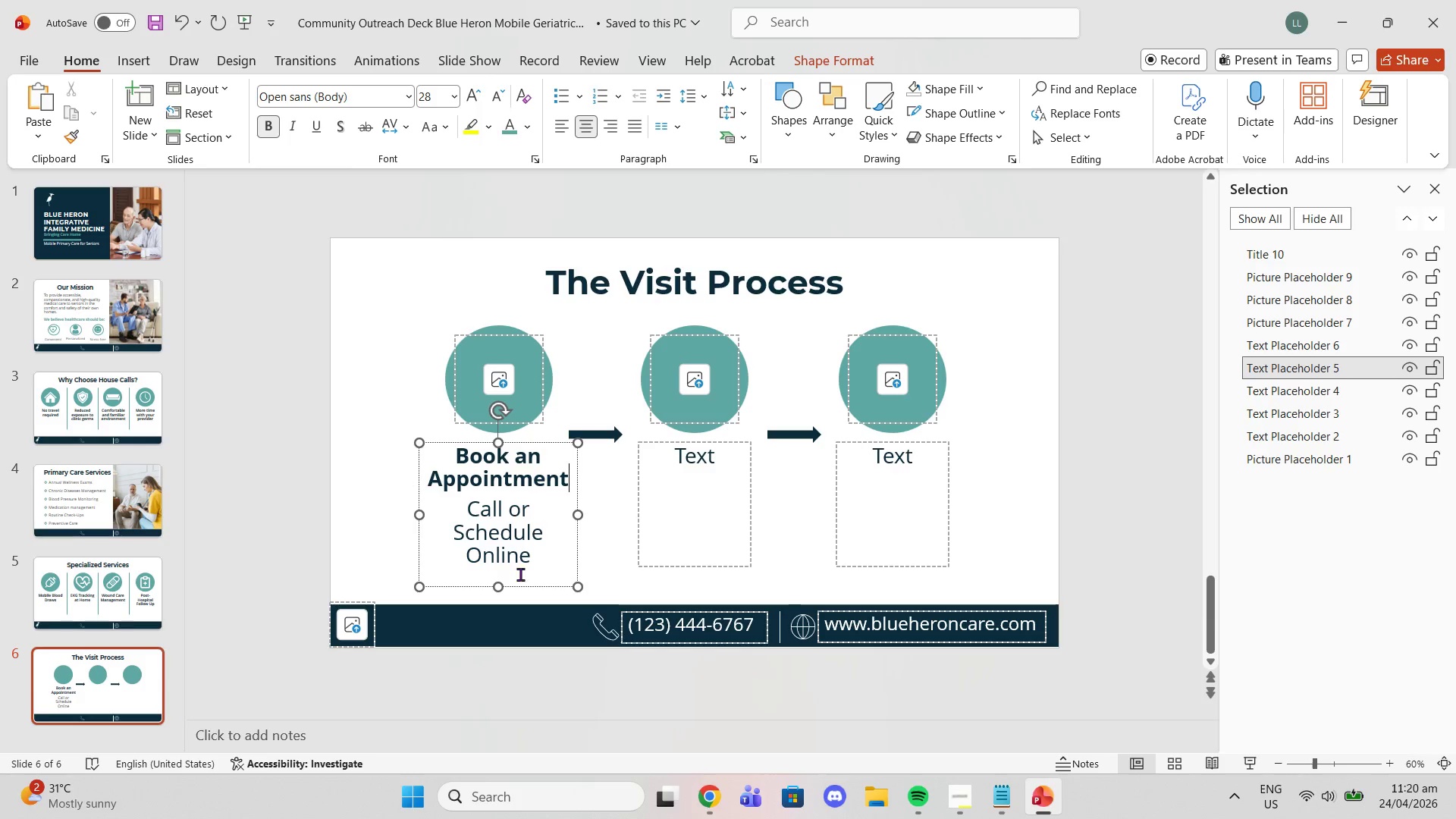 
left_click_drag(start_coordinate=[535, 557], to_coordinate=[471, 499])
 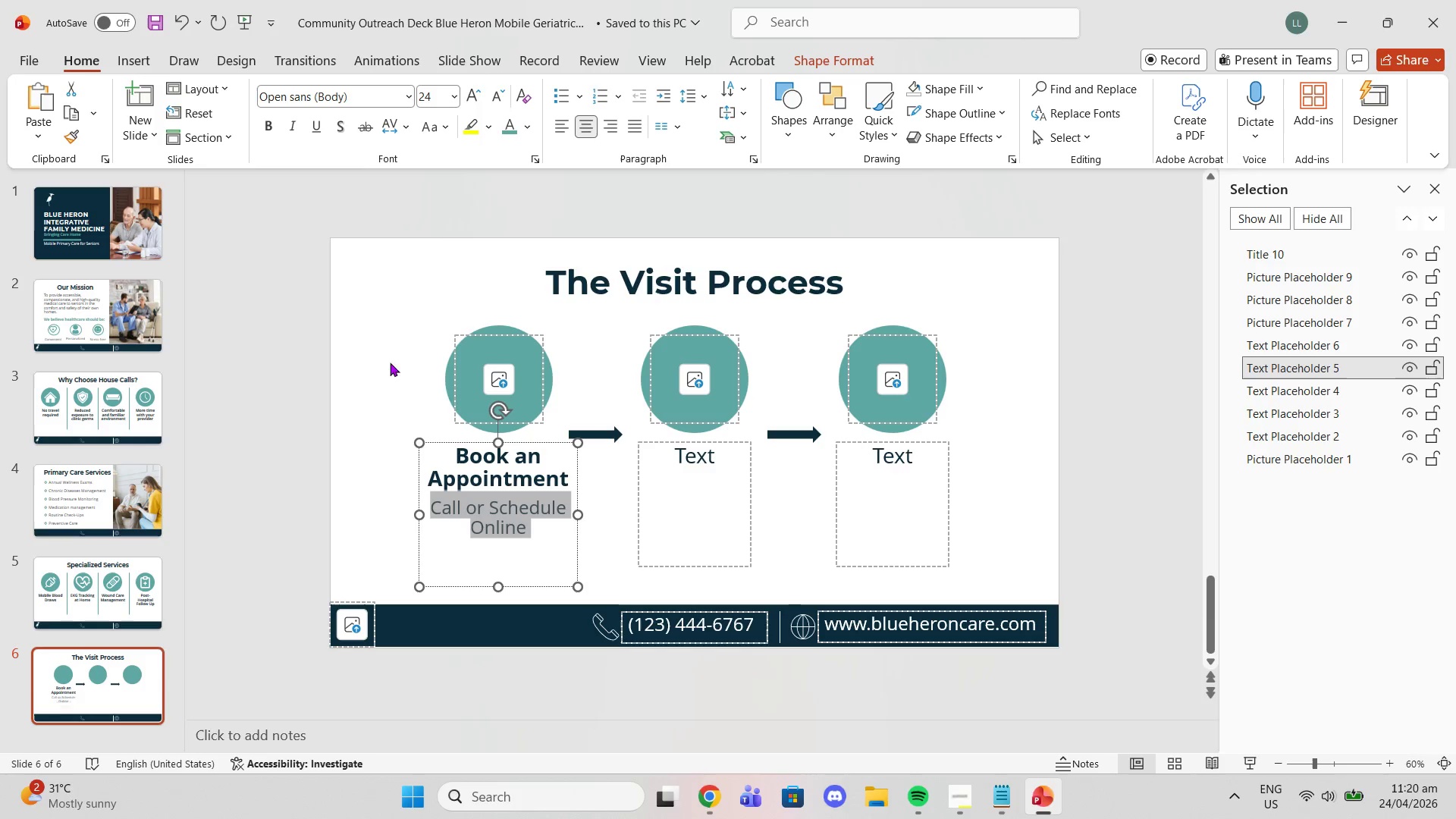 
left_click([335, 399])
 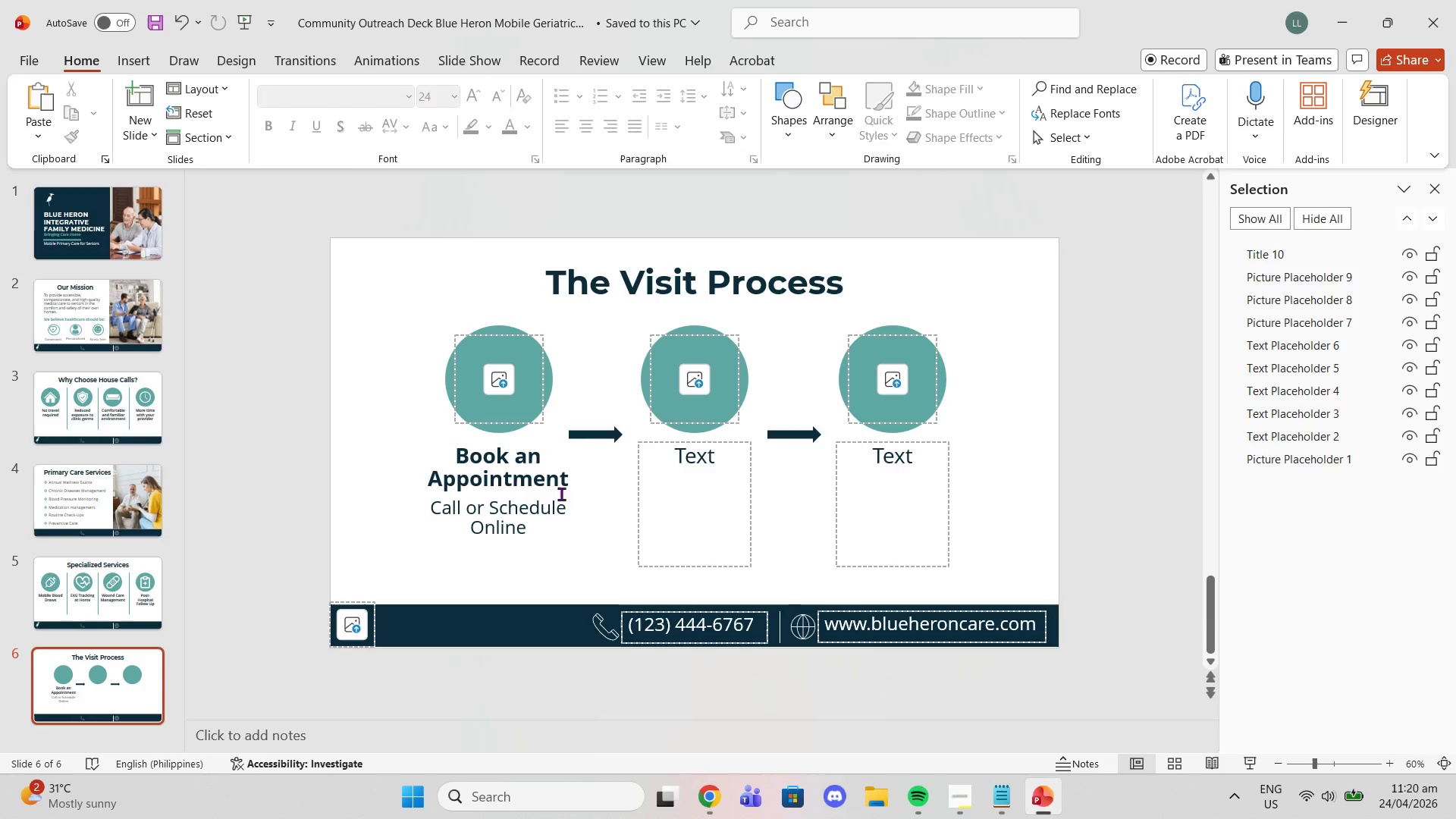 
left_click([566, 494])
 